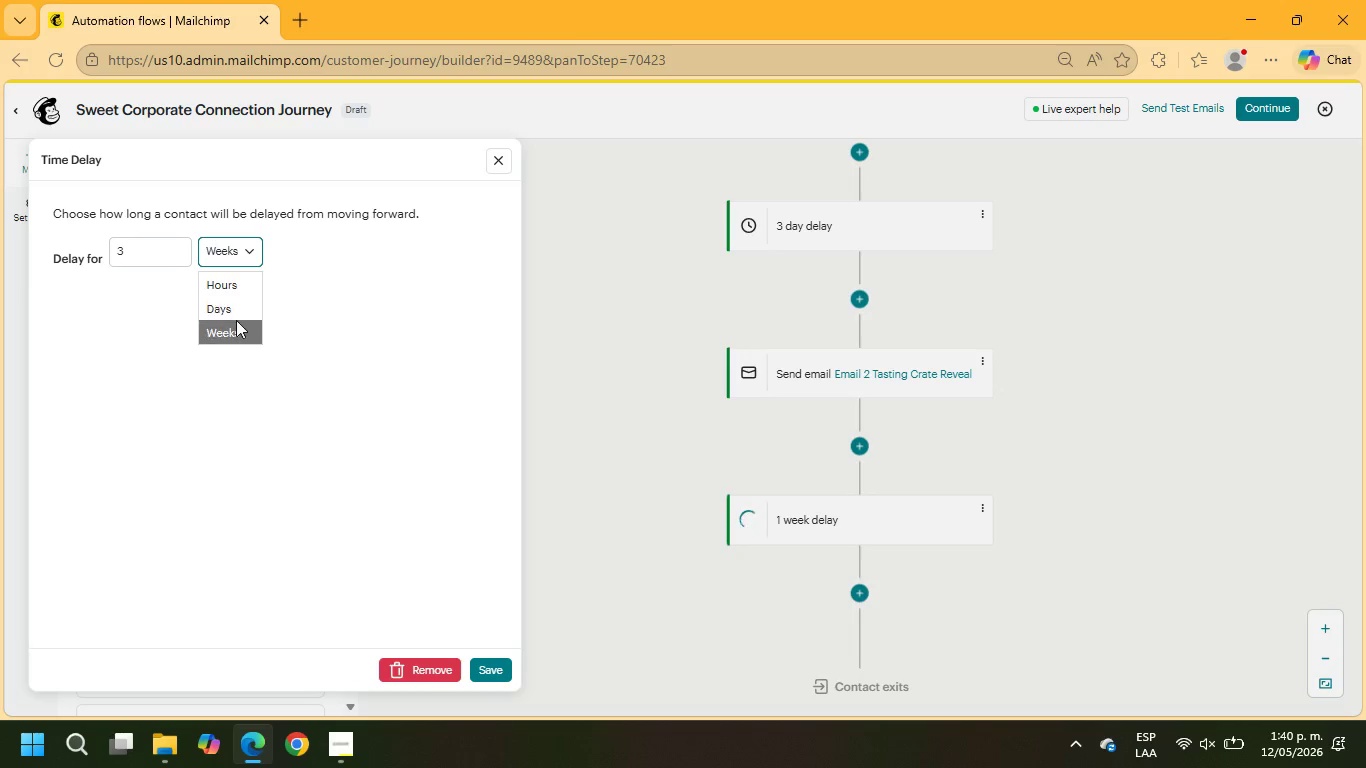 
left_click([235, 308])
 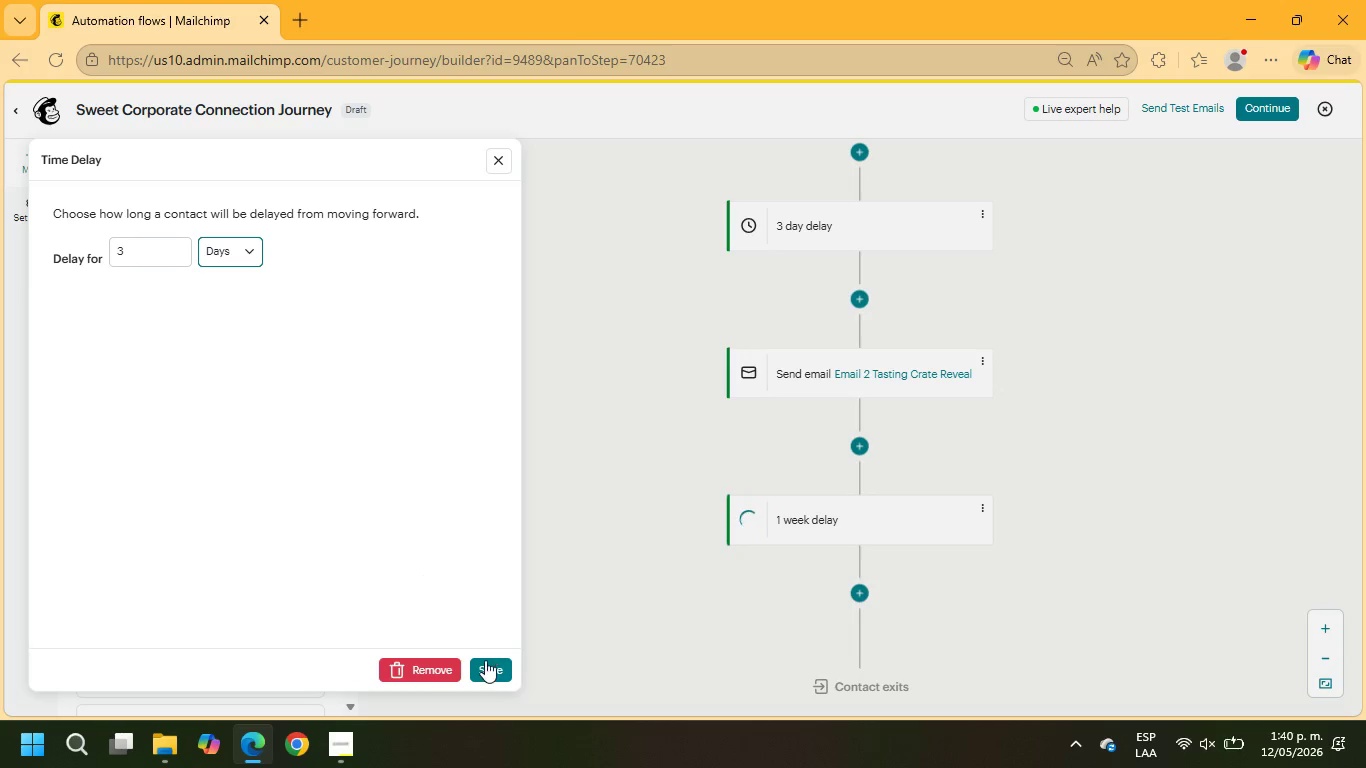 
left_click([487, 668])
 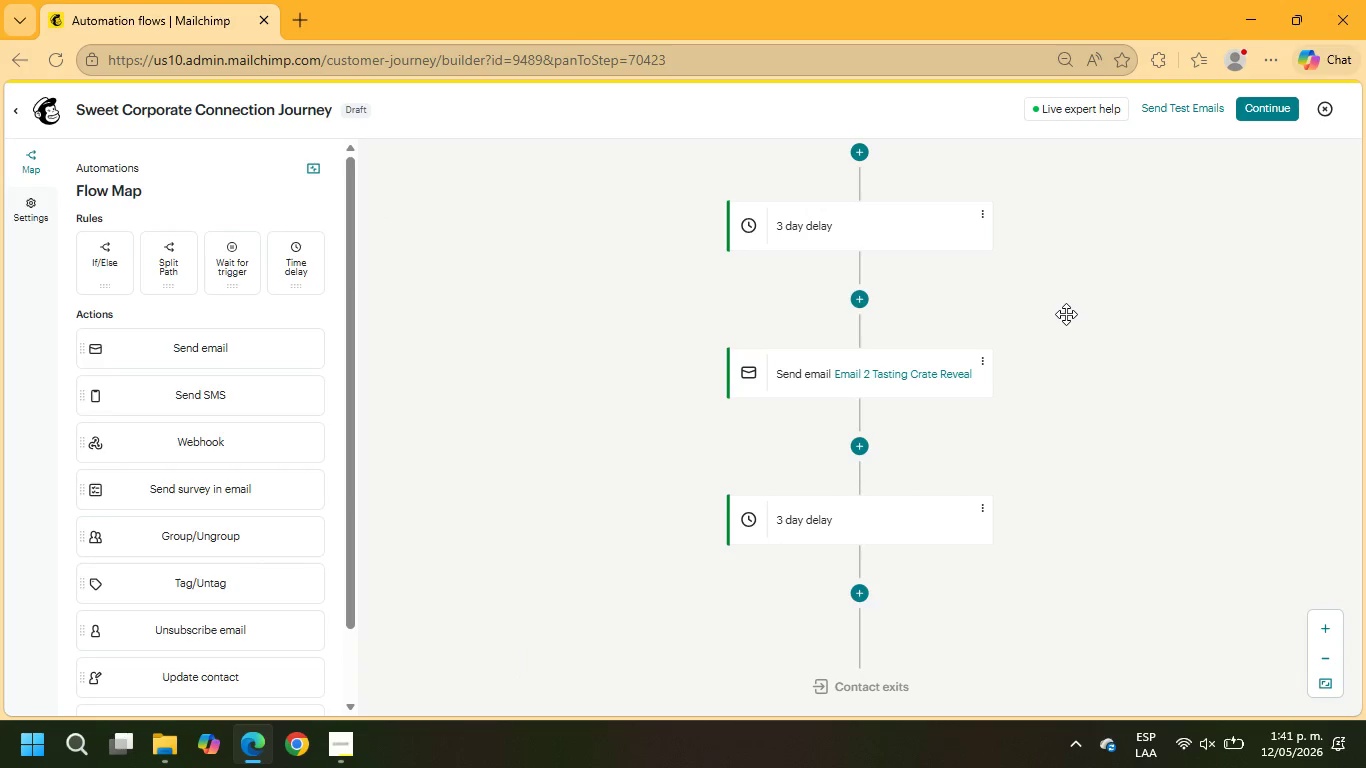 
wait(7.33)
 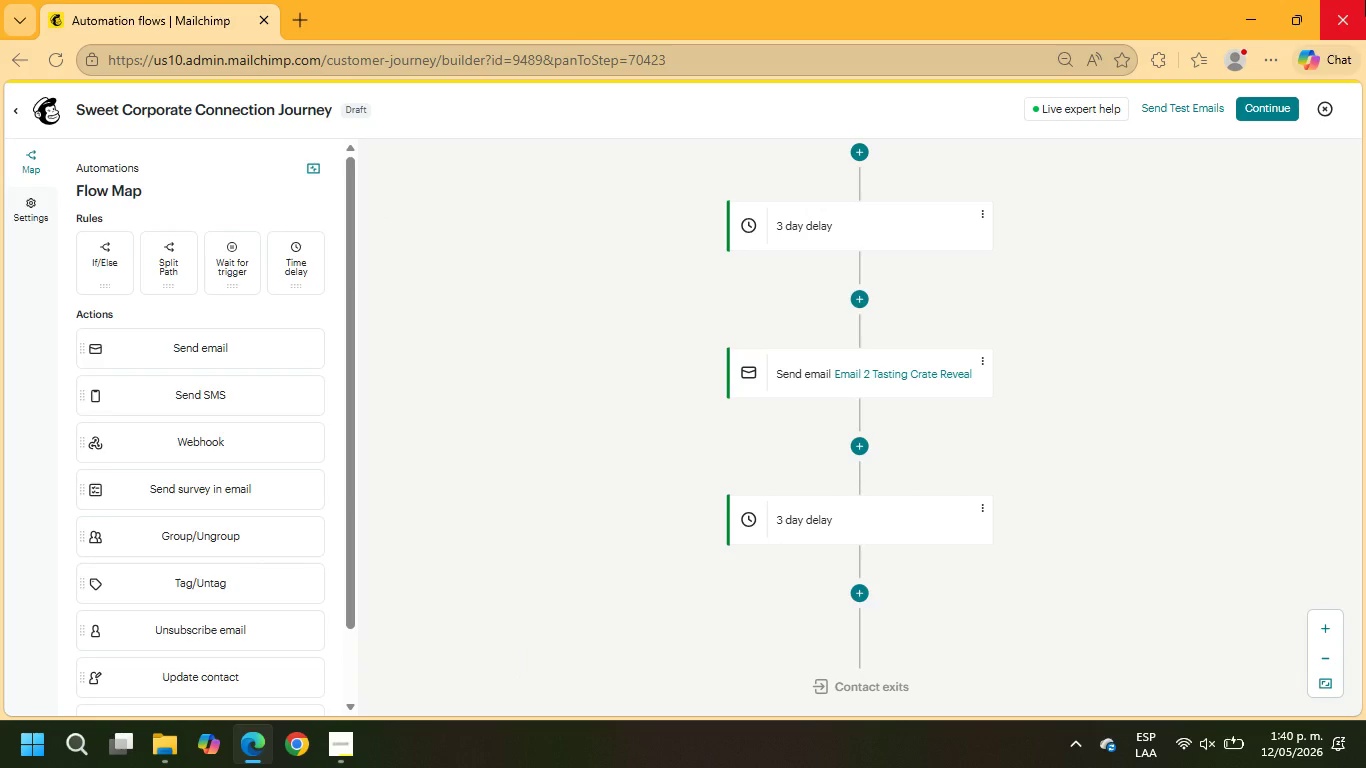 
scroll: coordinate [917, 560], scroll_direction: down, amount: 2.0
 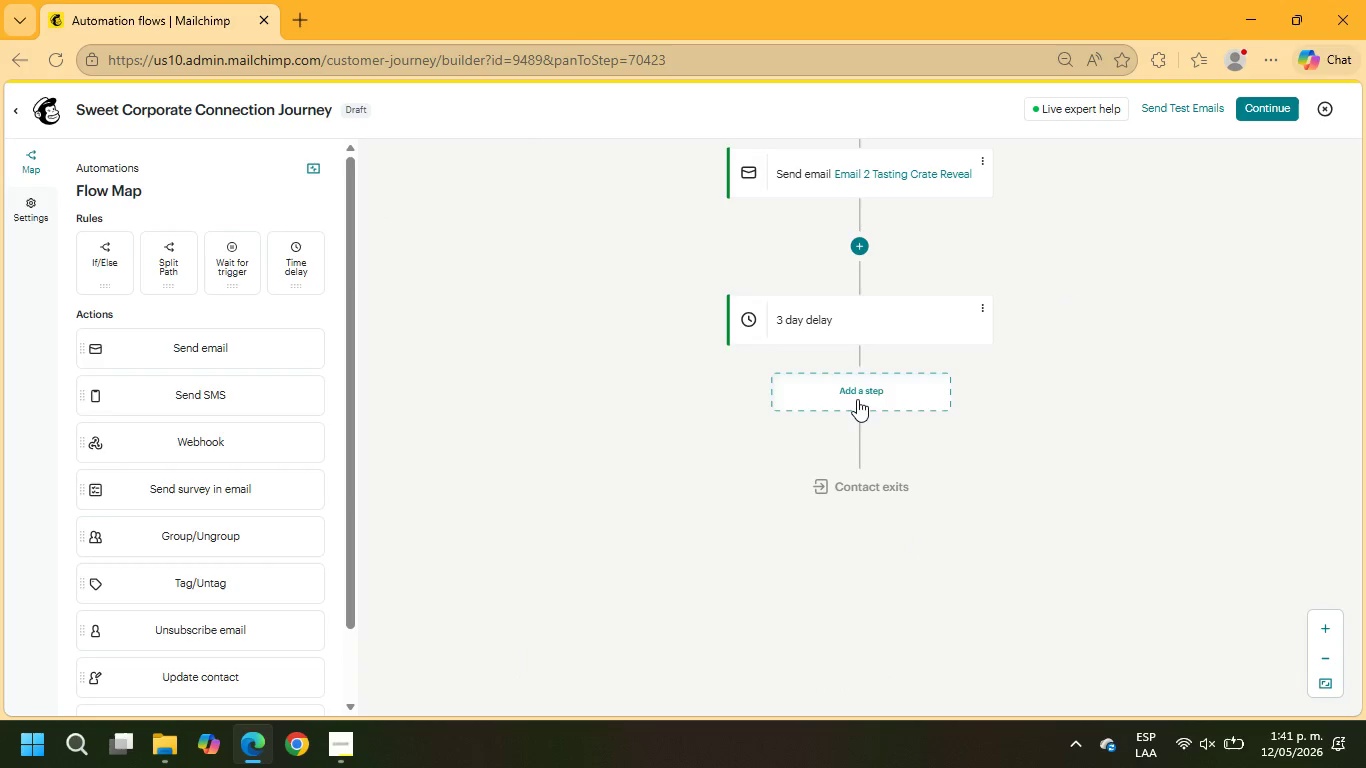 
left_click([857, 399])
 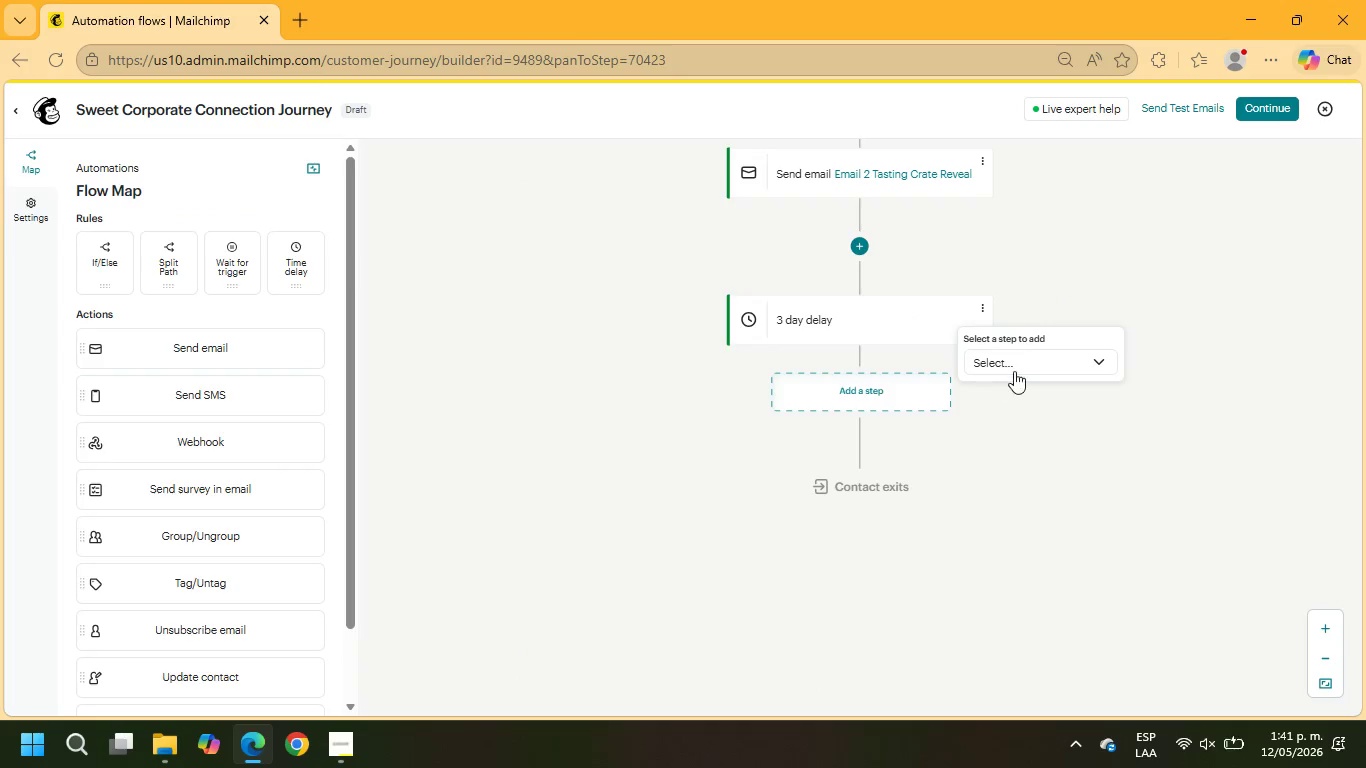 
left_click([1014, 370])
 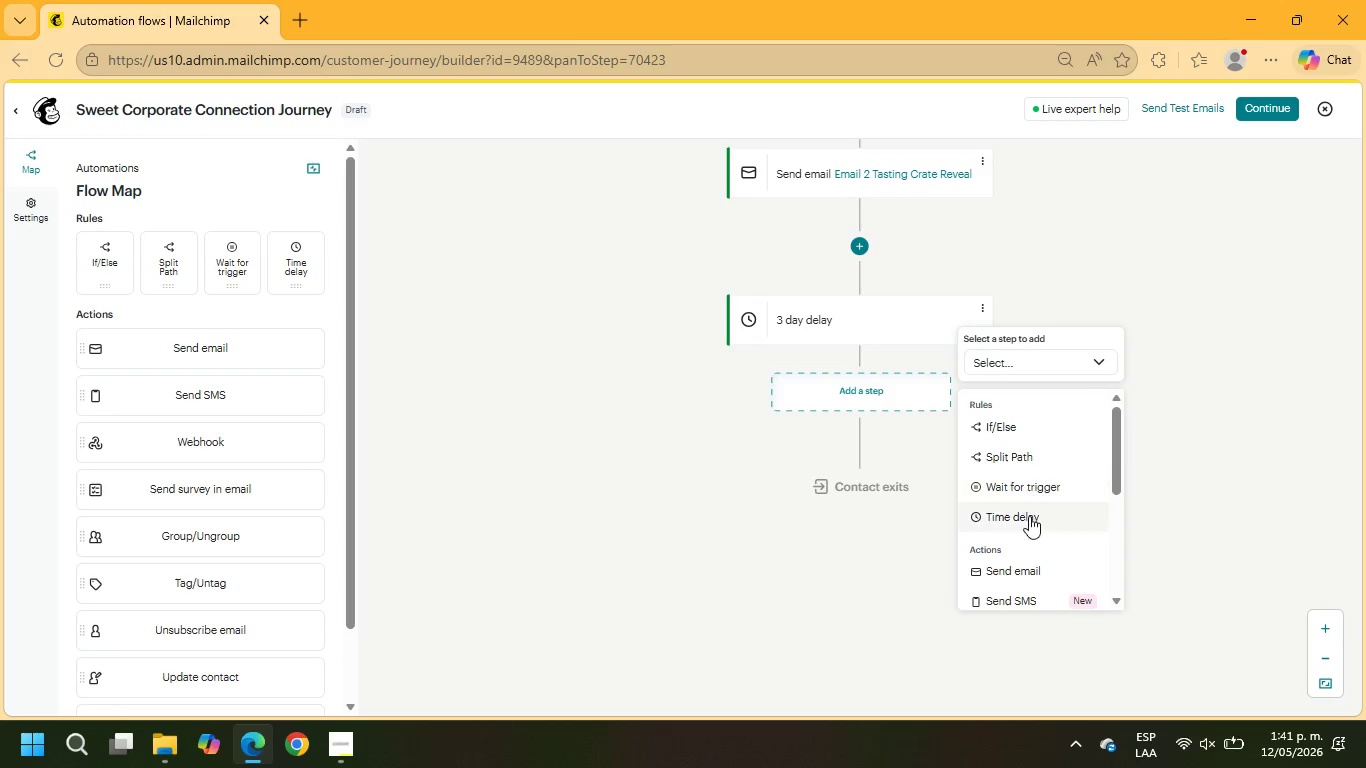 
left_click([1029, 518])
 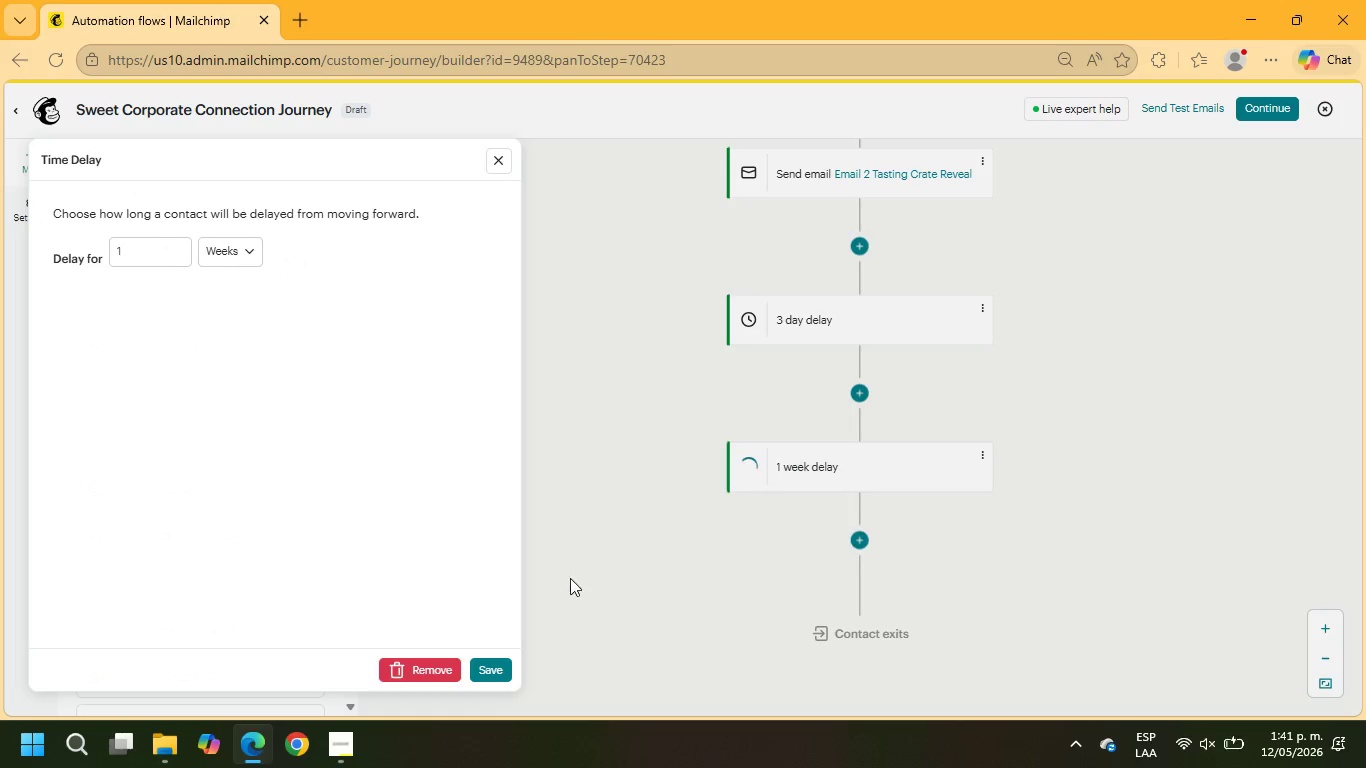 
left_click([506, 670])
 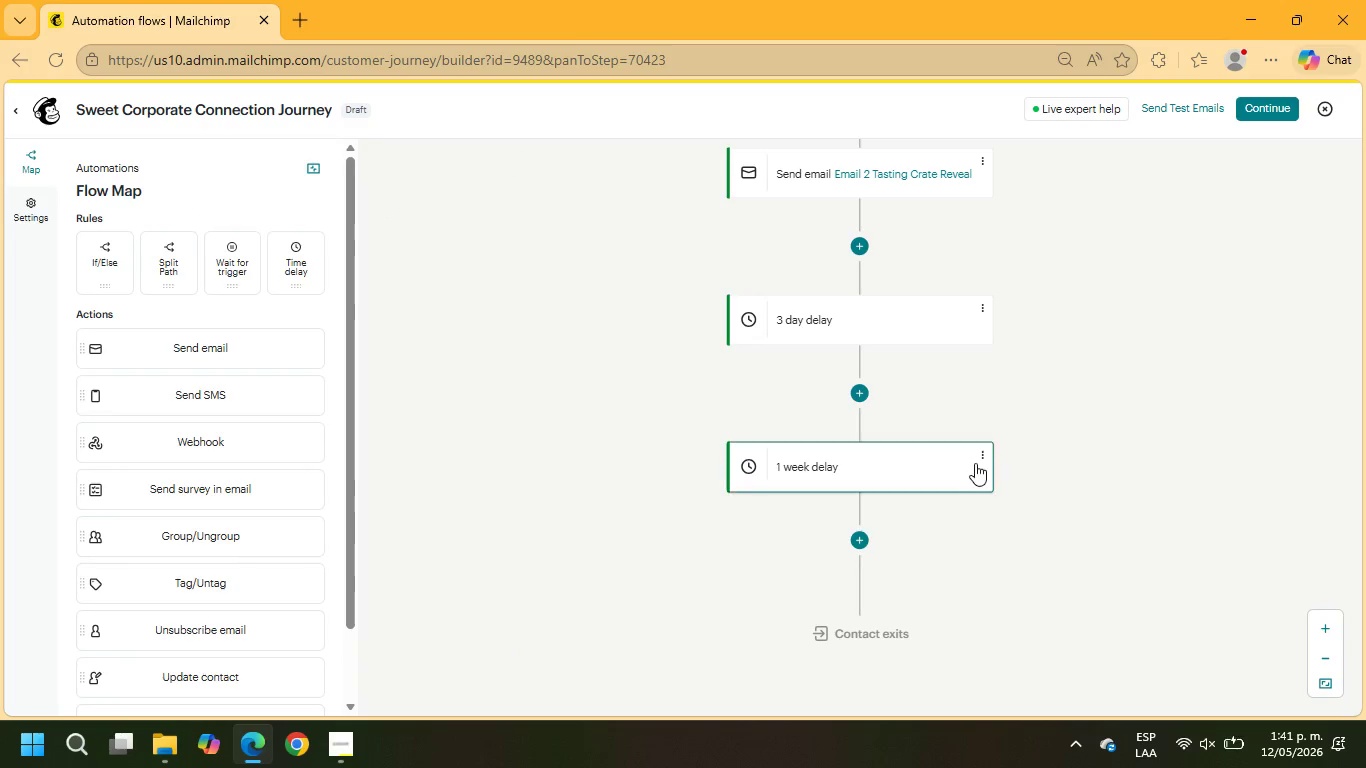 
left_click([982, 452])
 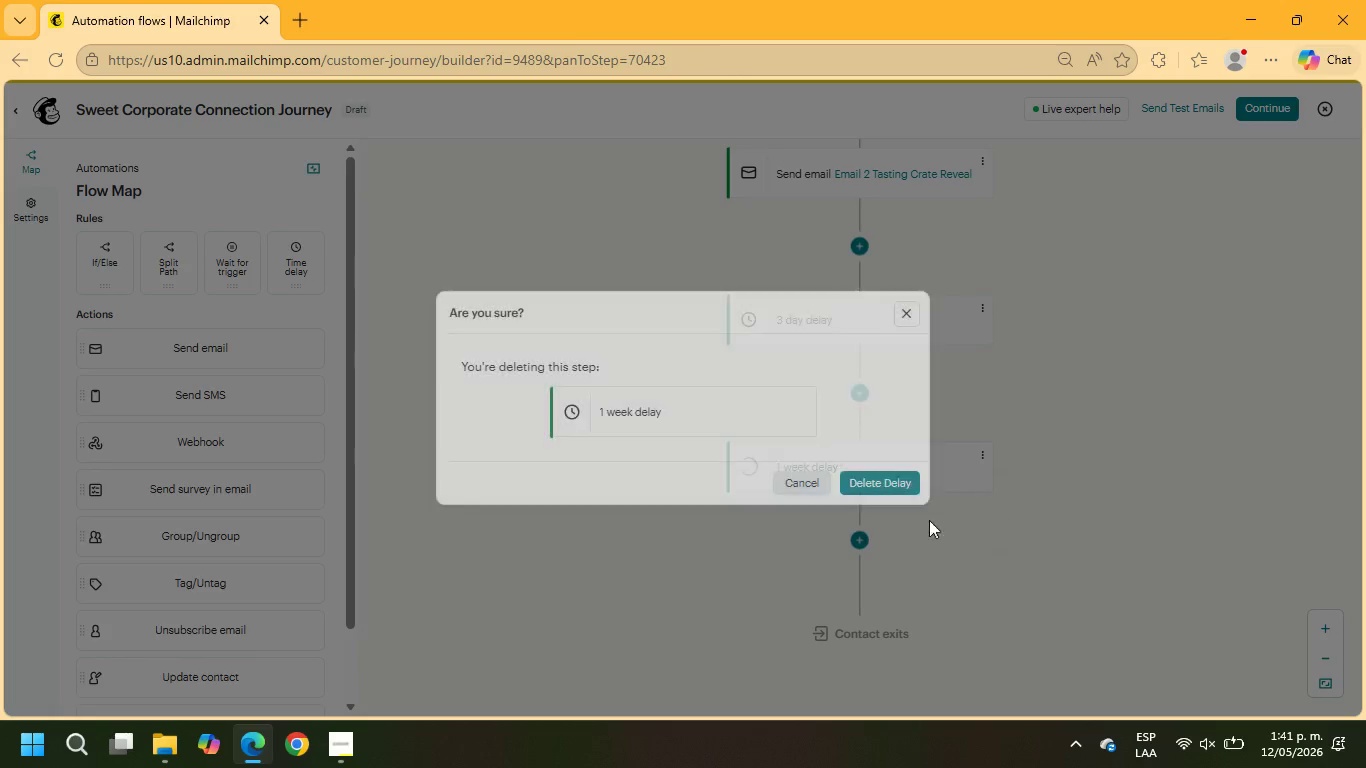 
left_click([900, 488])
 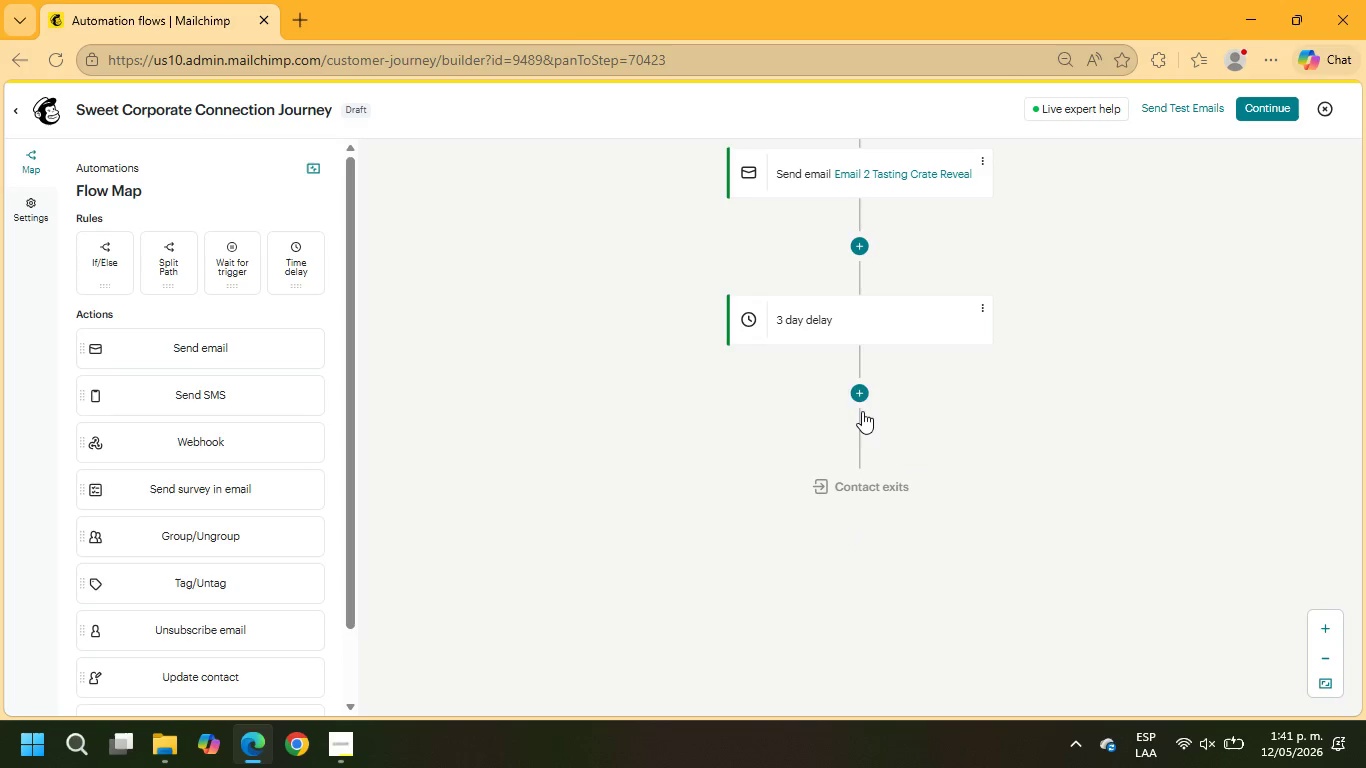 
left_click([861, 399])
 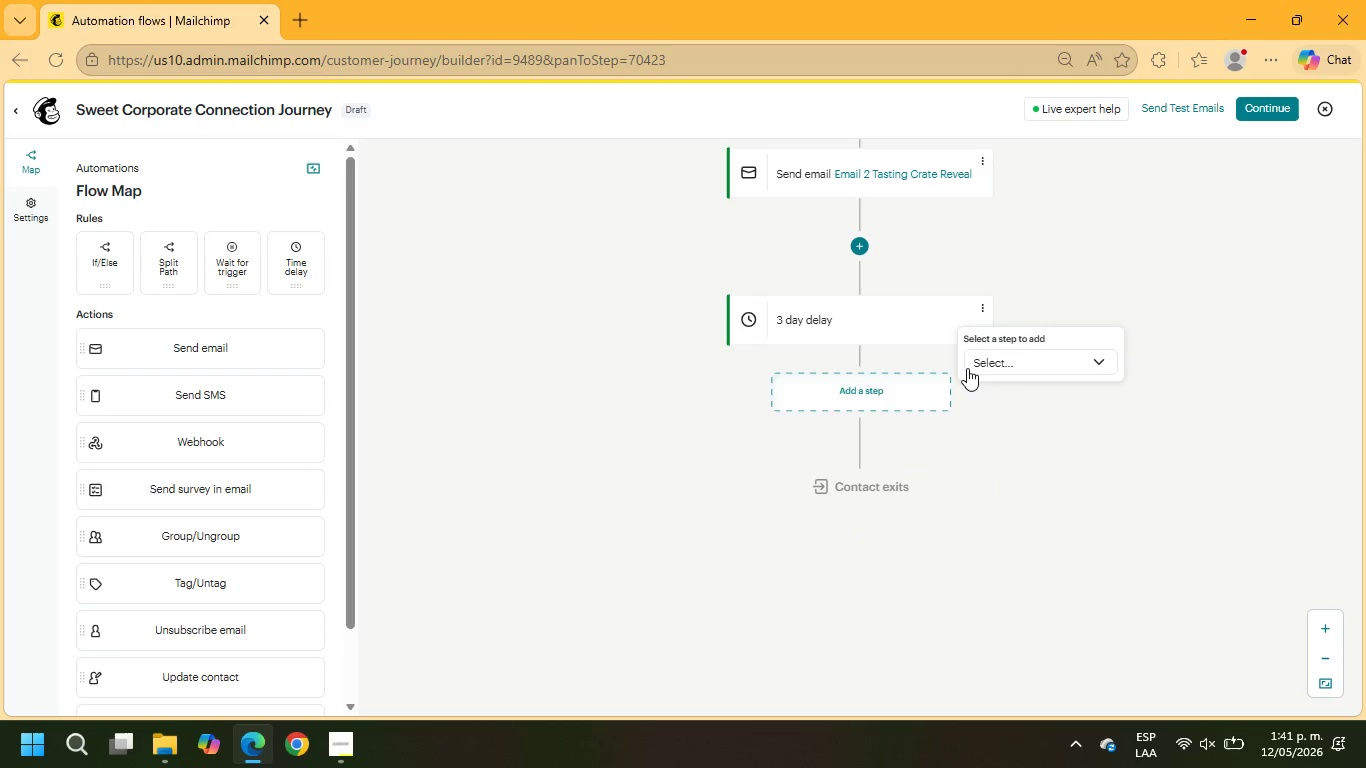 
left_click([972, 365])
 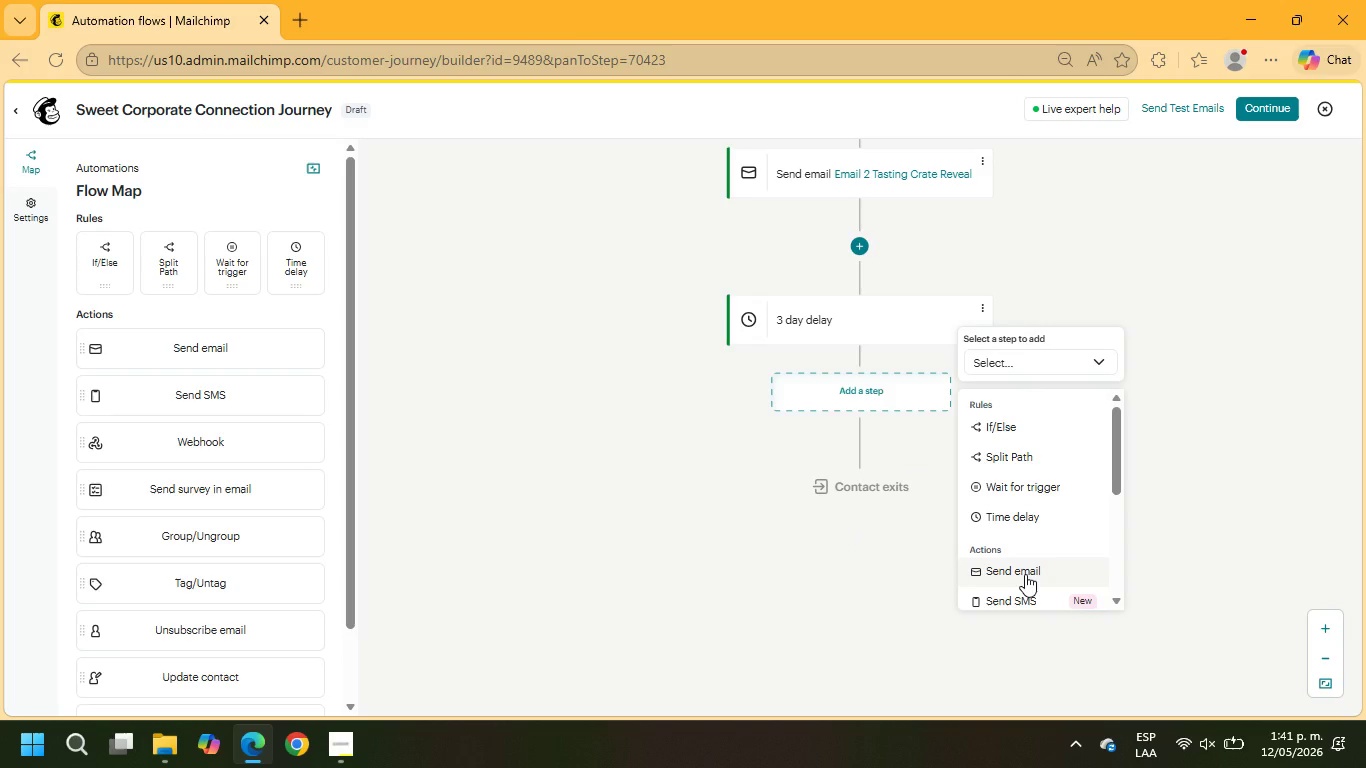 
left_click([1025, 574])
 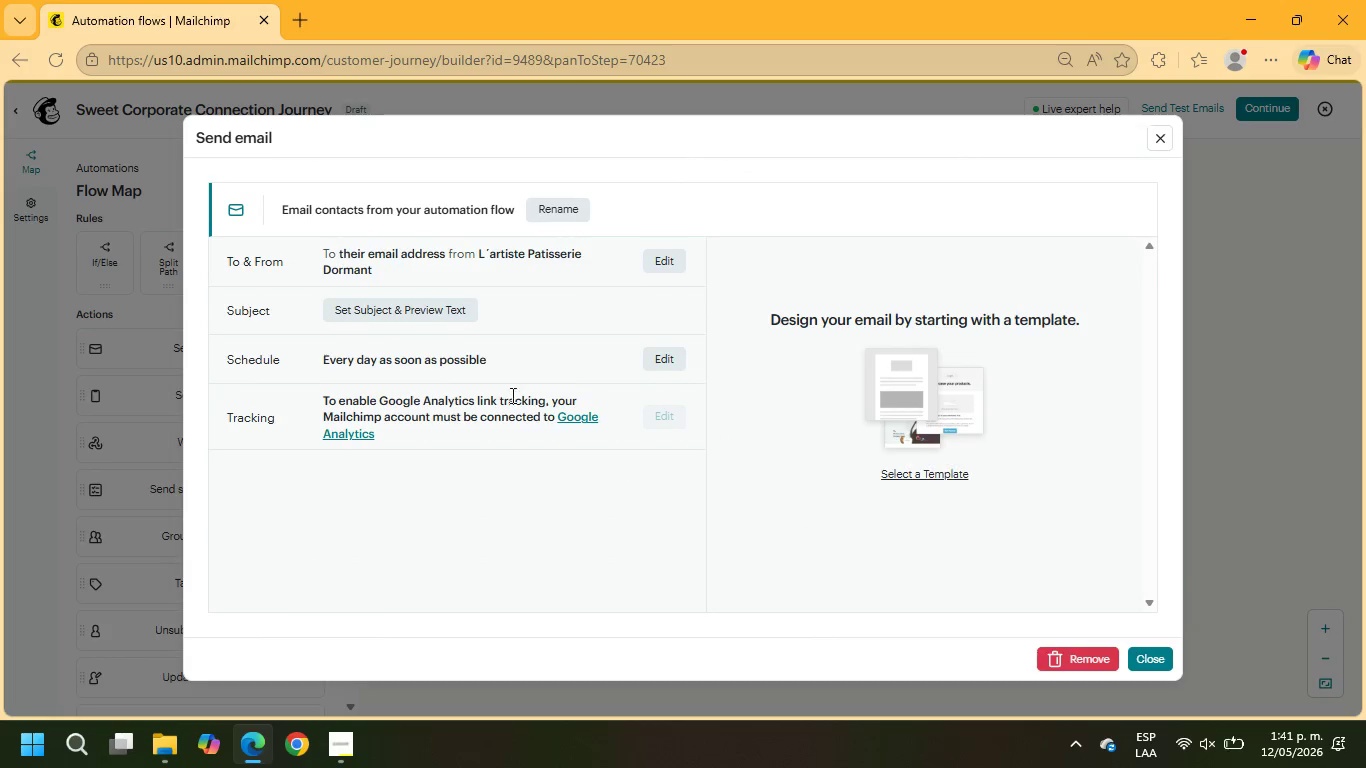 
left_click([548, 205])
 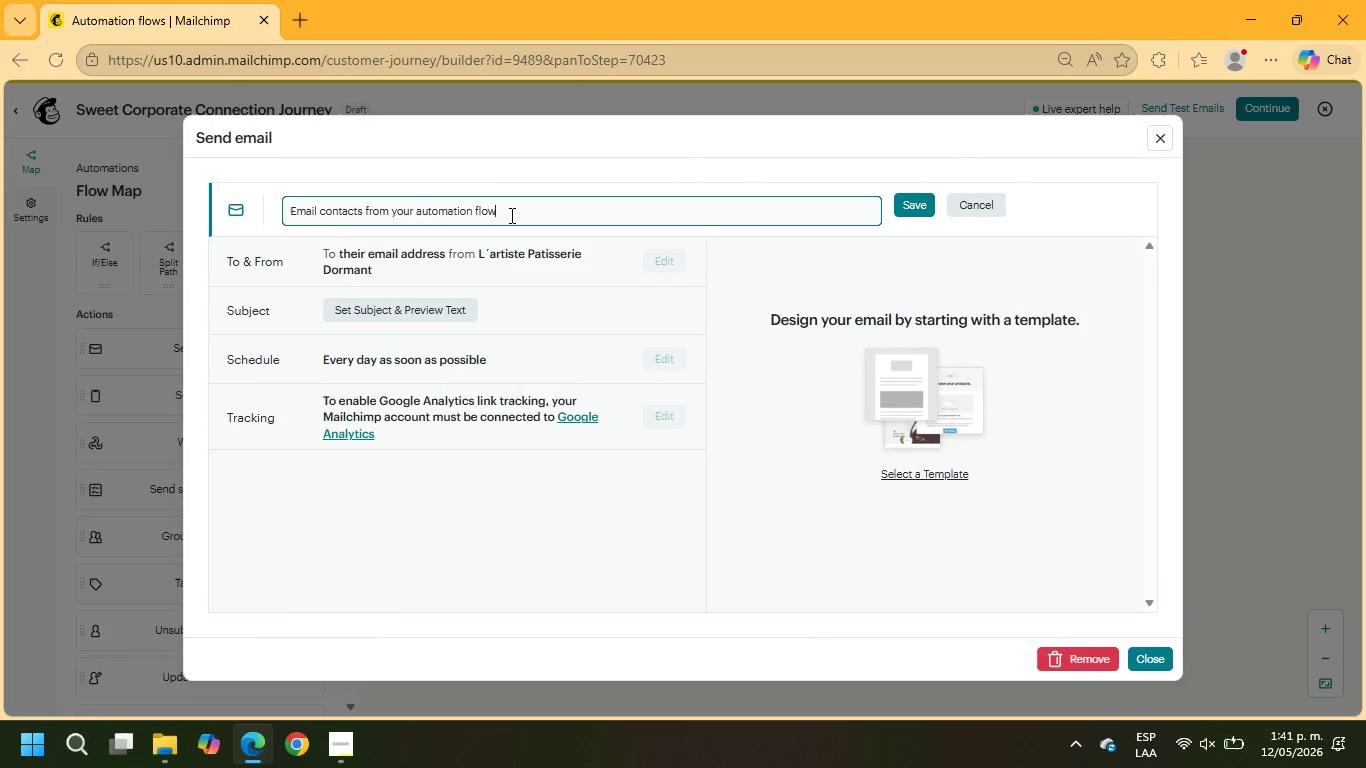 
double_click([510, 215])
 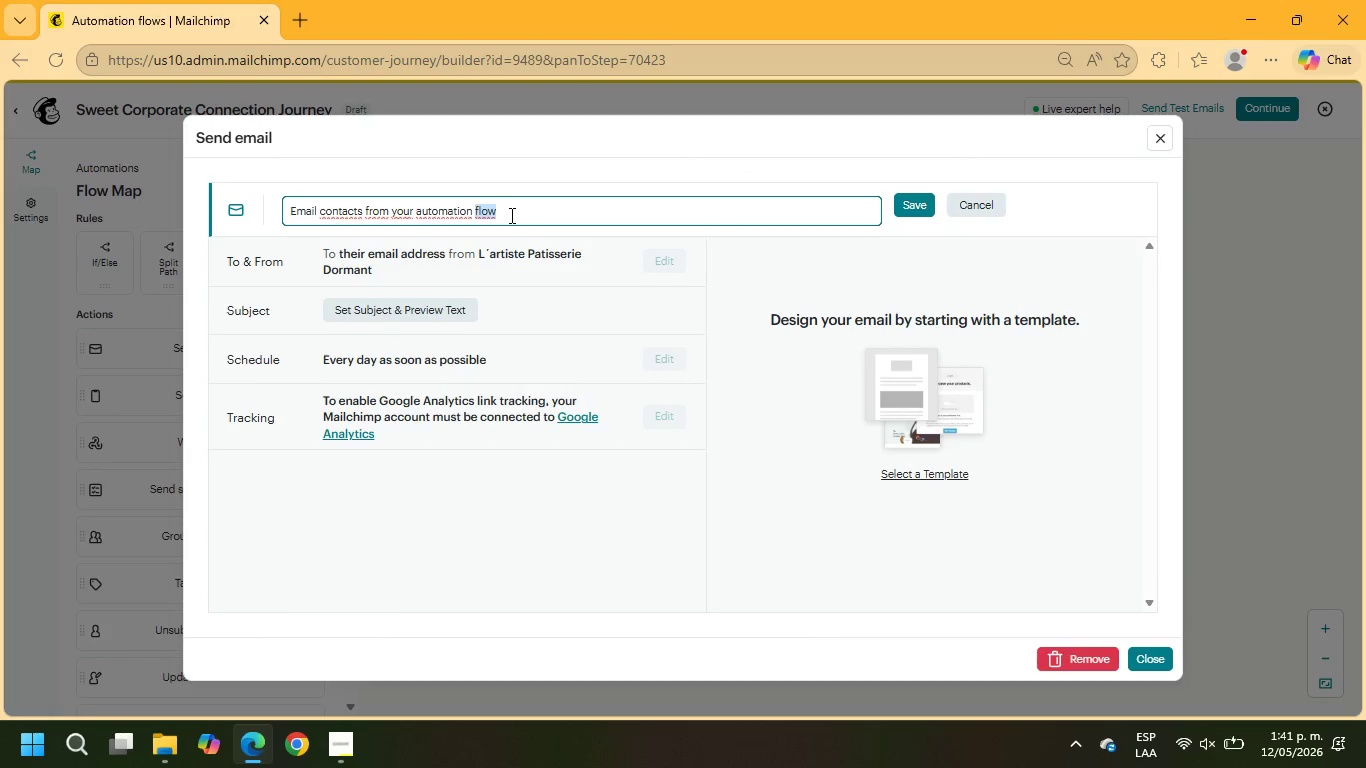 
triple_click([510, 215])
 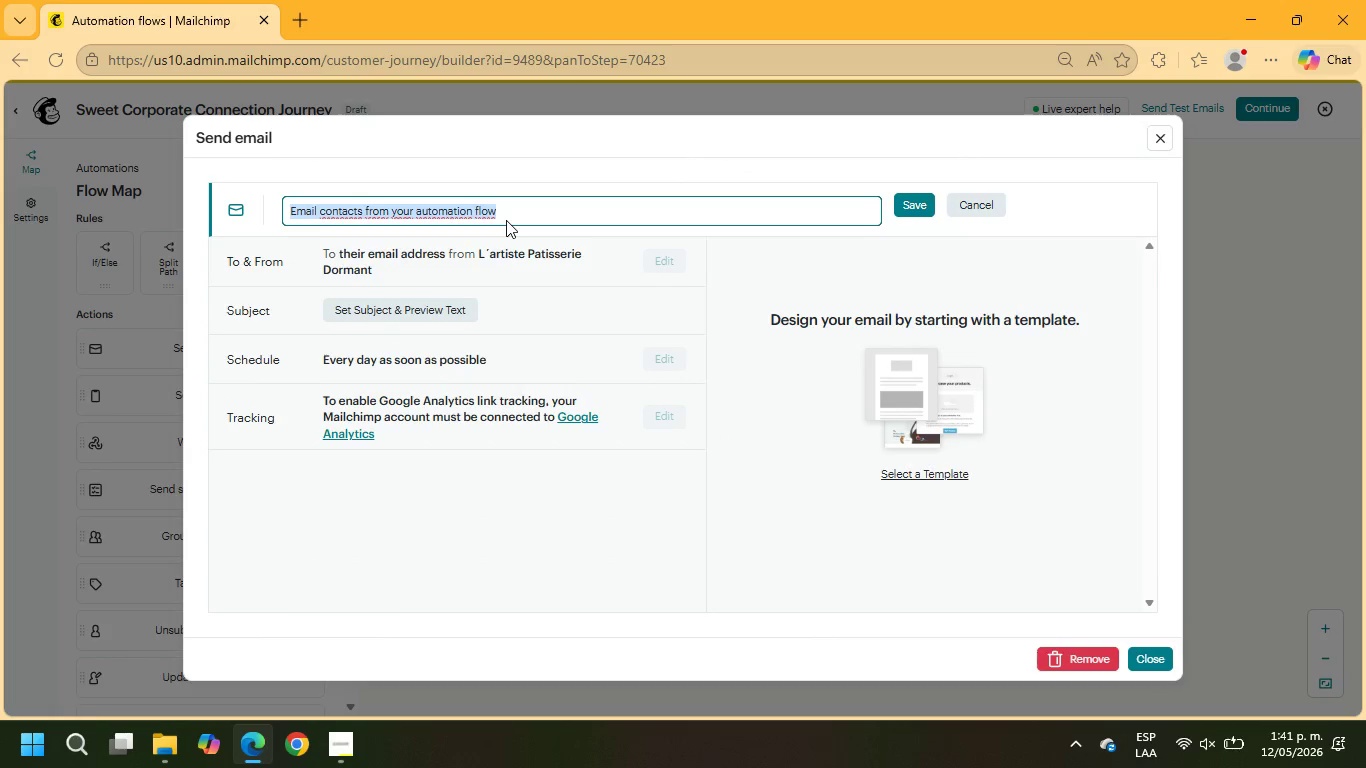 
type(Email 3 Corporate Perk)
 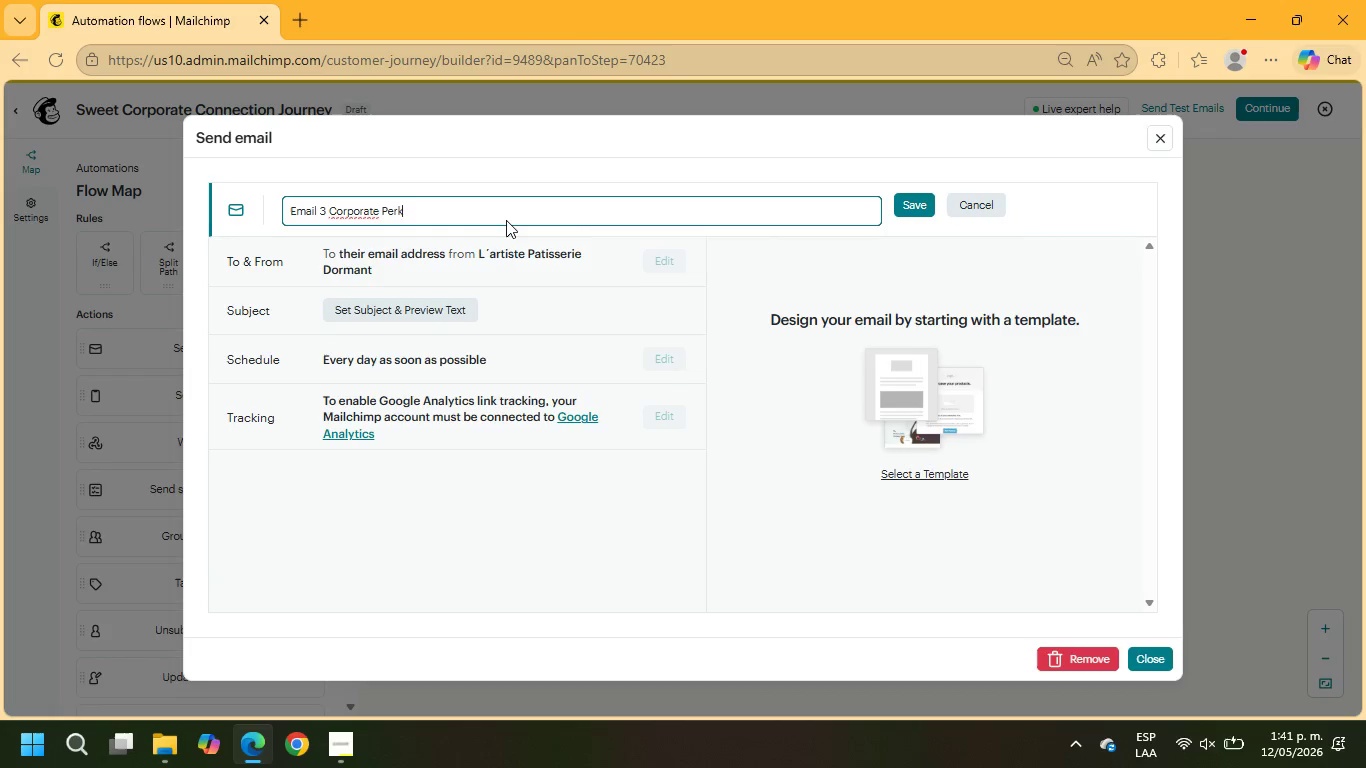 
left_click([905, 202])
 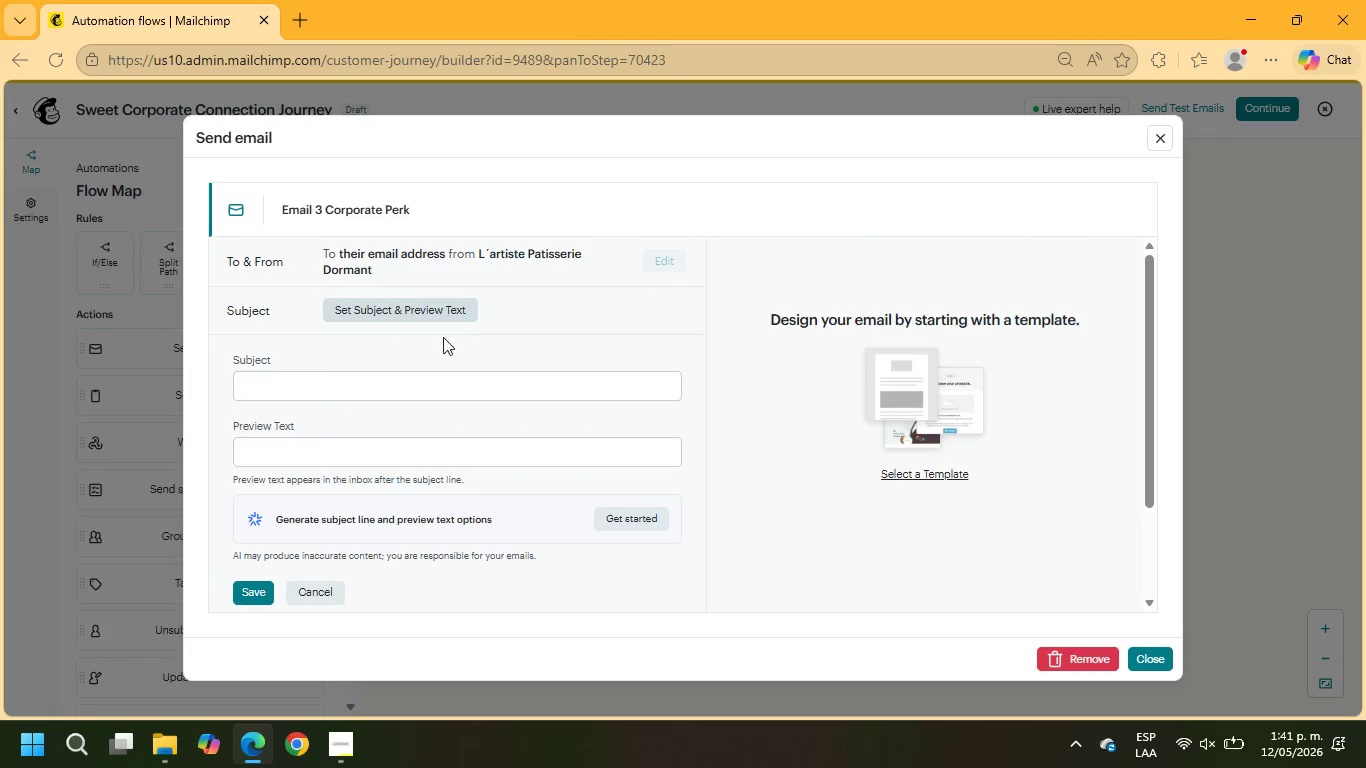 
left_click([405, 392])
 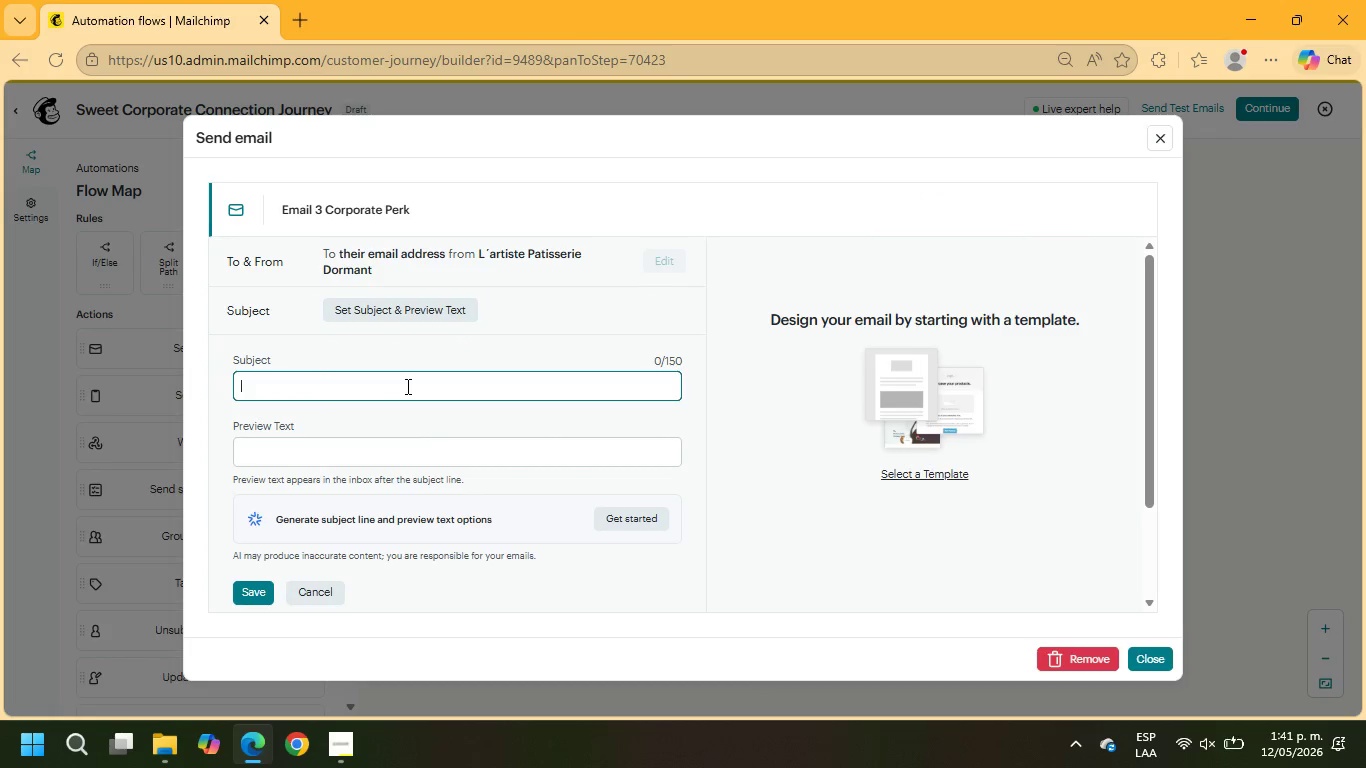 
type(An Exclusive Corporate Perk for +\COMPANY\+)
 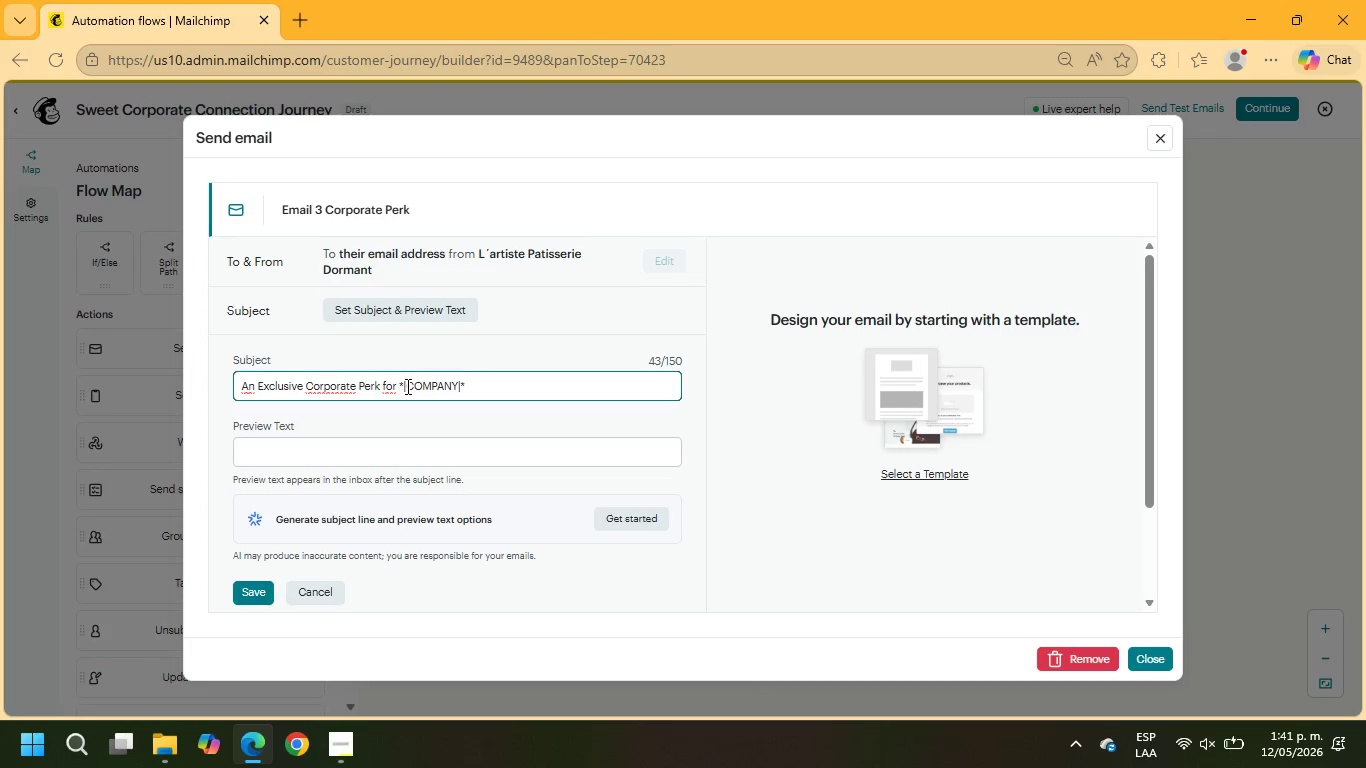 
left_click([402, 445])
 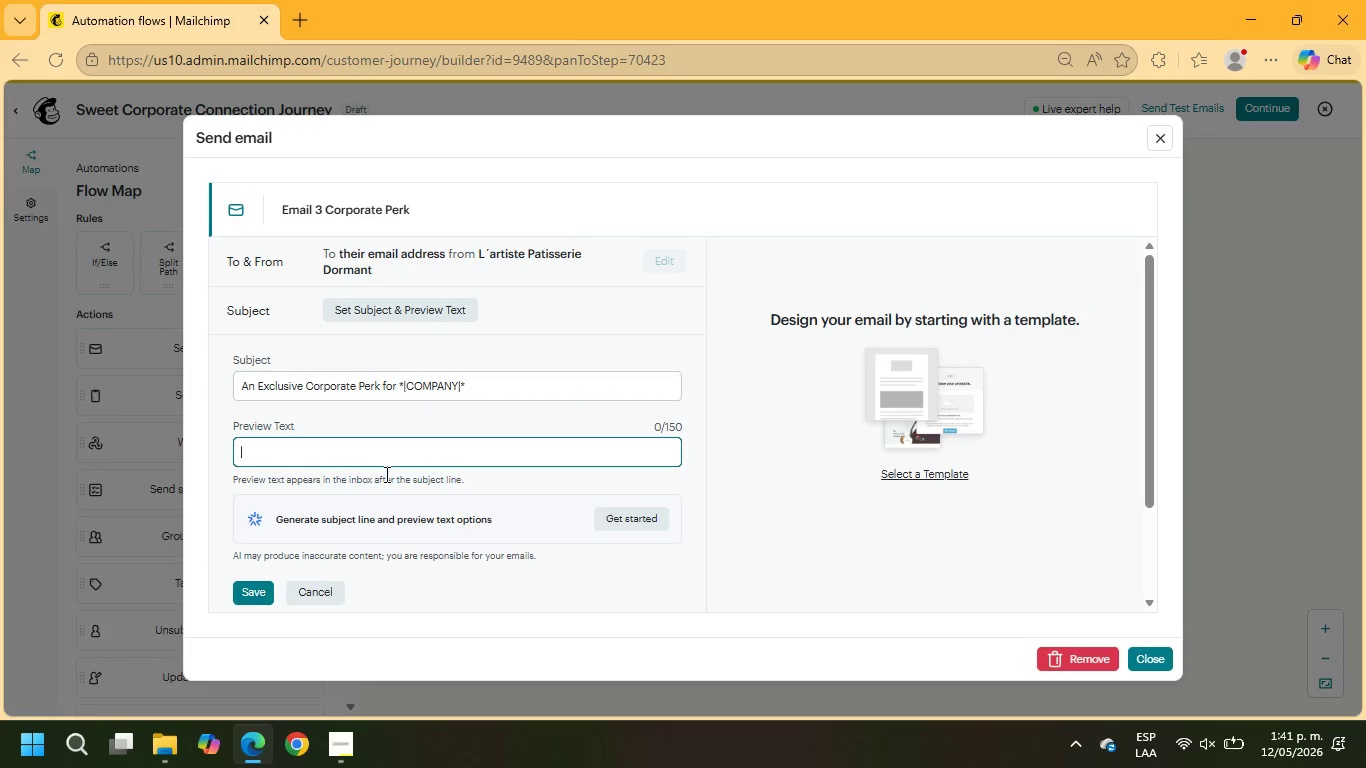 
type(A final invitation to experience or)
key(Backspace)
type(ur premium tasting subscripcion)
 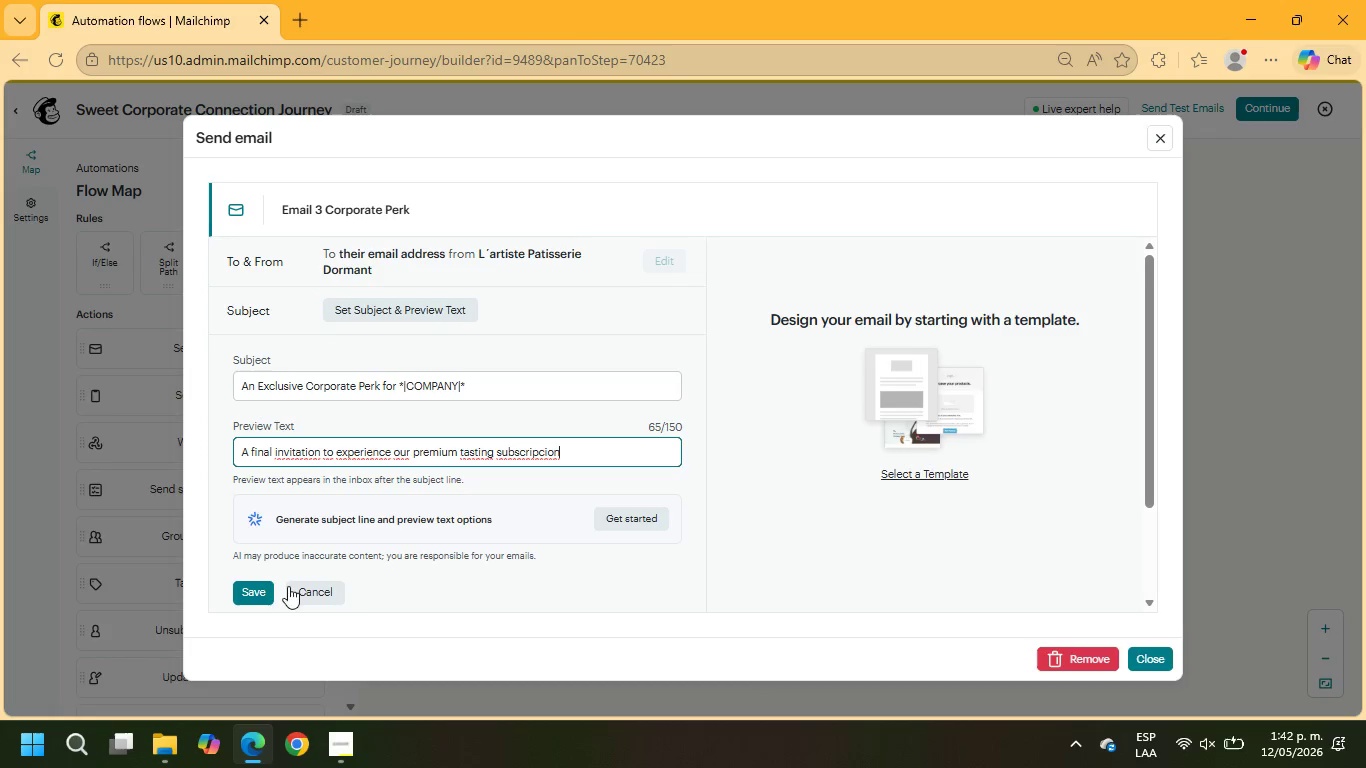 
left_click([254, 591])
 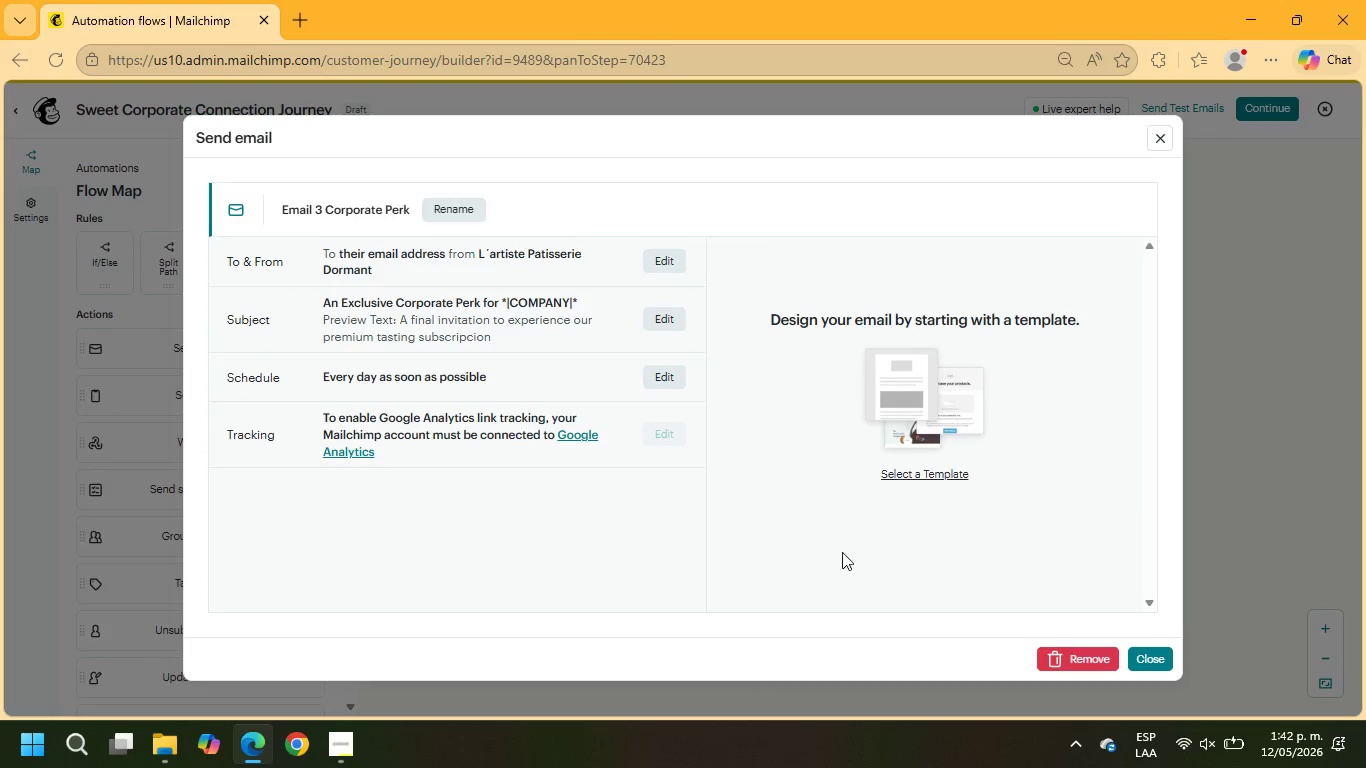 
left_click([936, 468])
 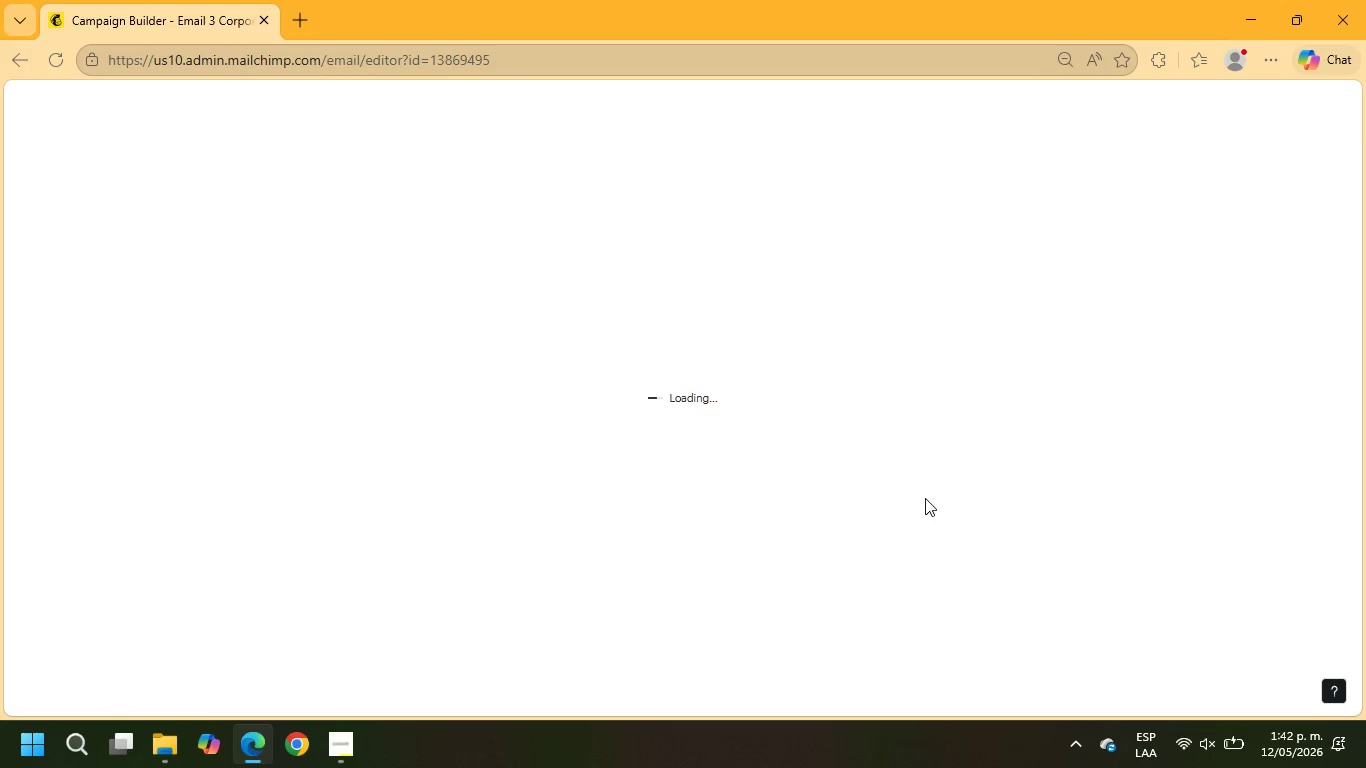 
scroll: coordinate [721, 373], scroll_direction: up, amount: 3.0
 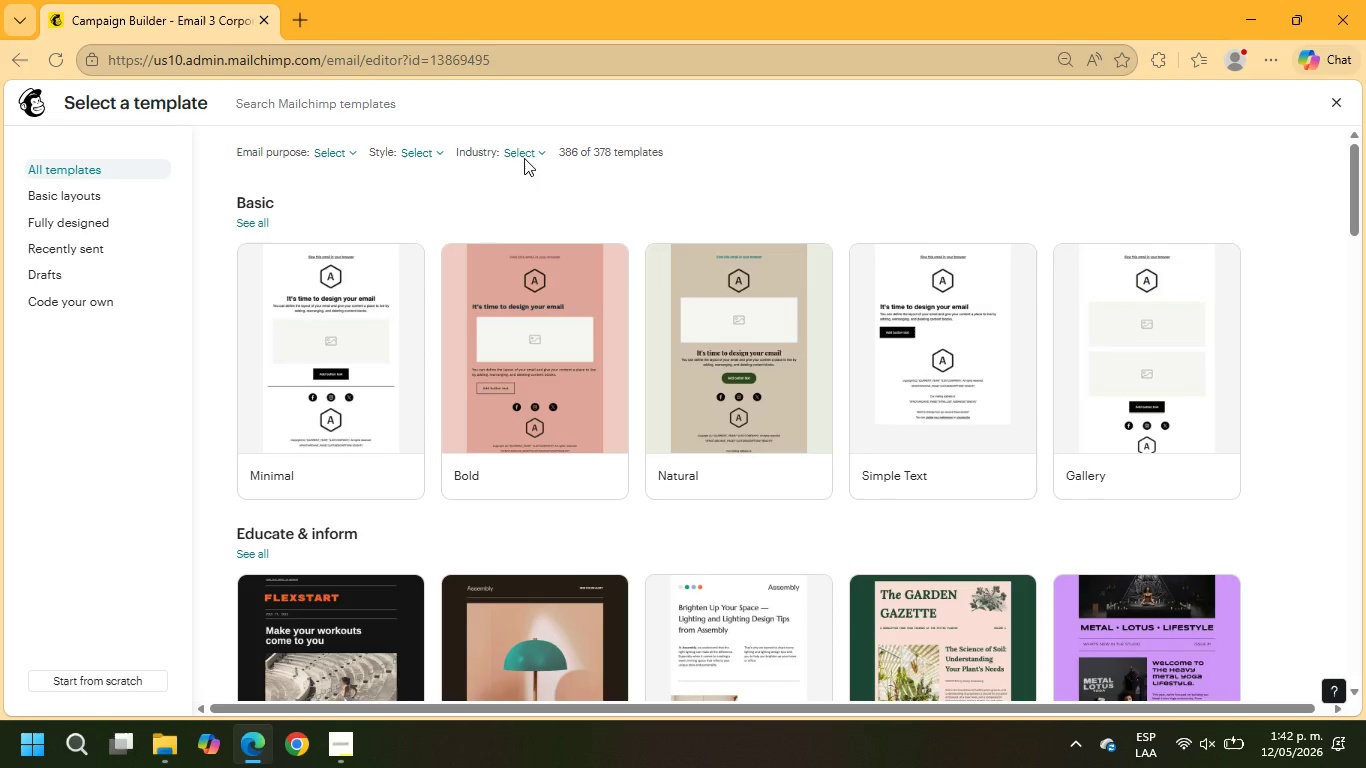 
left_click([522, 157])
 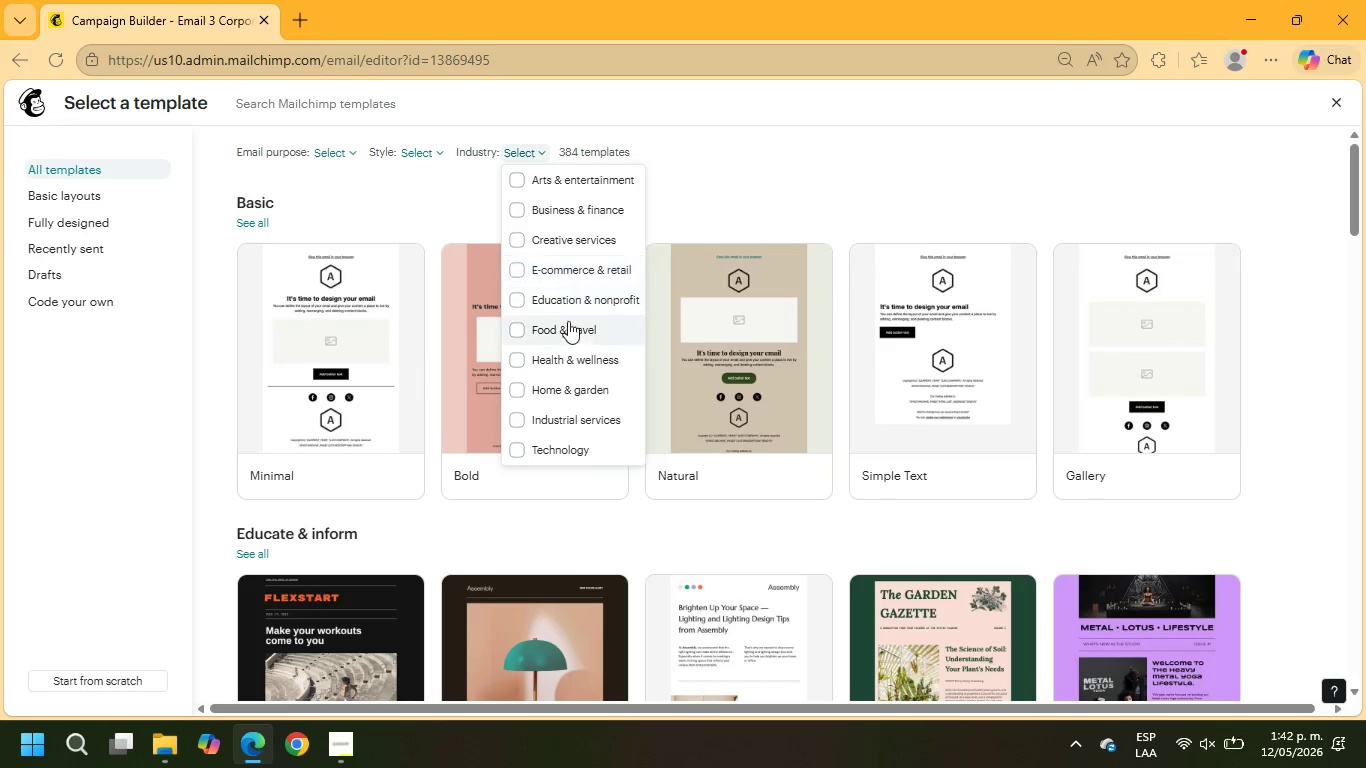 
left_click([568, 330])
 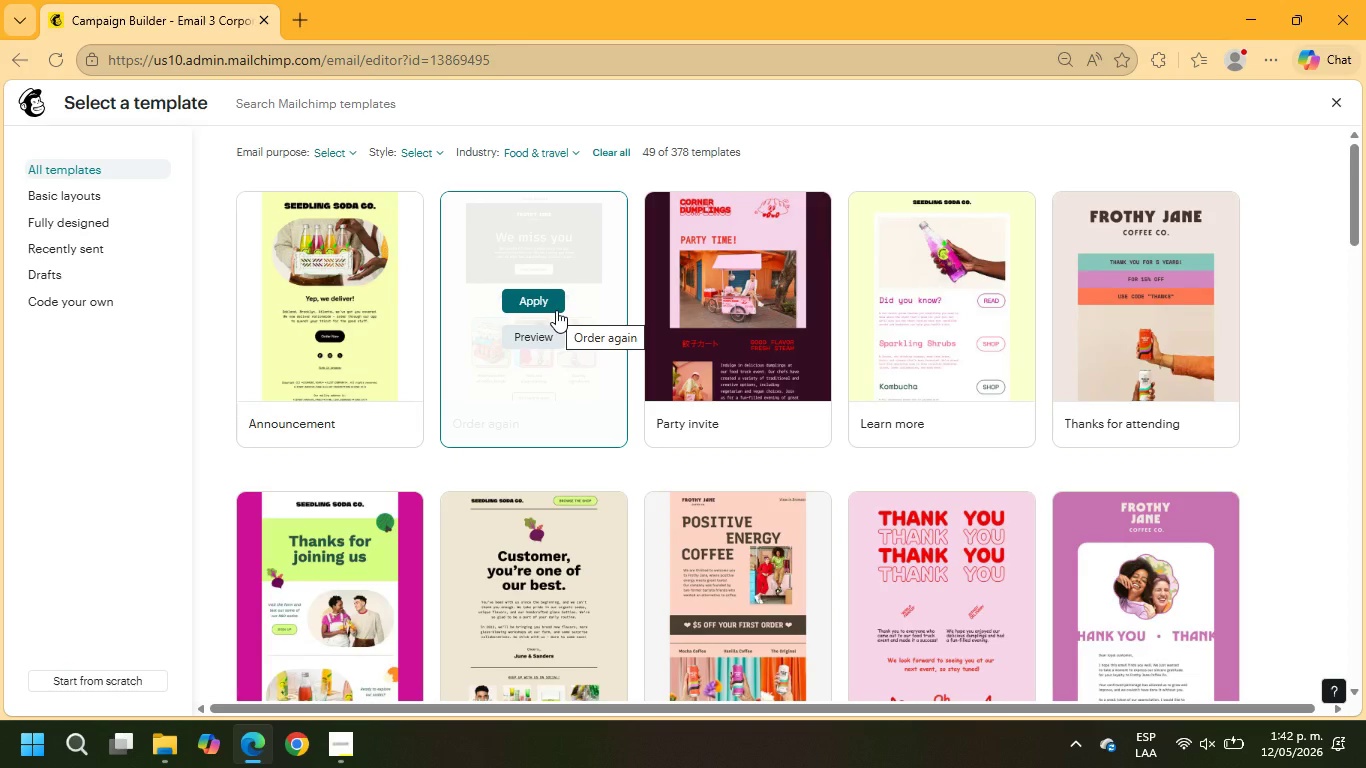 
wait(18.69)
 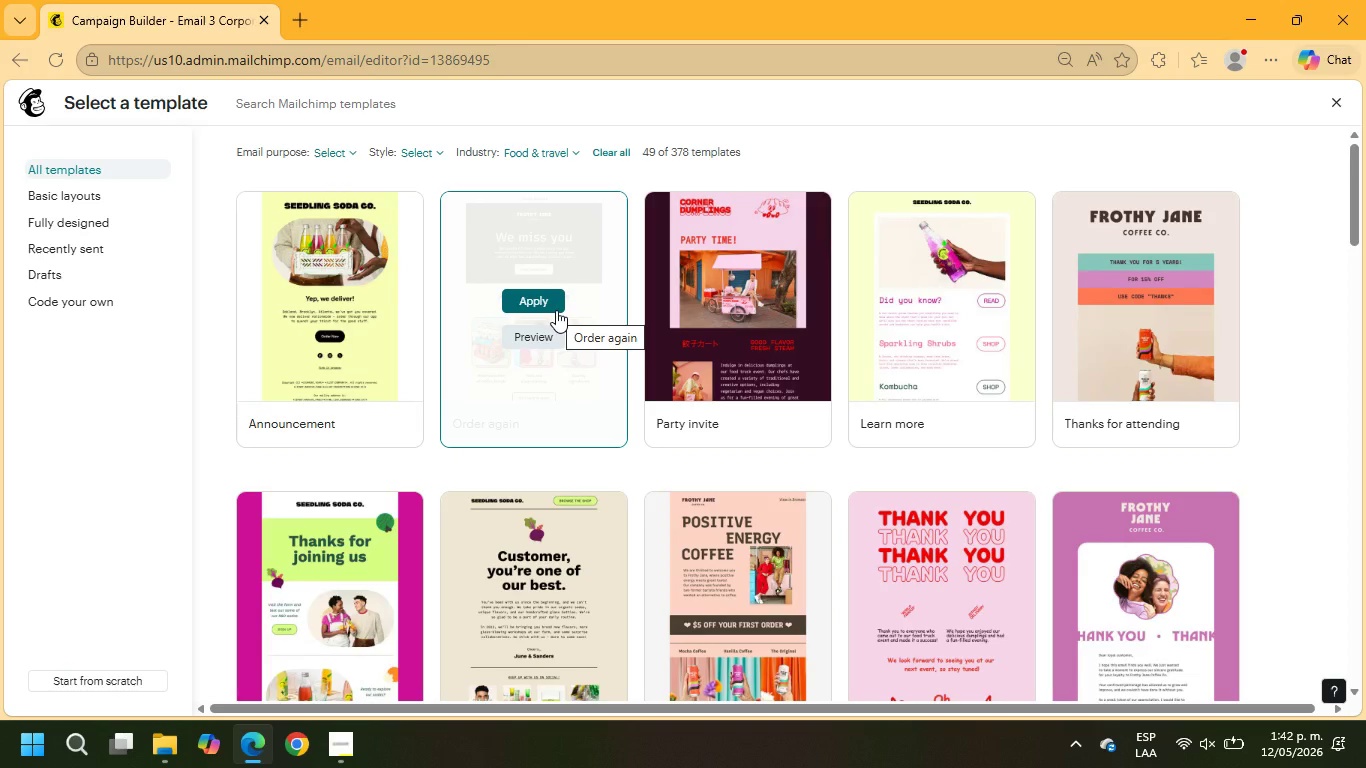 
scroll: coordinate [1310, 494], scroll_direction: down, amount: 7.0
 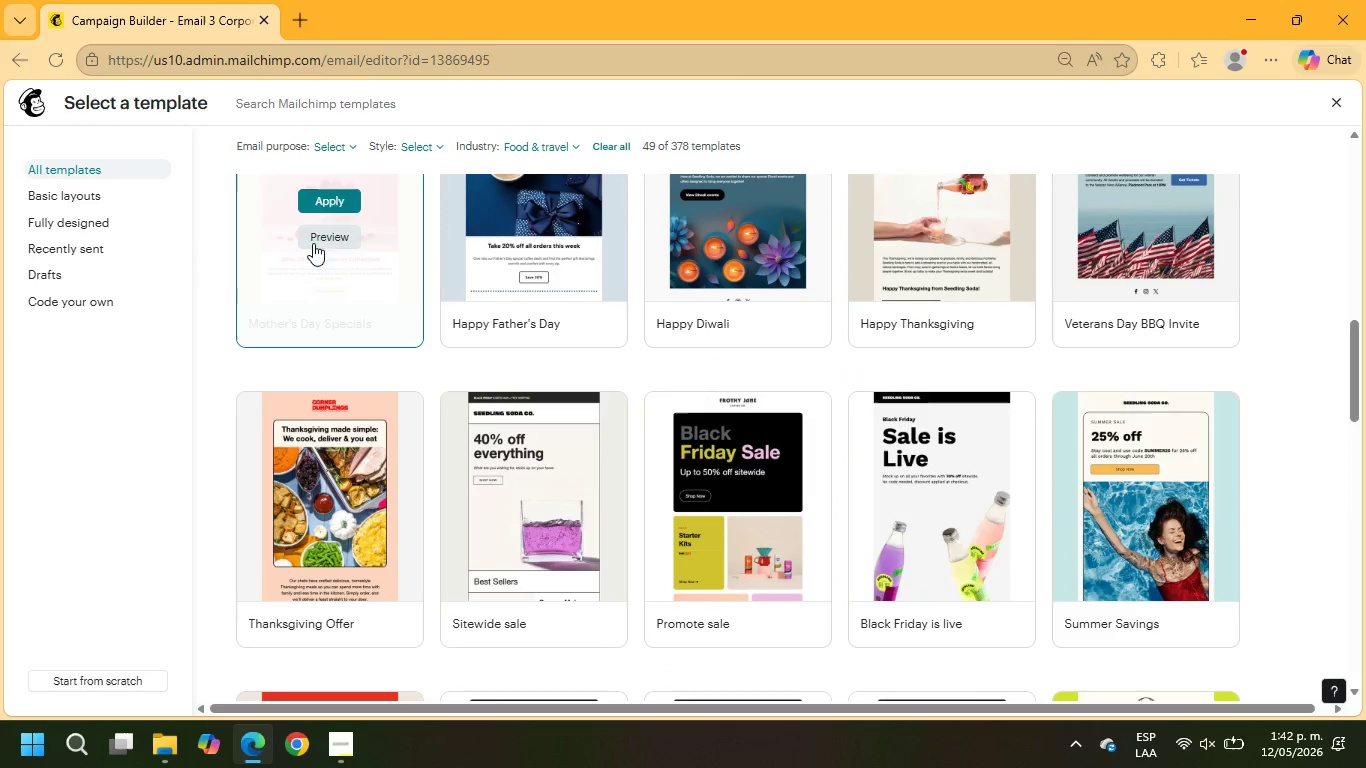 
left_click([343, 198])
 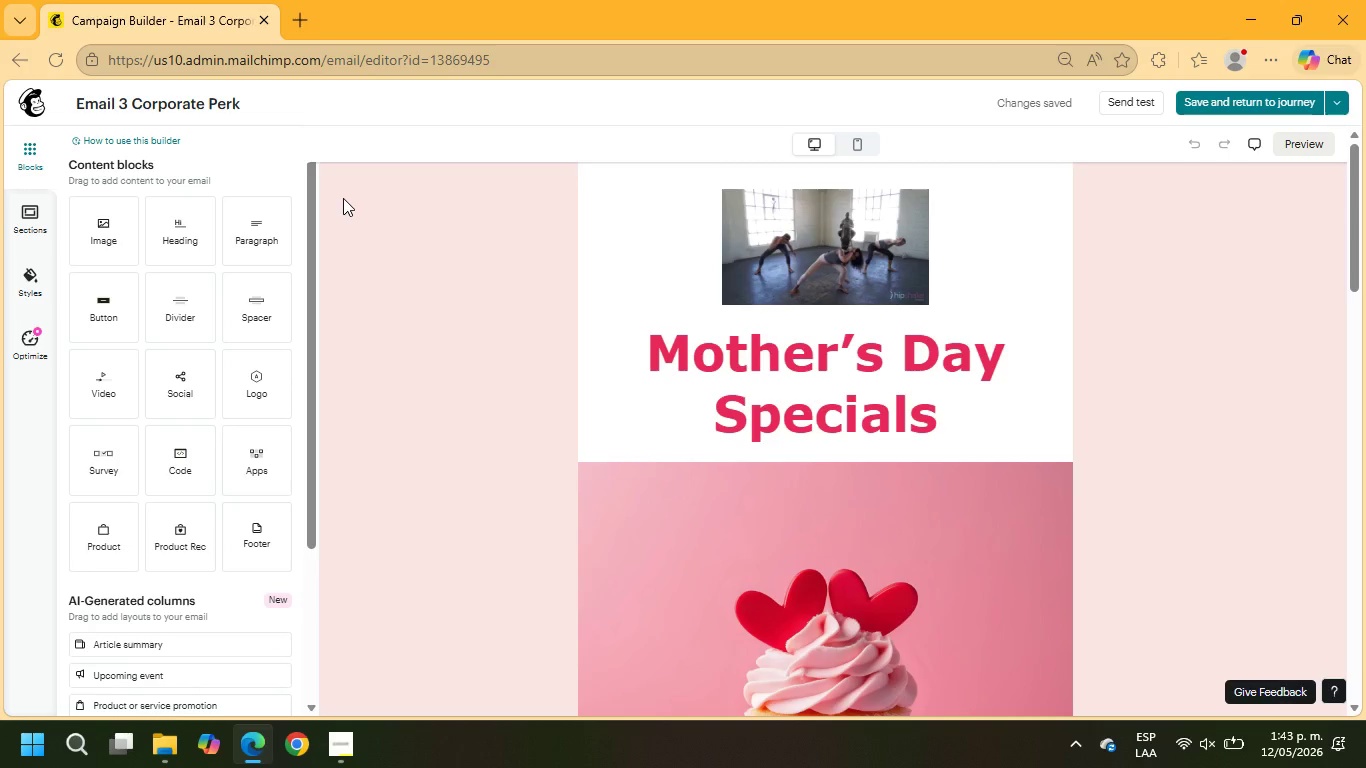 
wait(47.8)
 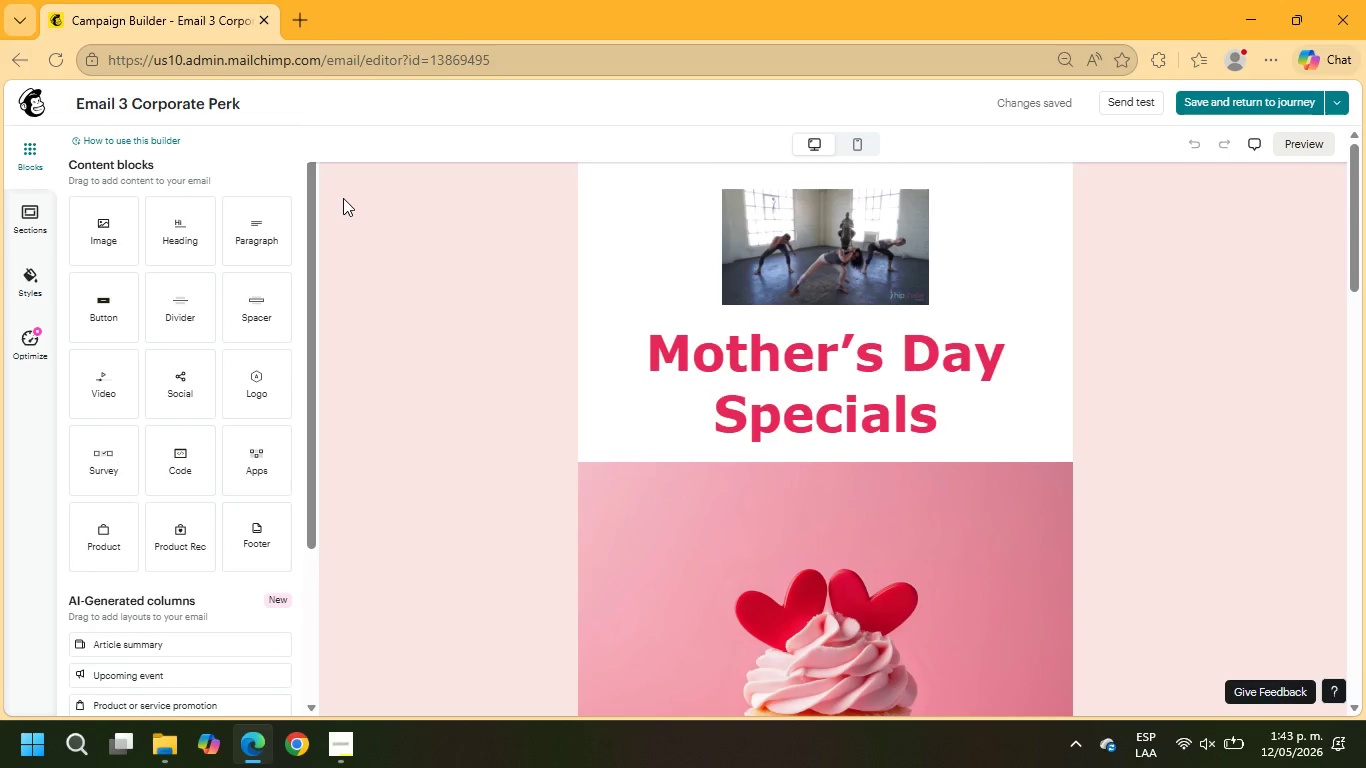 
left_click([837, 281])
 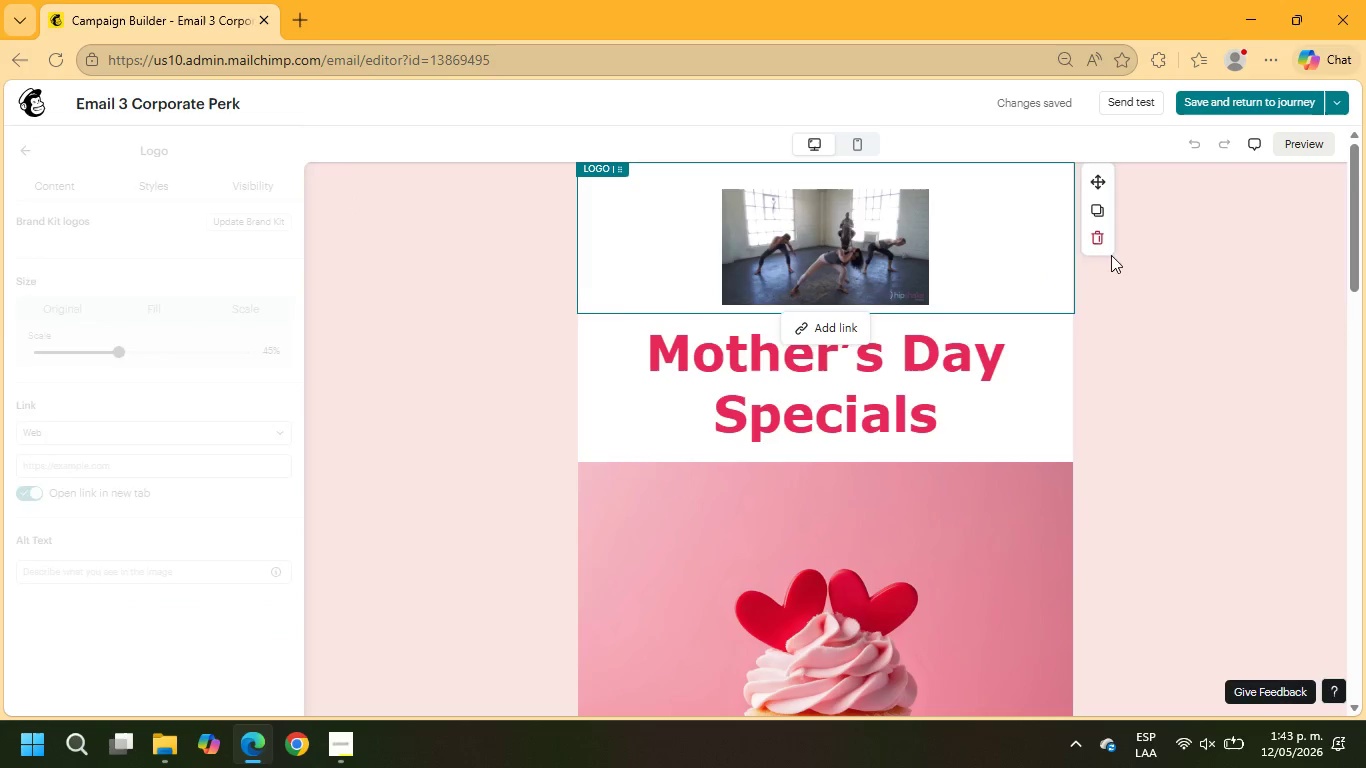 
left_click([1096, 241])
 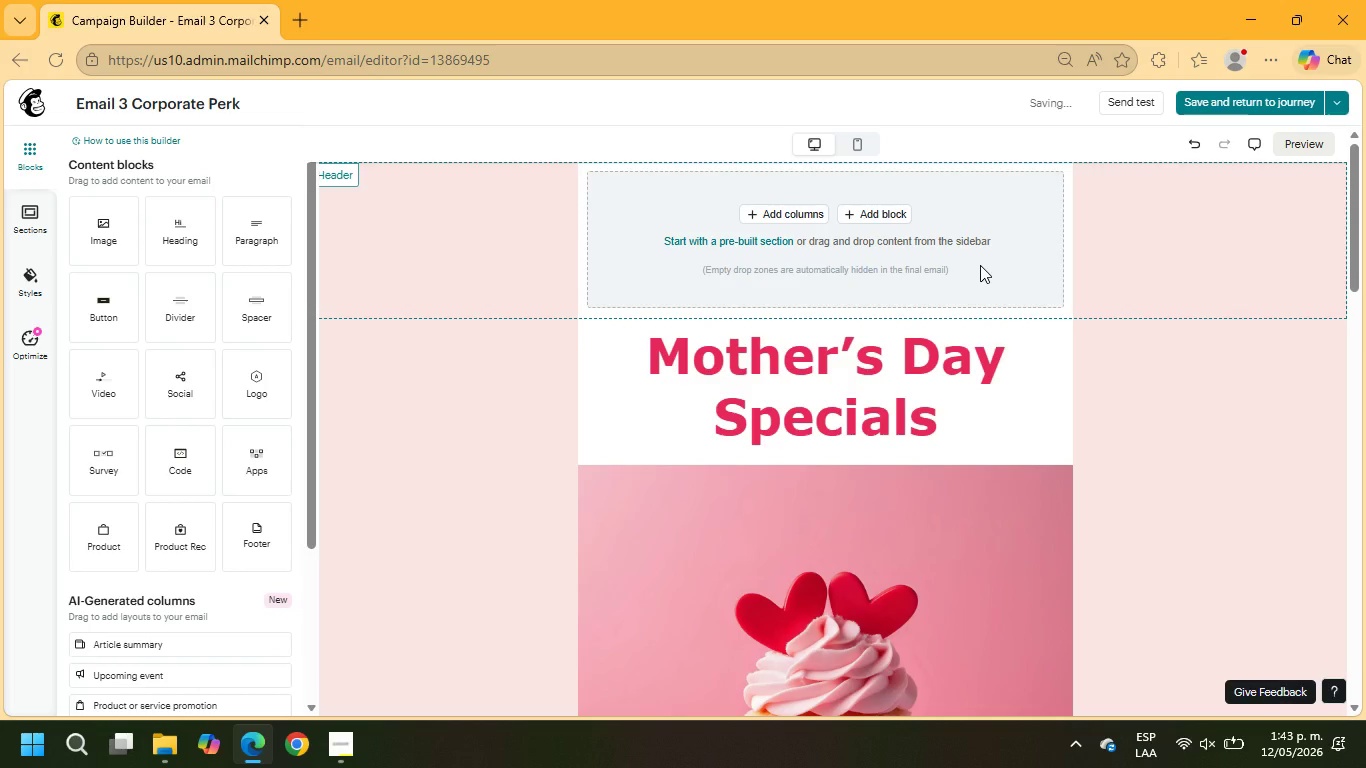 
wait(9.75)
 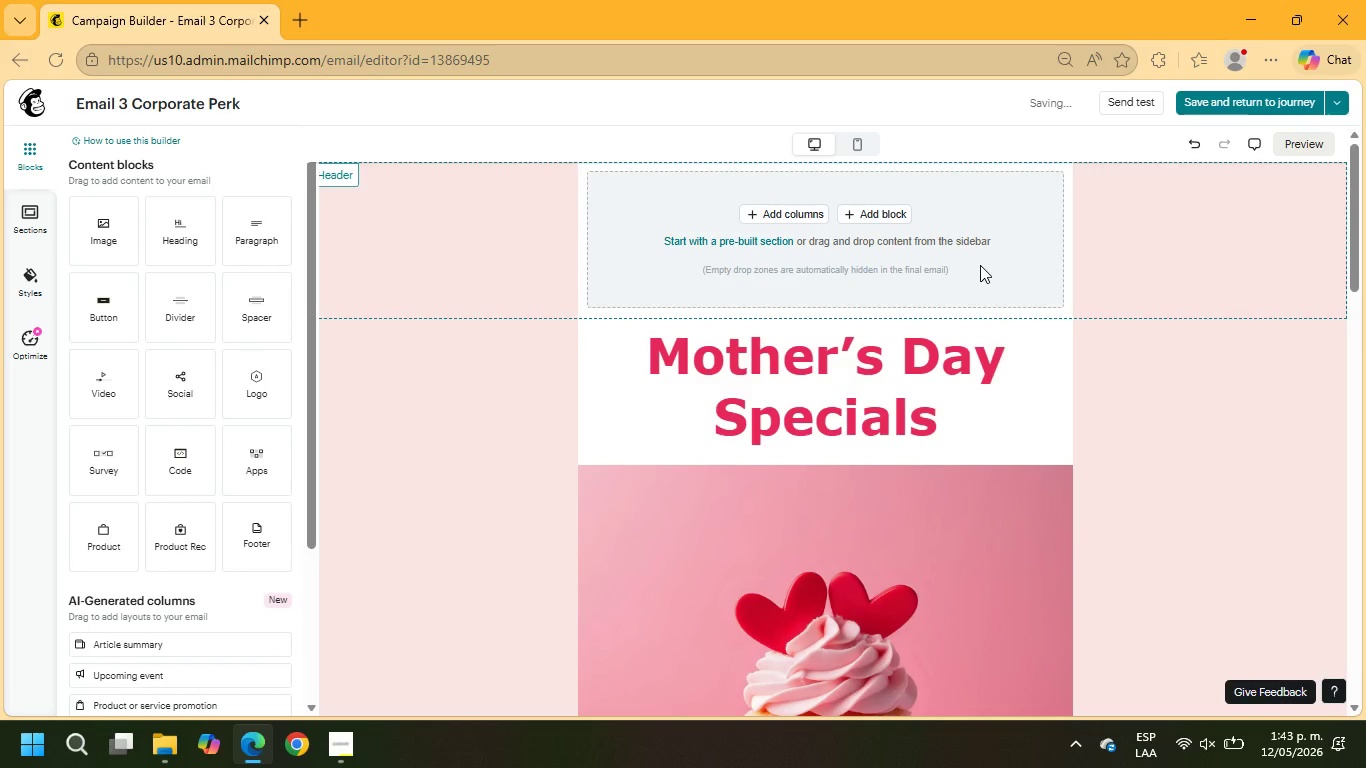 
left_click_drag(start_coordinate=[168, 236], to_coordinate=[1008, 254])
 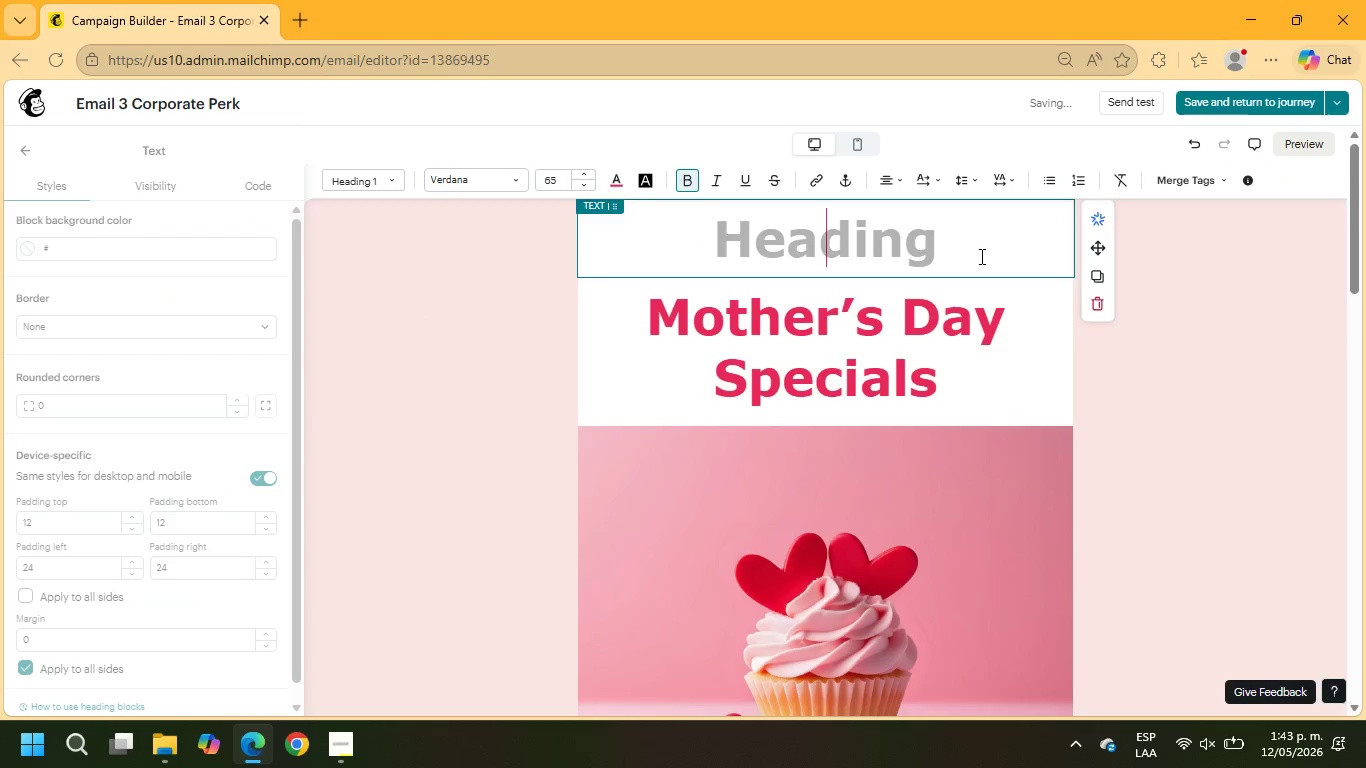 
type(A final invitation to experience )
 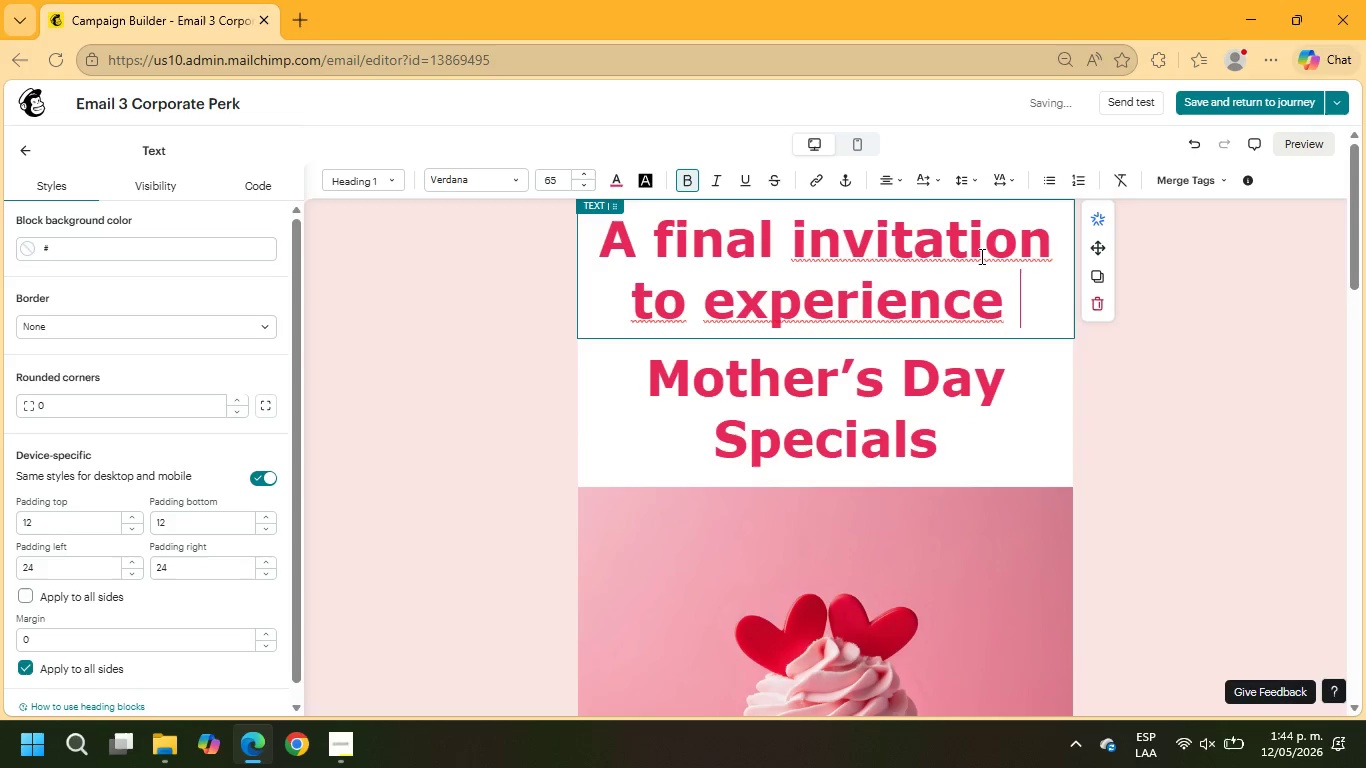 
hold_key(key=Backspace, duration=1.51)
 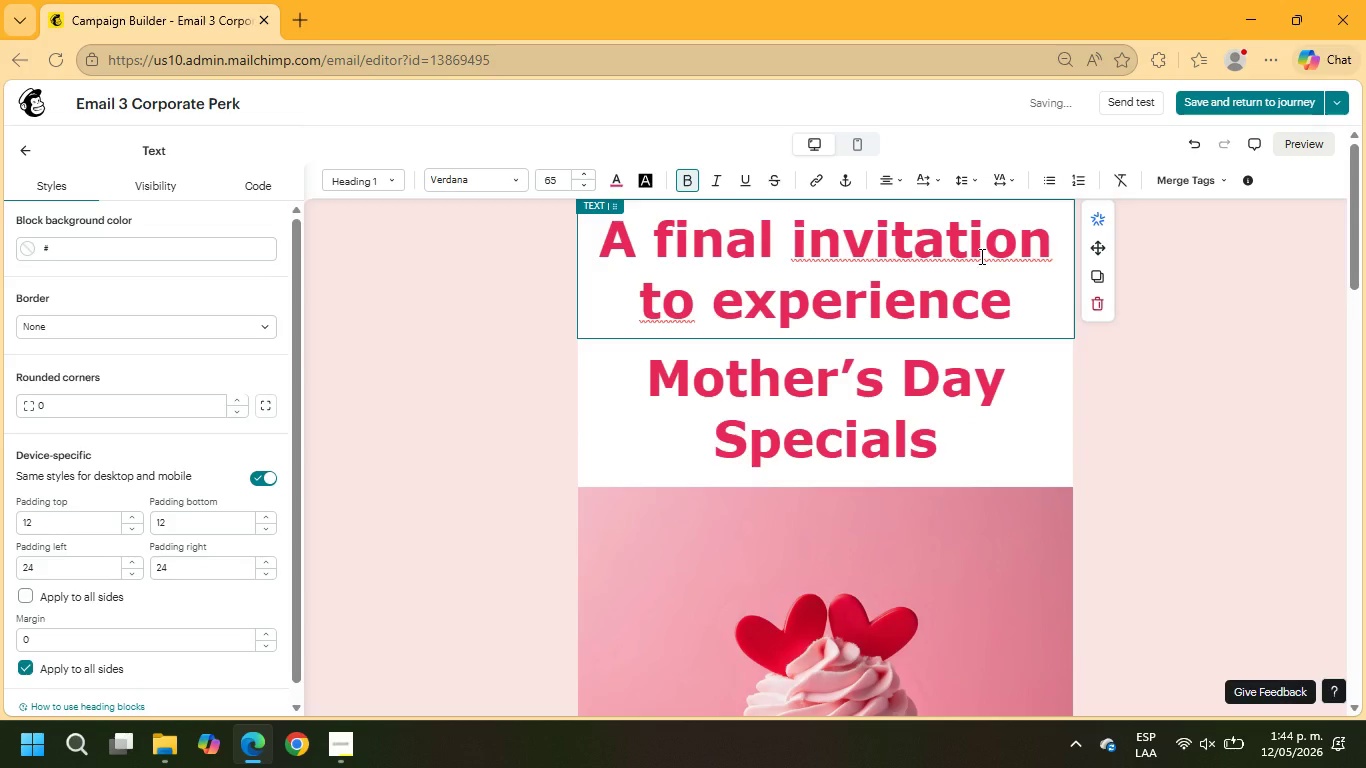 
key(Backspace)
 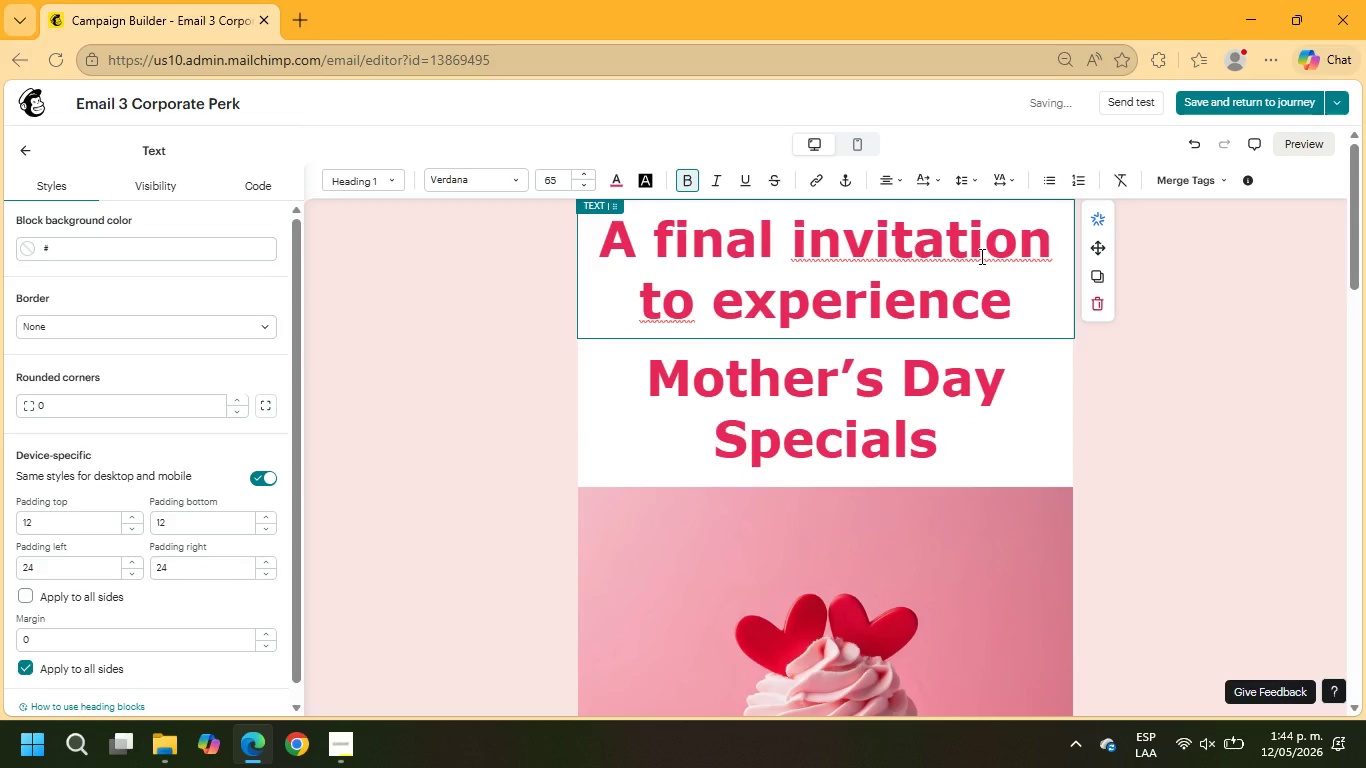 
key(Backspace)
 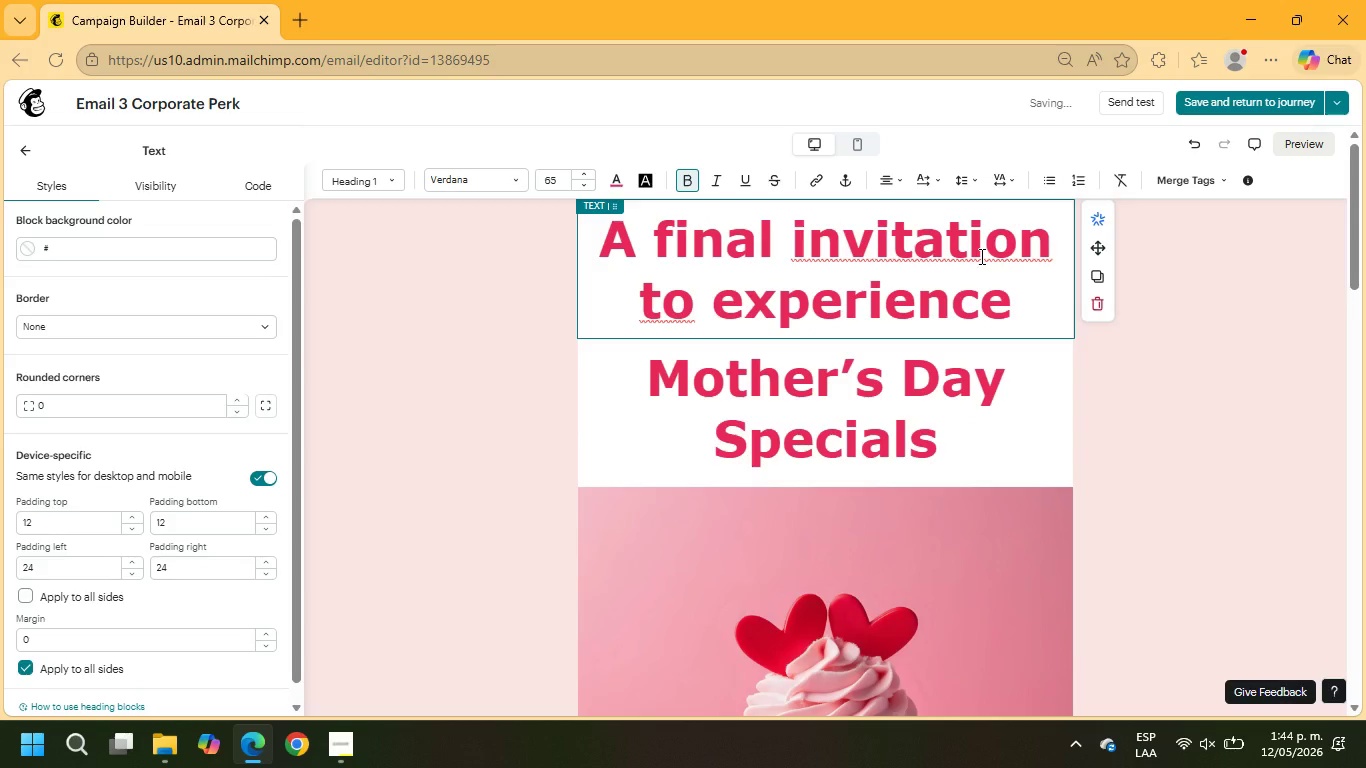 
key(Backspace)
 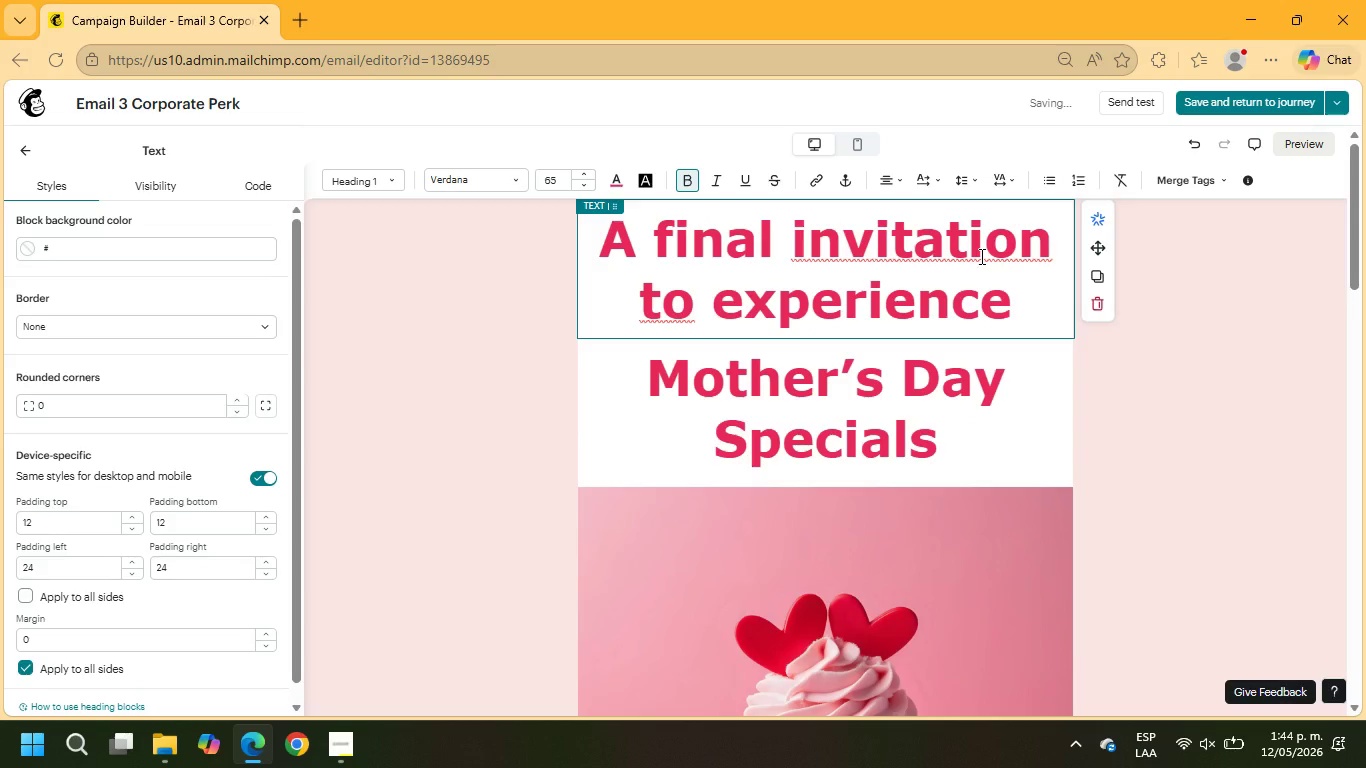 
key(Backspace)
 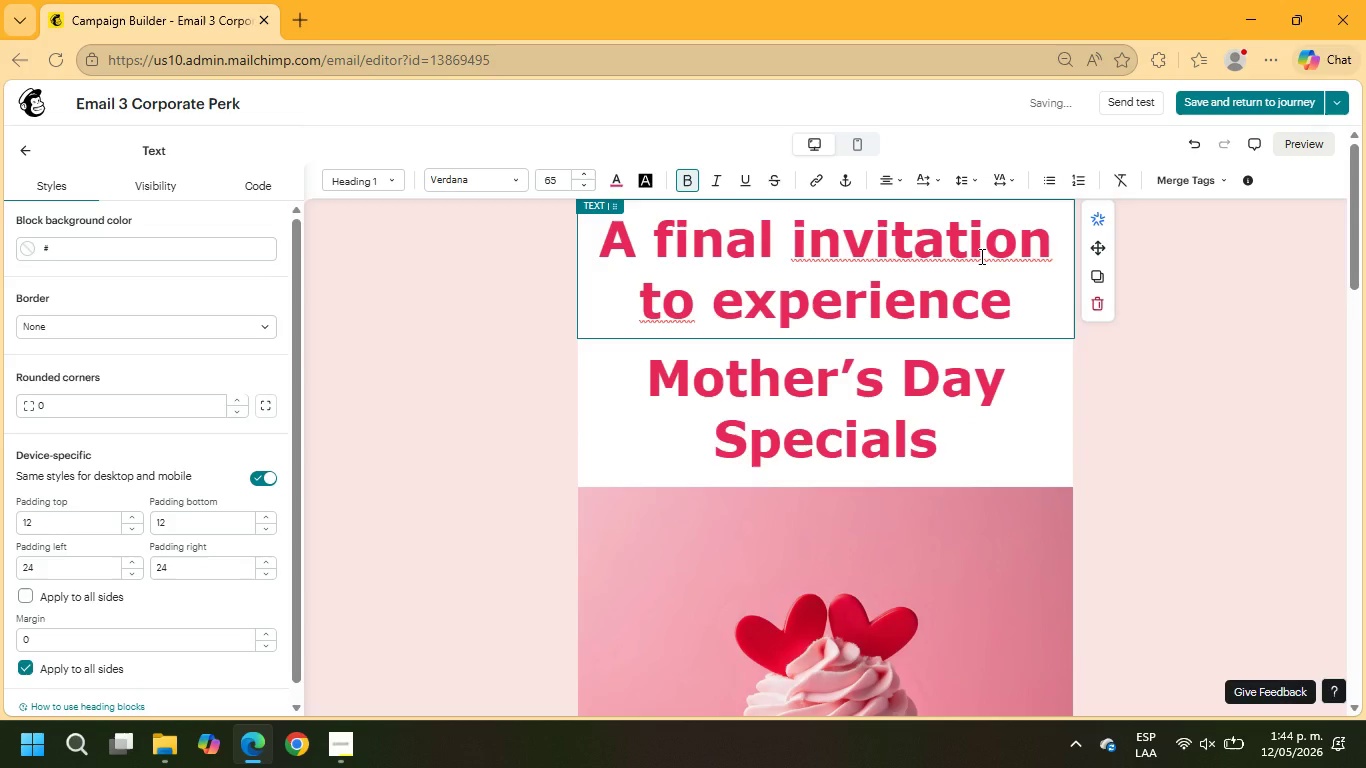 
key(Backspace)
 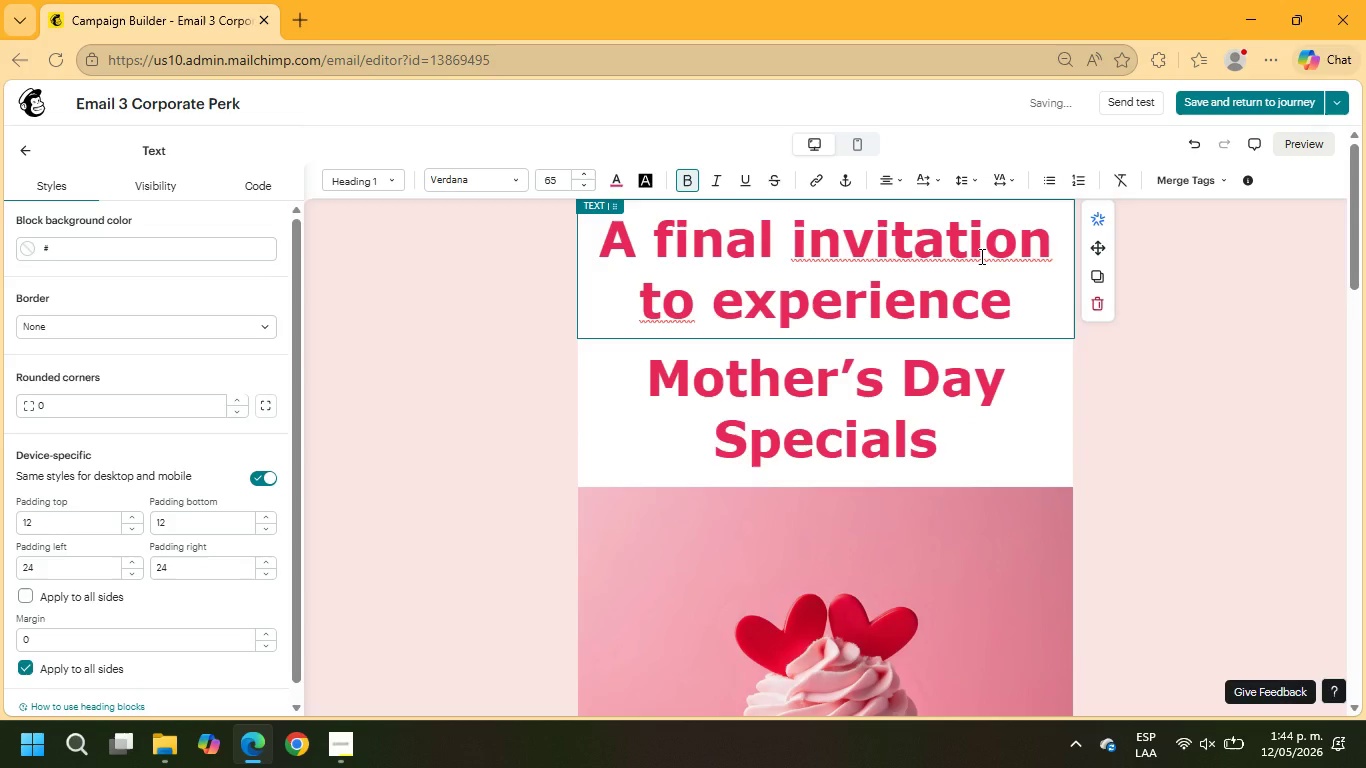 
key(Backspace)
 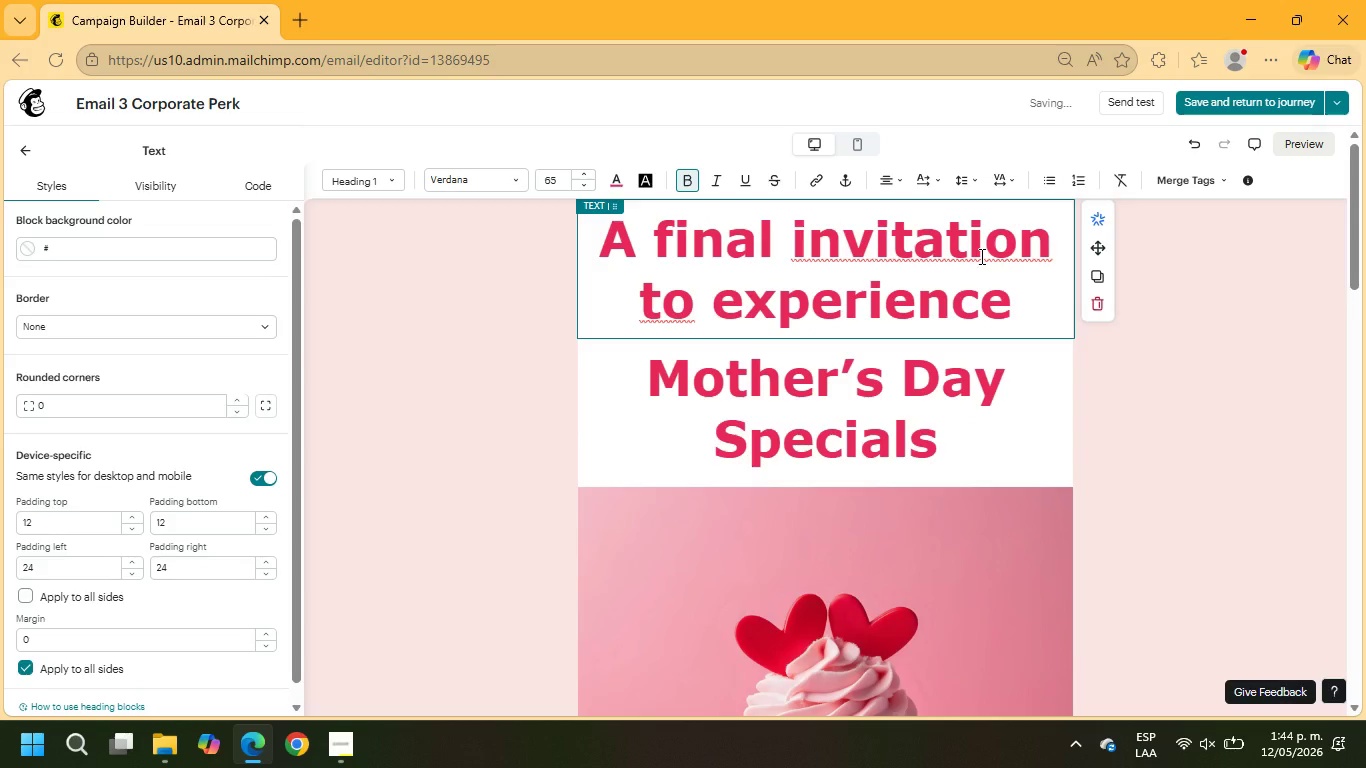 
key(Backspace)
 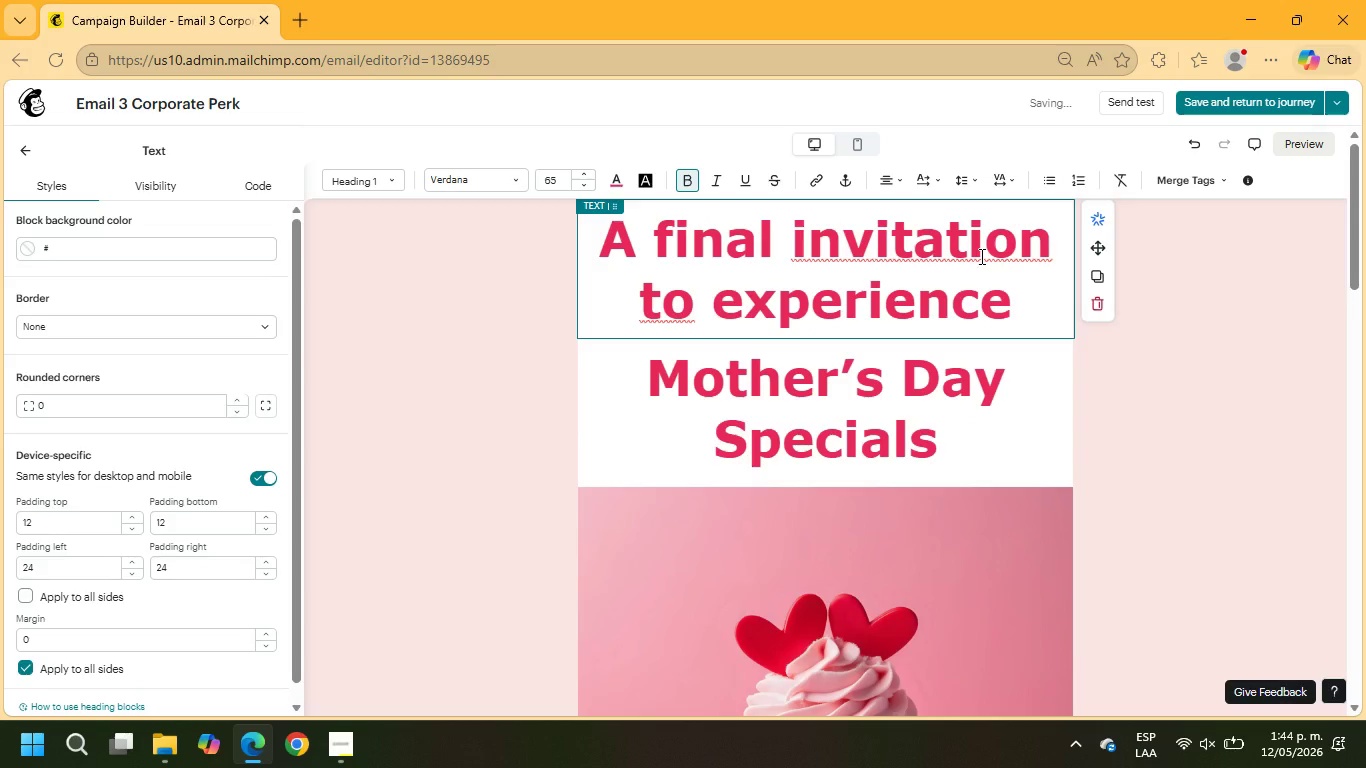 
key(Backspace)
 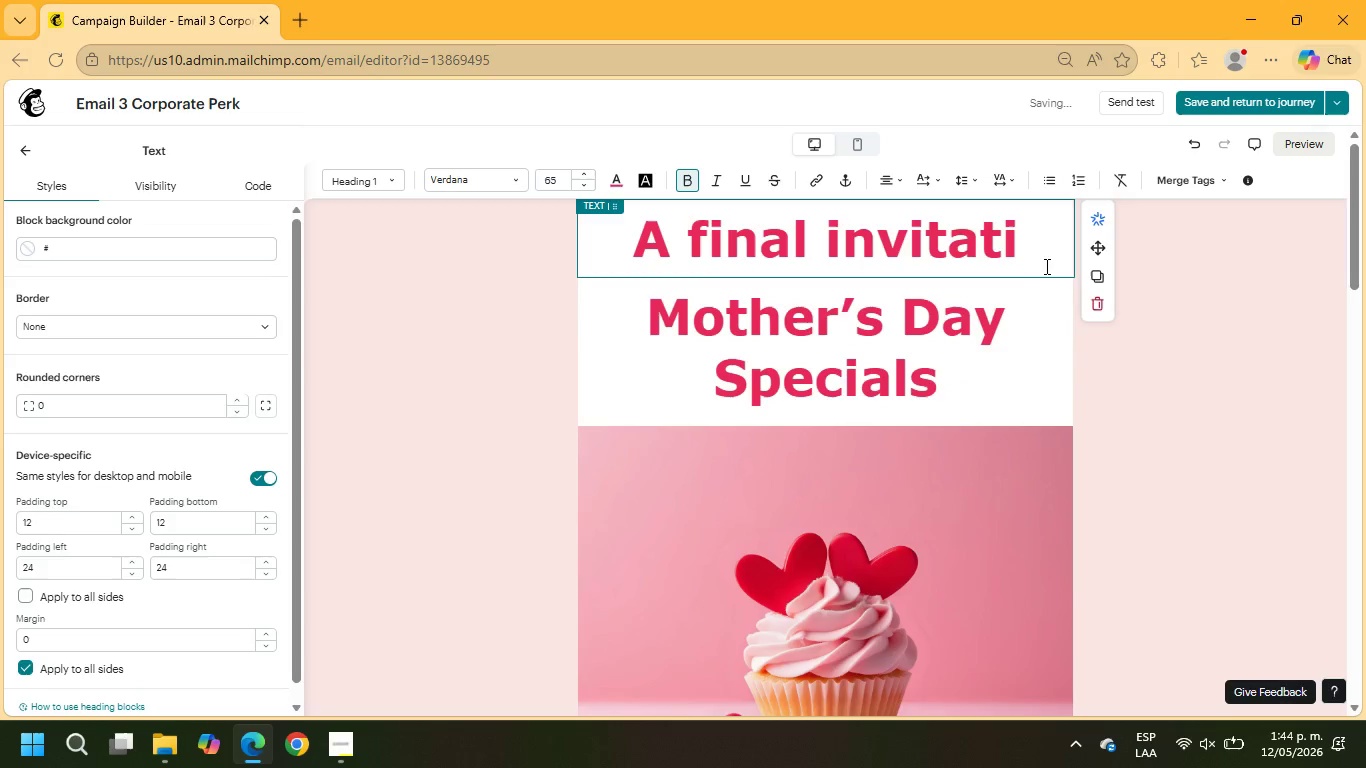 
left_click_drag(start_coordinate=[1034, 249], to_coordinate=[636, 227])
 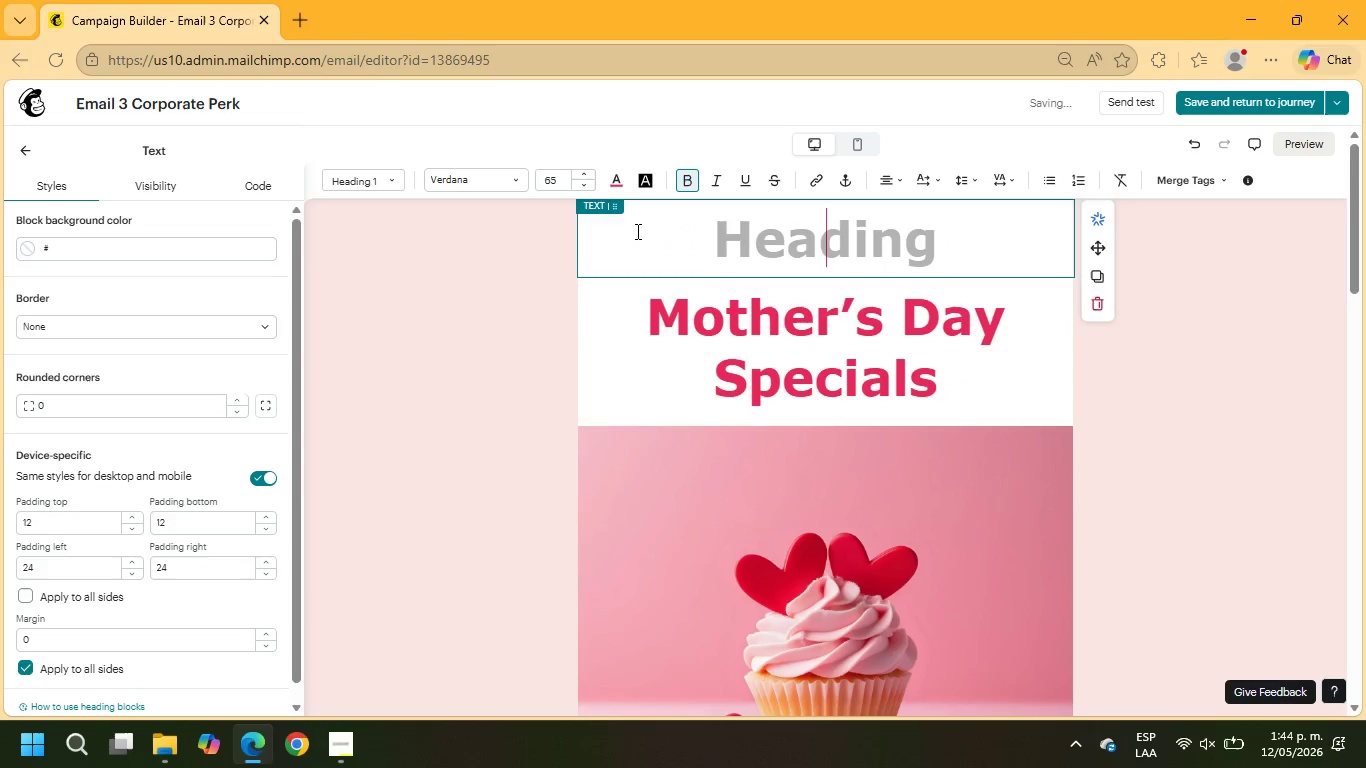 
left_click_drag(start_coordinate=[636, 231], to_coordinate=[682, 233])
 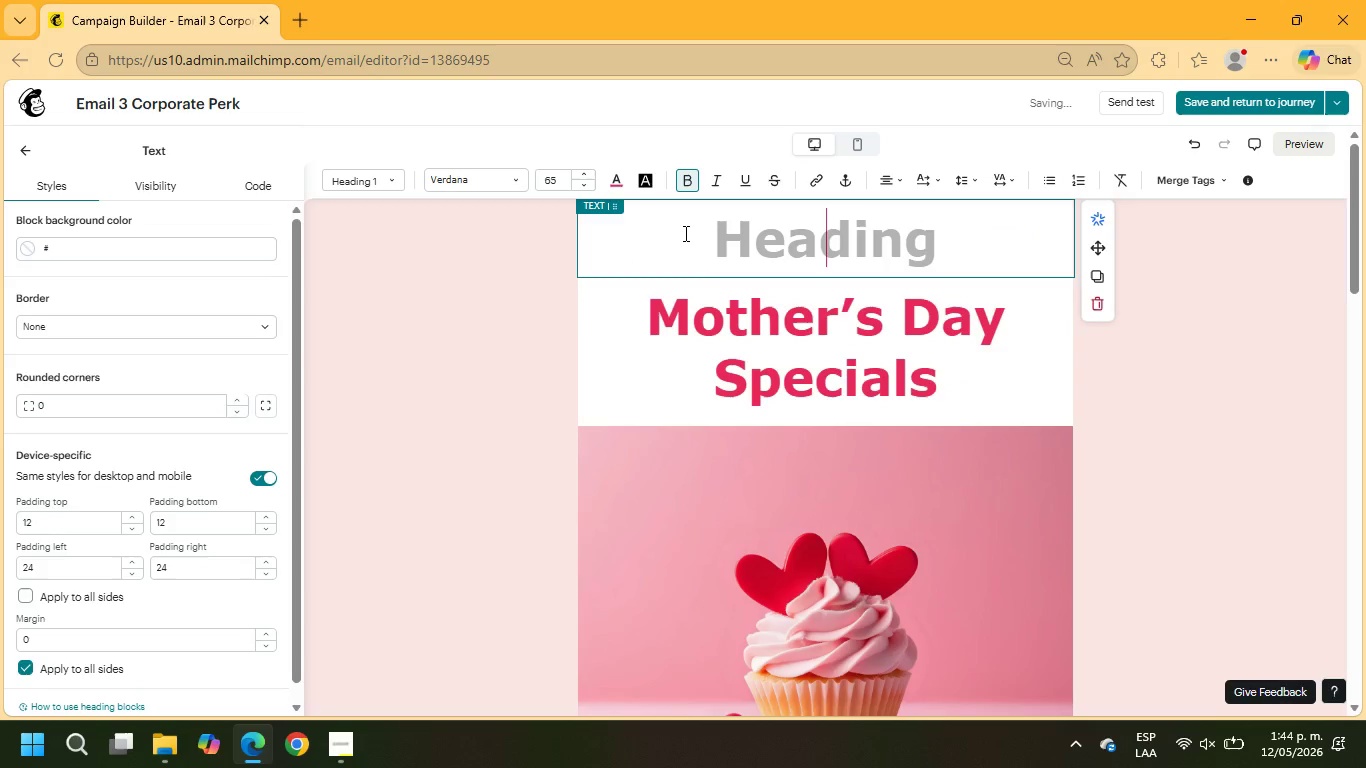 
type(Your Tea,)
key(Backspace)
type(m Deserves Better Breaks)
 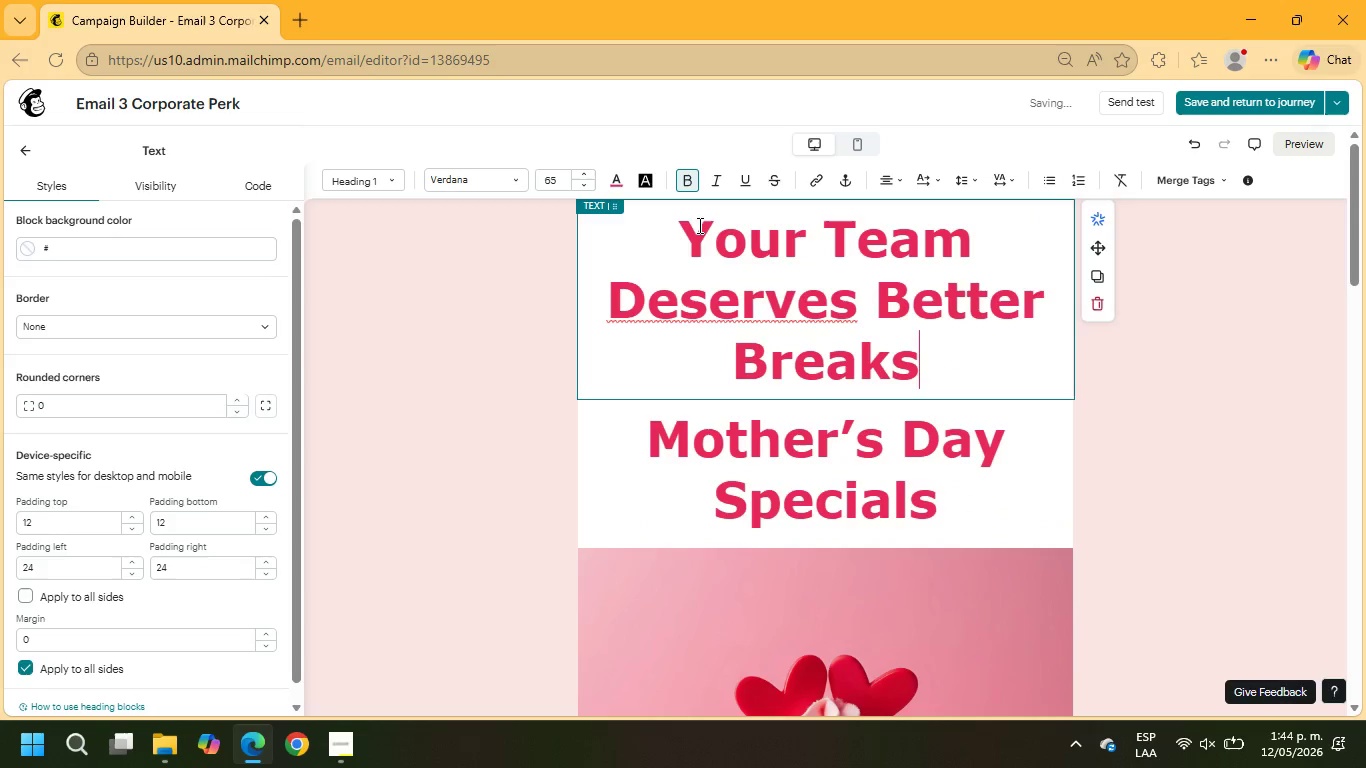 
left_click_drag(start_coordinate=[952, 366], to_coordinate=[681, 234])
 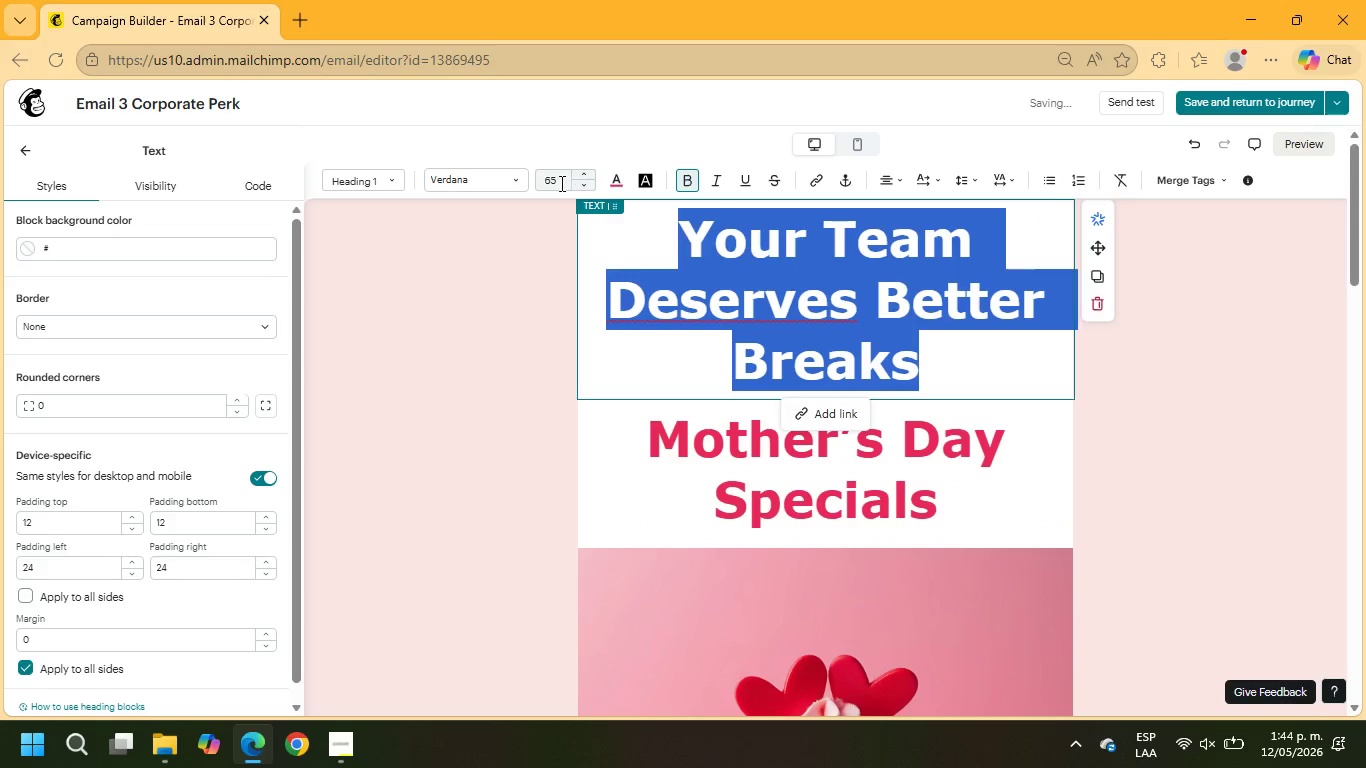 
left_click_drag(start_coordinate=[560, 183], to_coordinate=[514, 182])
 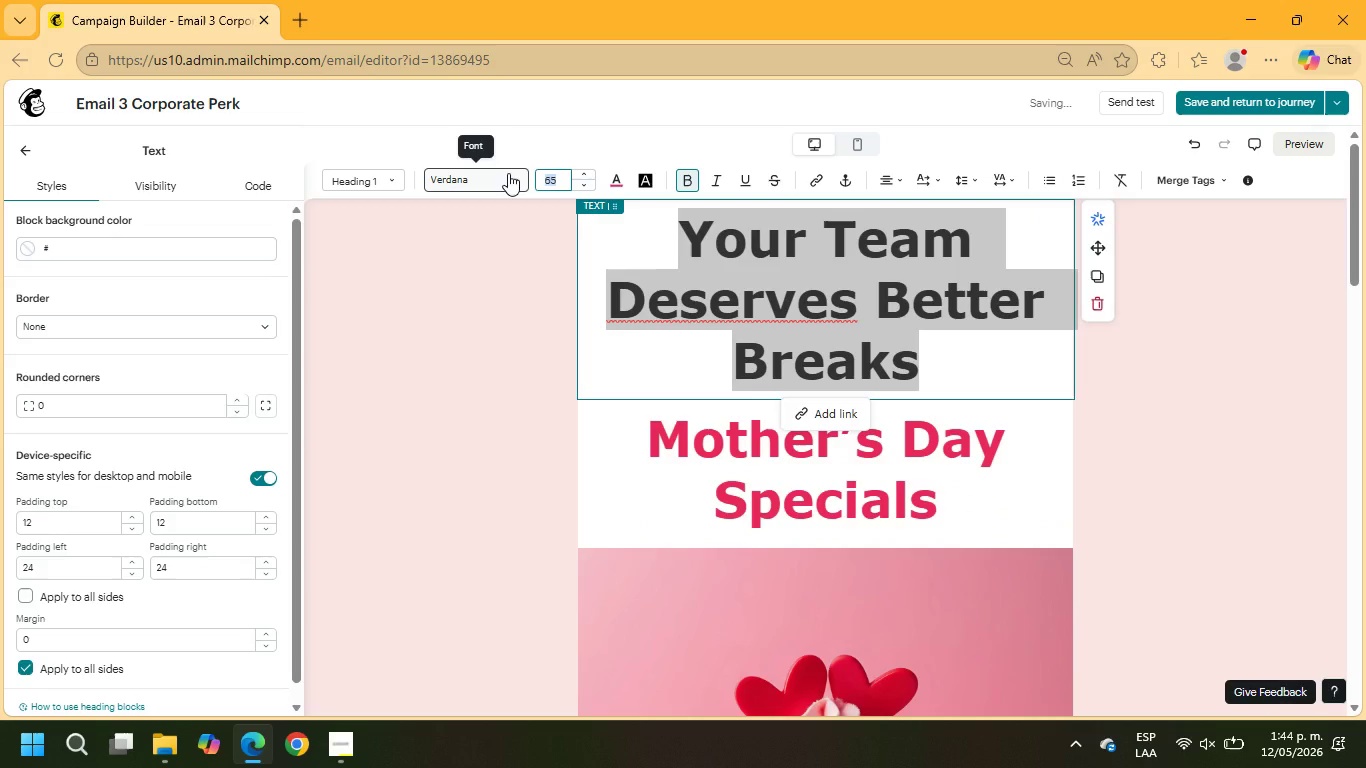 
key(Numpad4)
 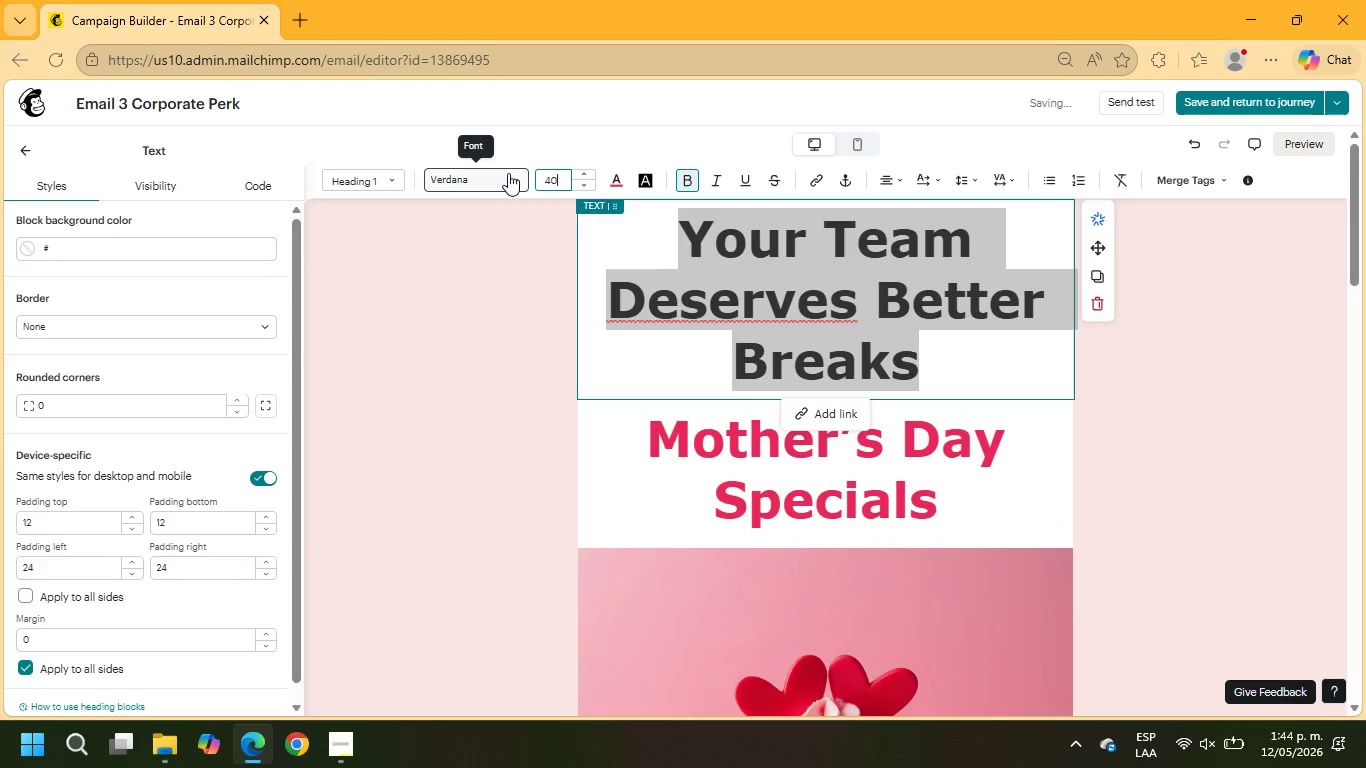 
key(Numpad0)
 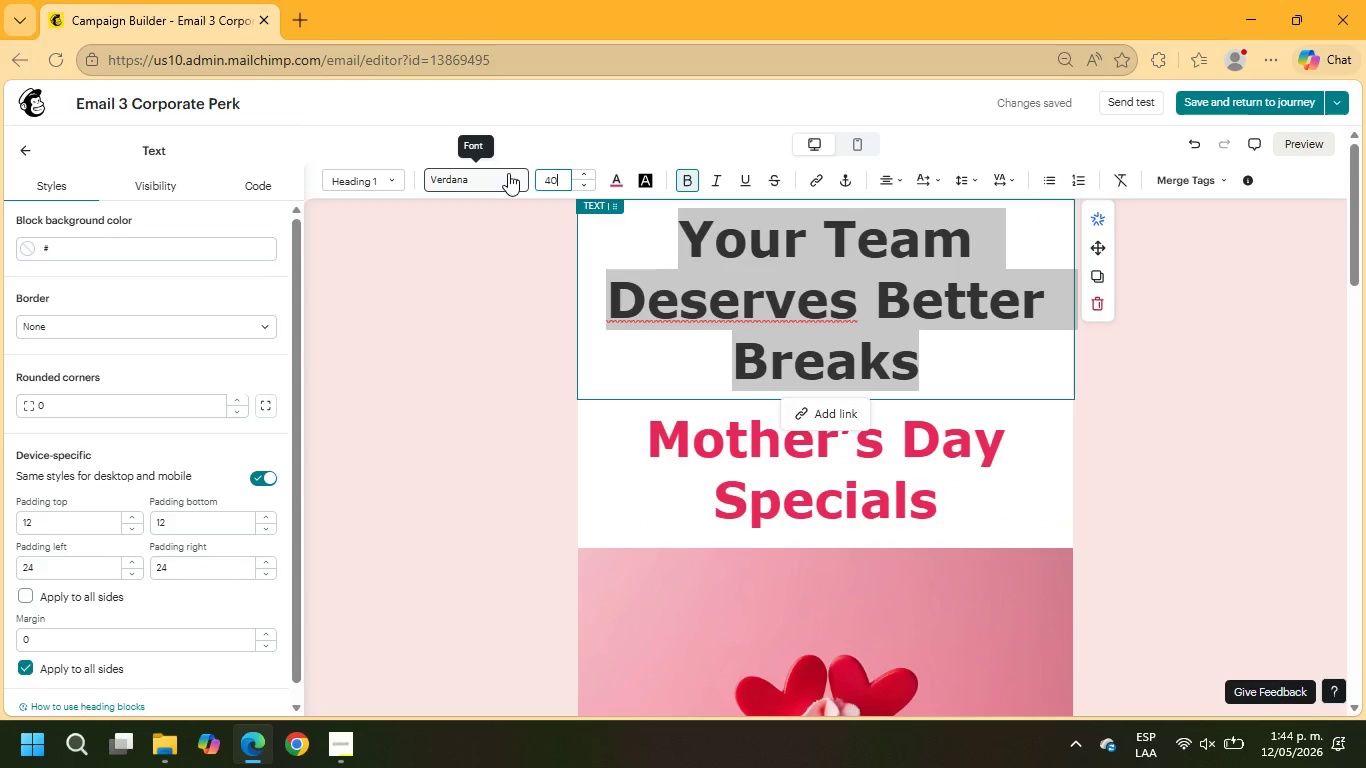 
key(NumpadEnter)
 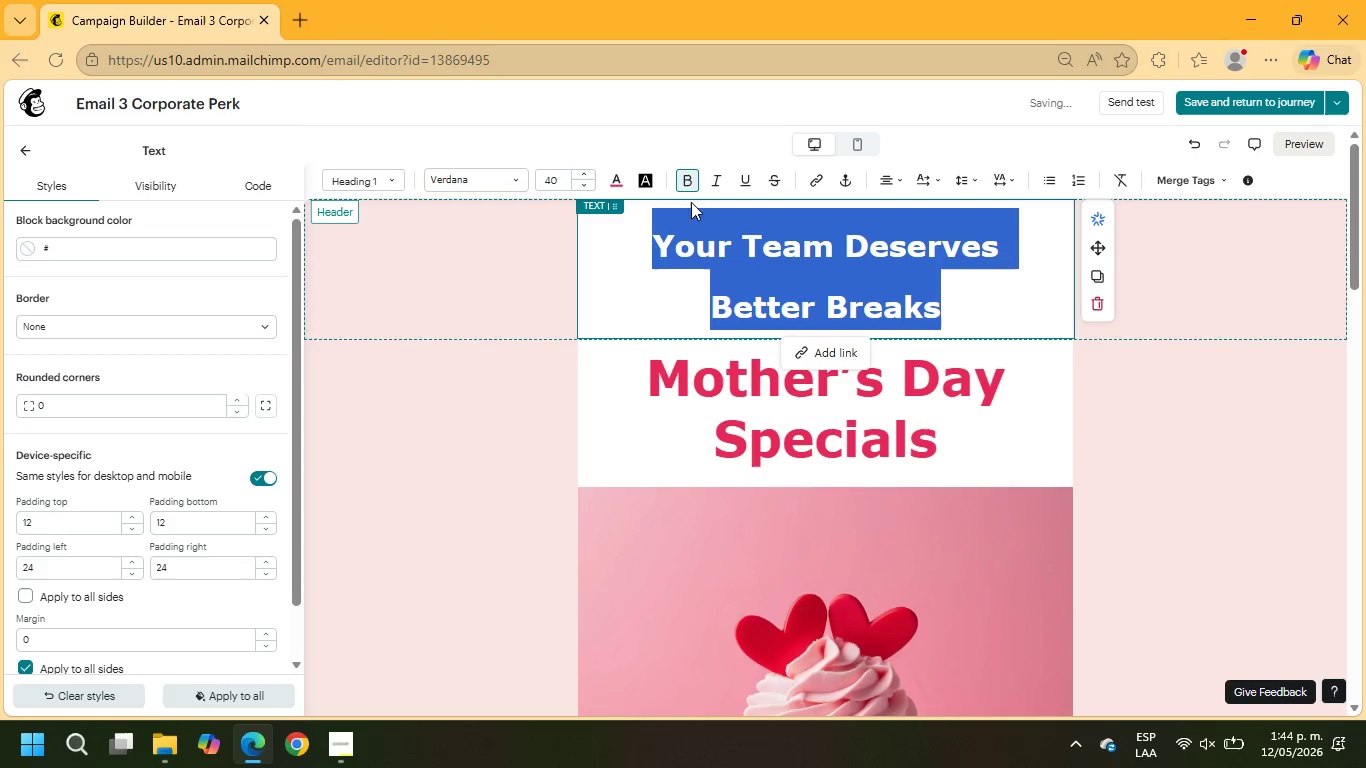 
left_click([358, 185])
 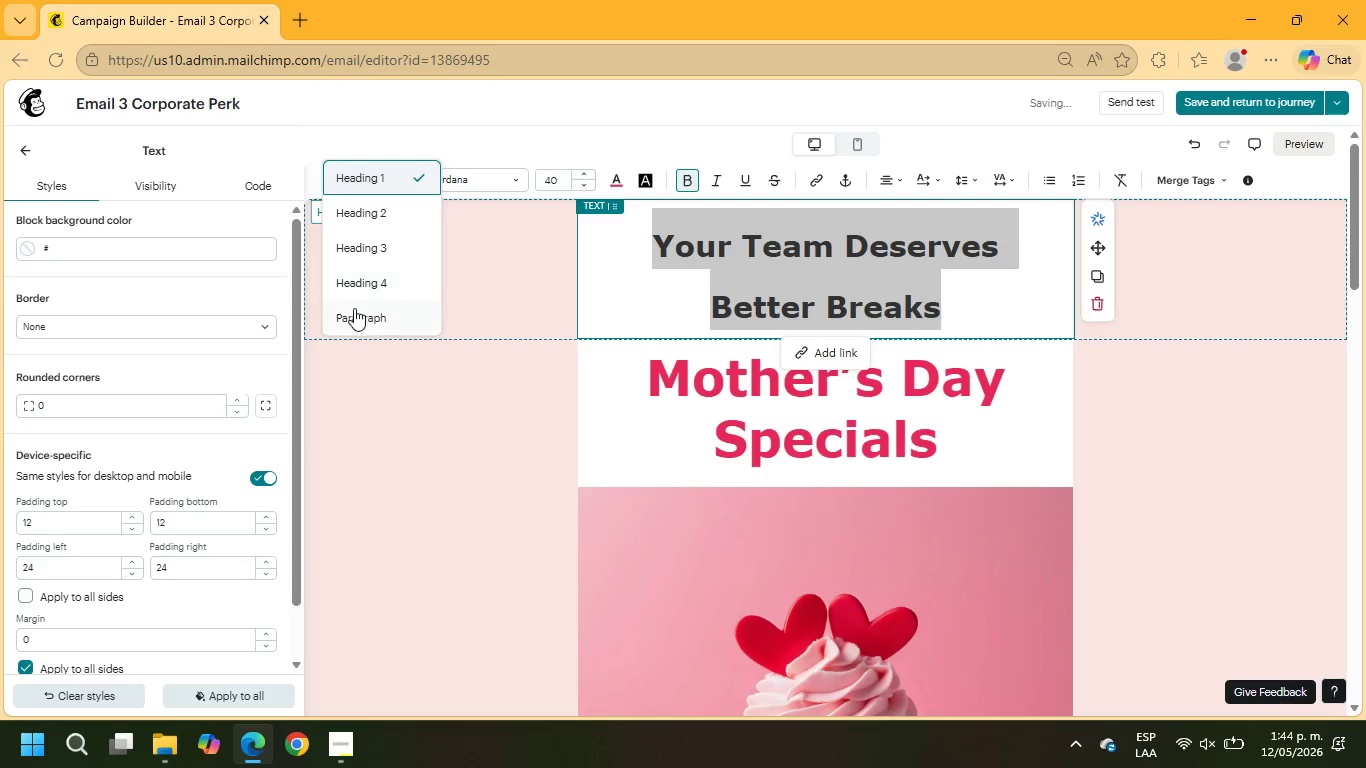 
left_click([354, 313])
 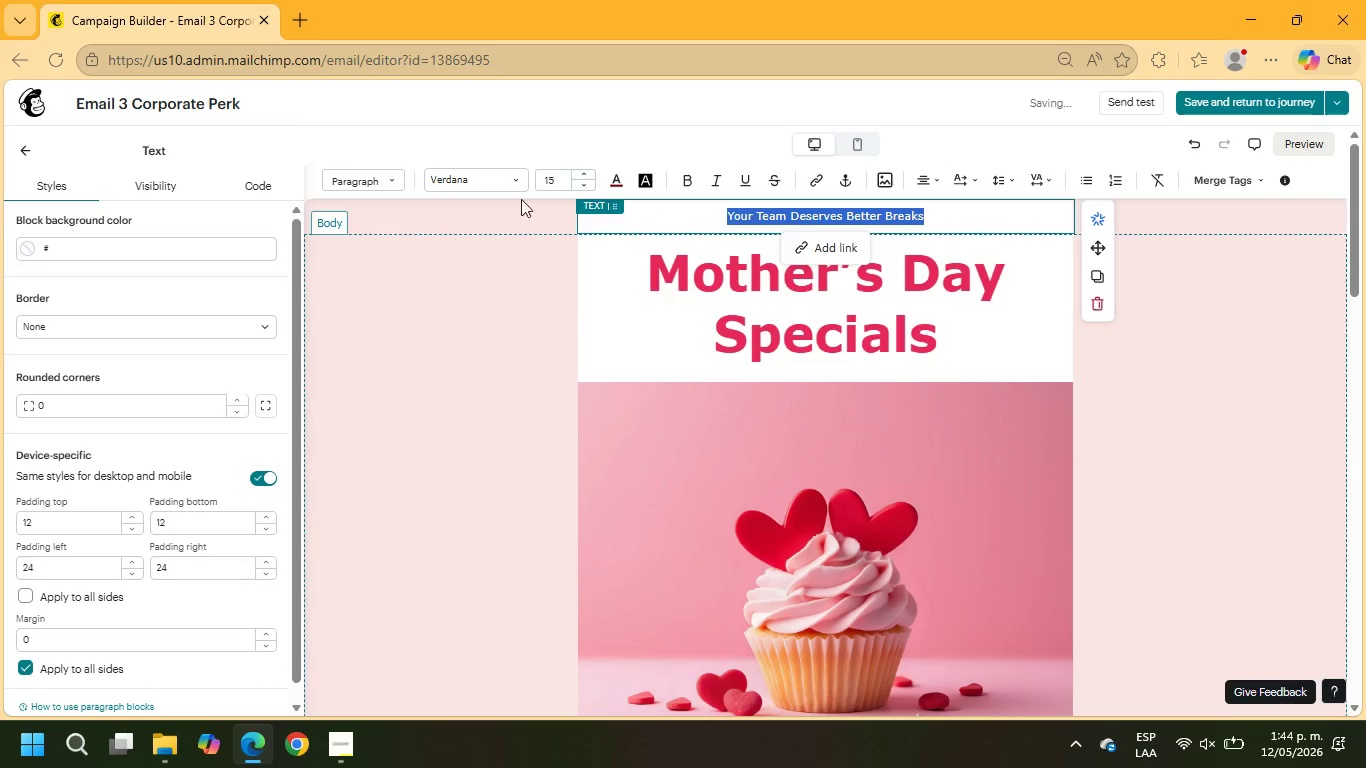 
left_click([786, 287])
 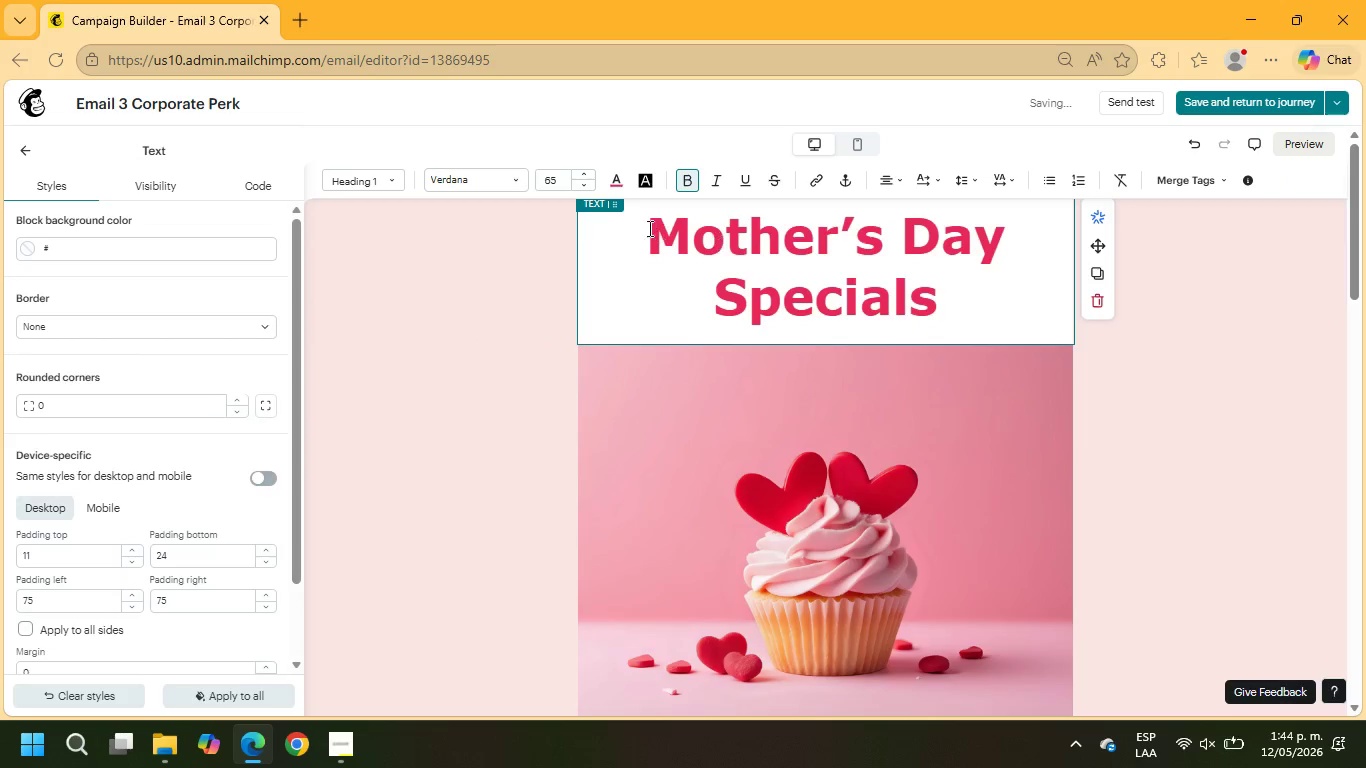 
left_click([1238, 289])
 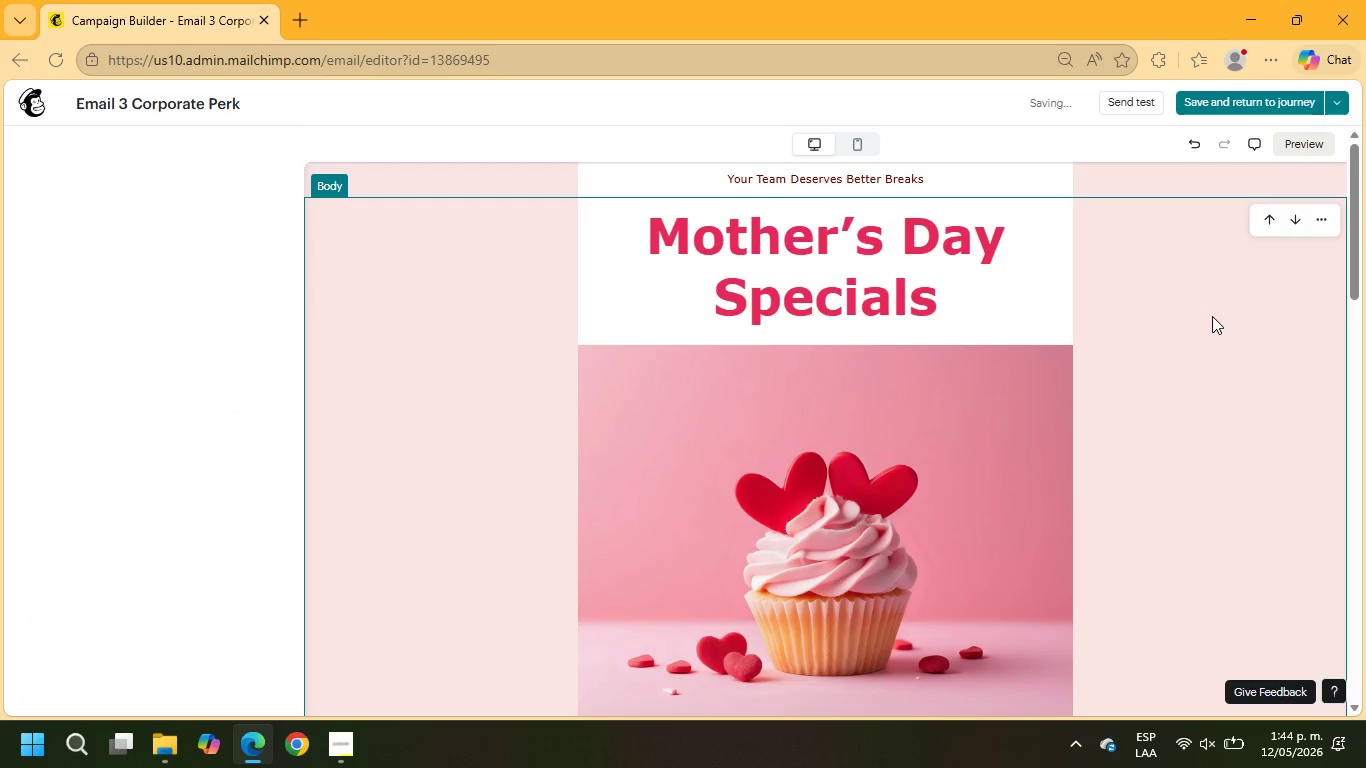 
scroll: coordinate [1162, 299], scroll_direction: up, amount: 16.0
 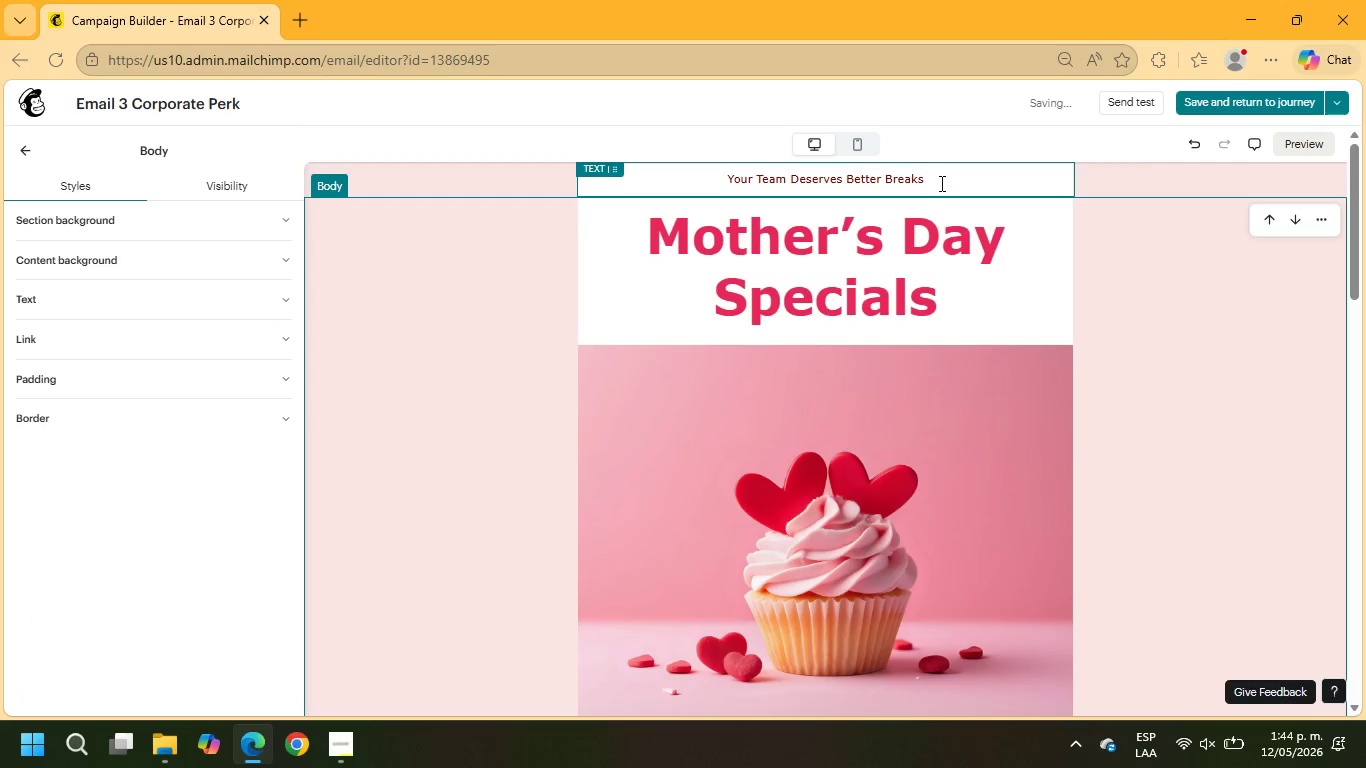 
left_click_drag(start_coordinate=[940, 183], to_coordinate=[706, 192])
 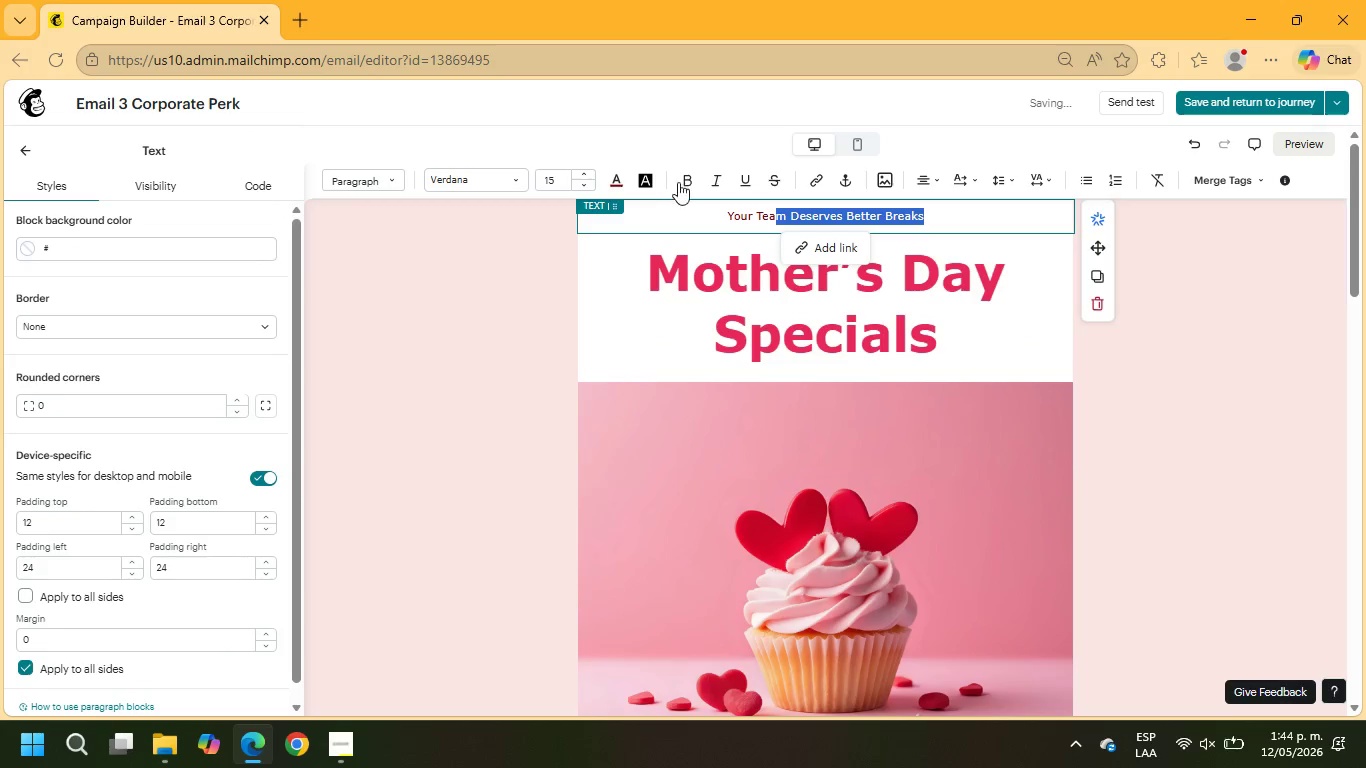 
left_click([680, 182])
 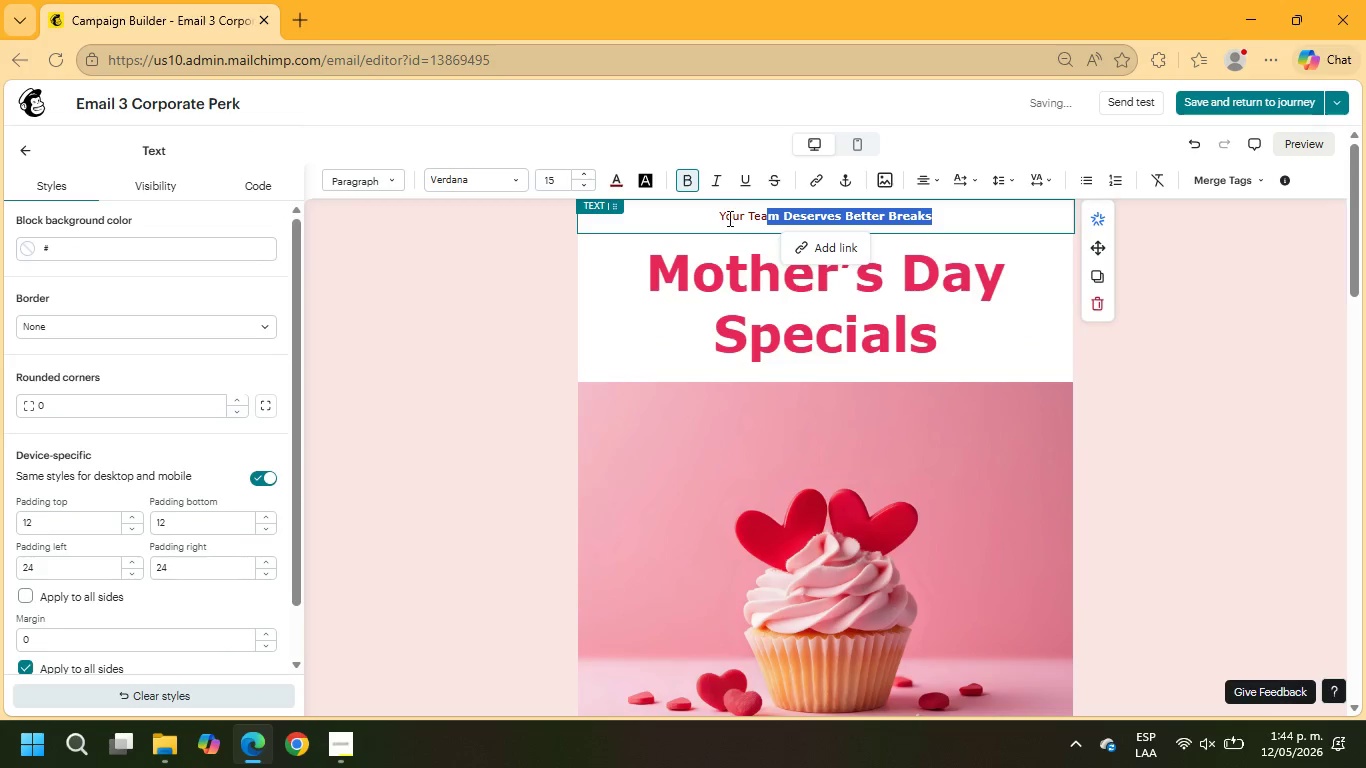 
left_click([724, 212])
 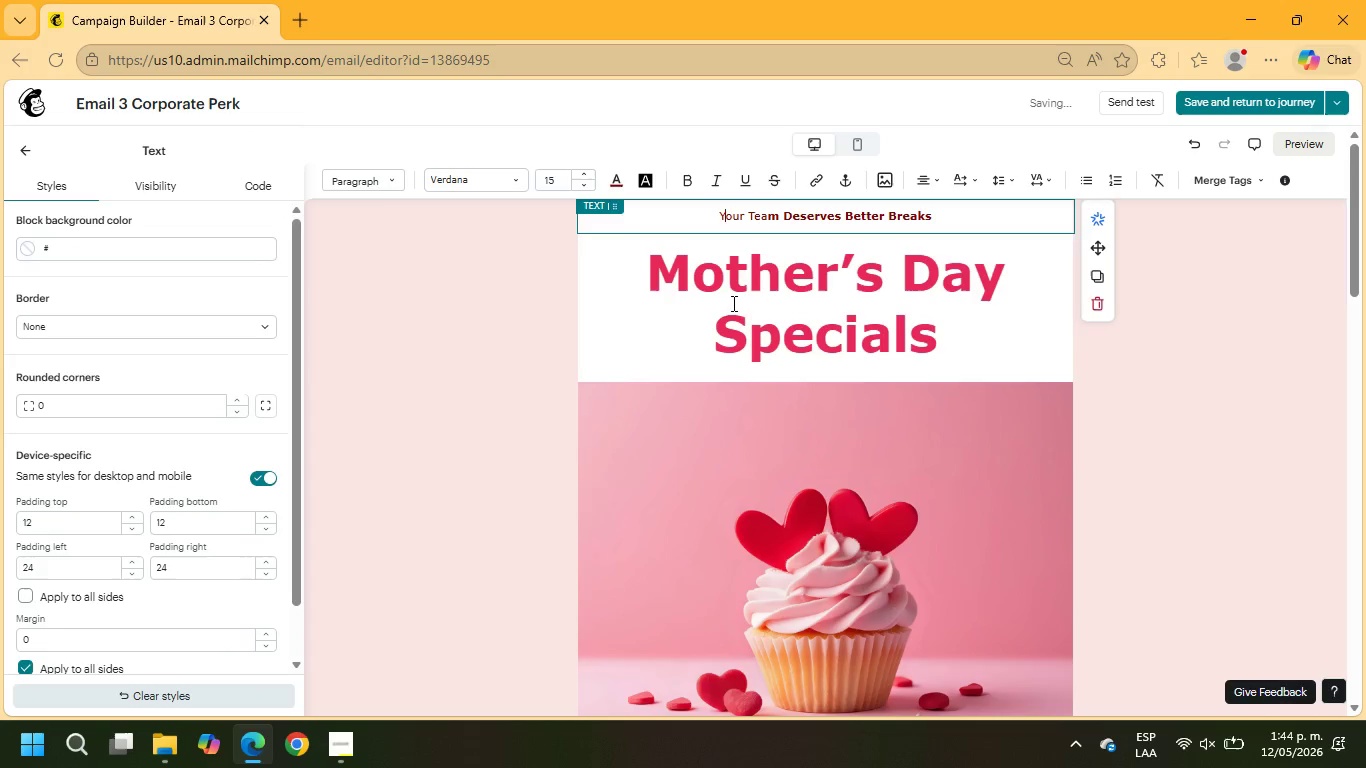 
left_click([732, 281])
 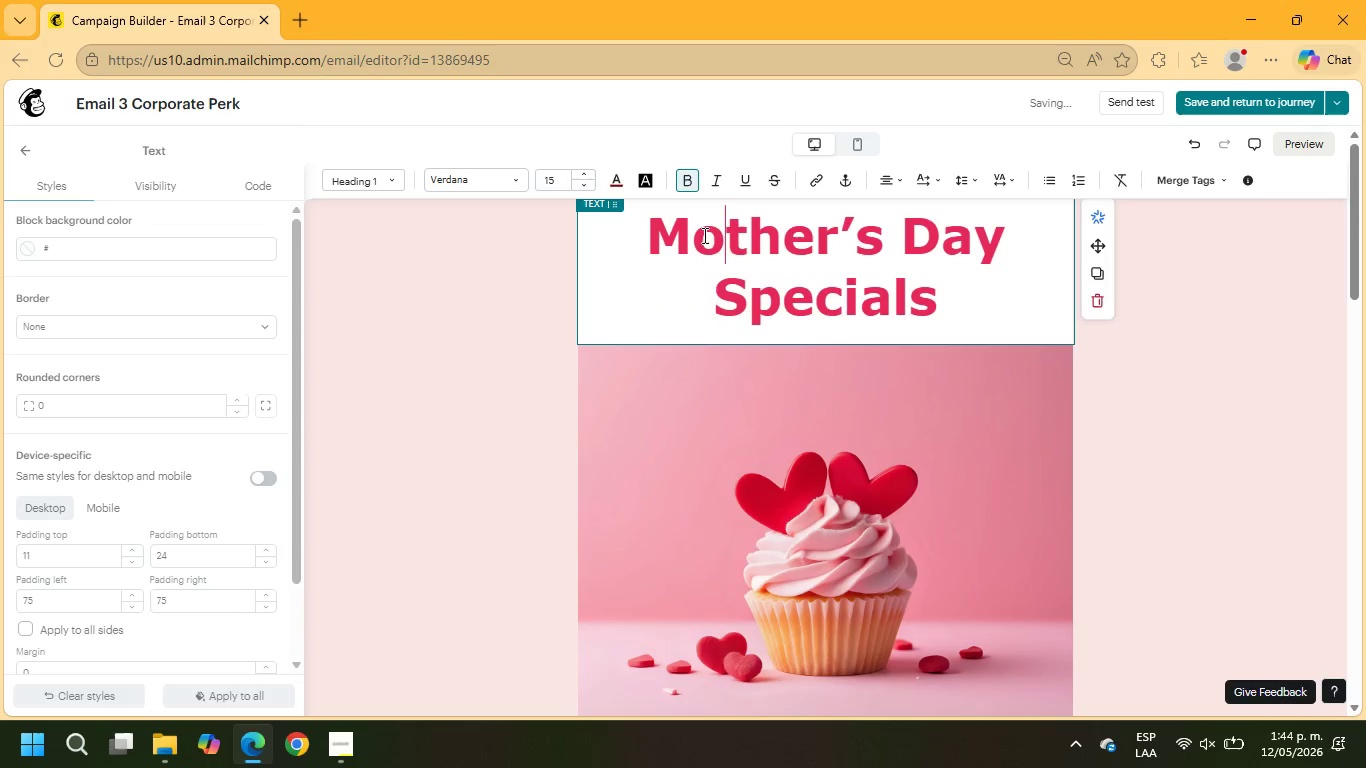 
left_click([1288, 323])
 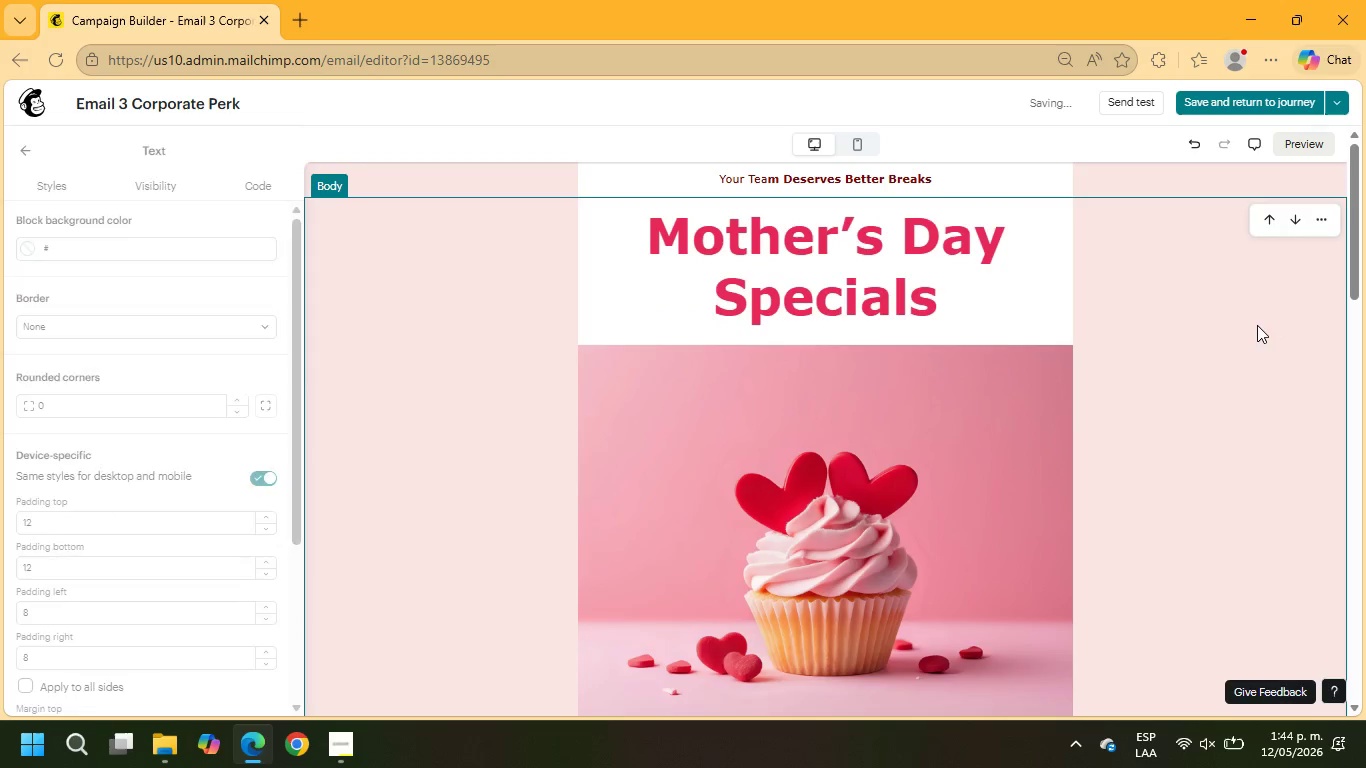 
scroll: coordinate [1257, 325], scroll_direction: up, amount: 10.0
 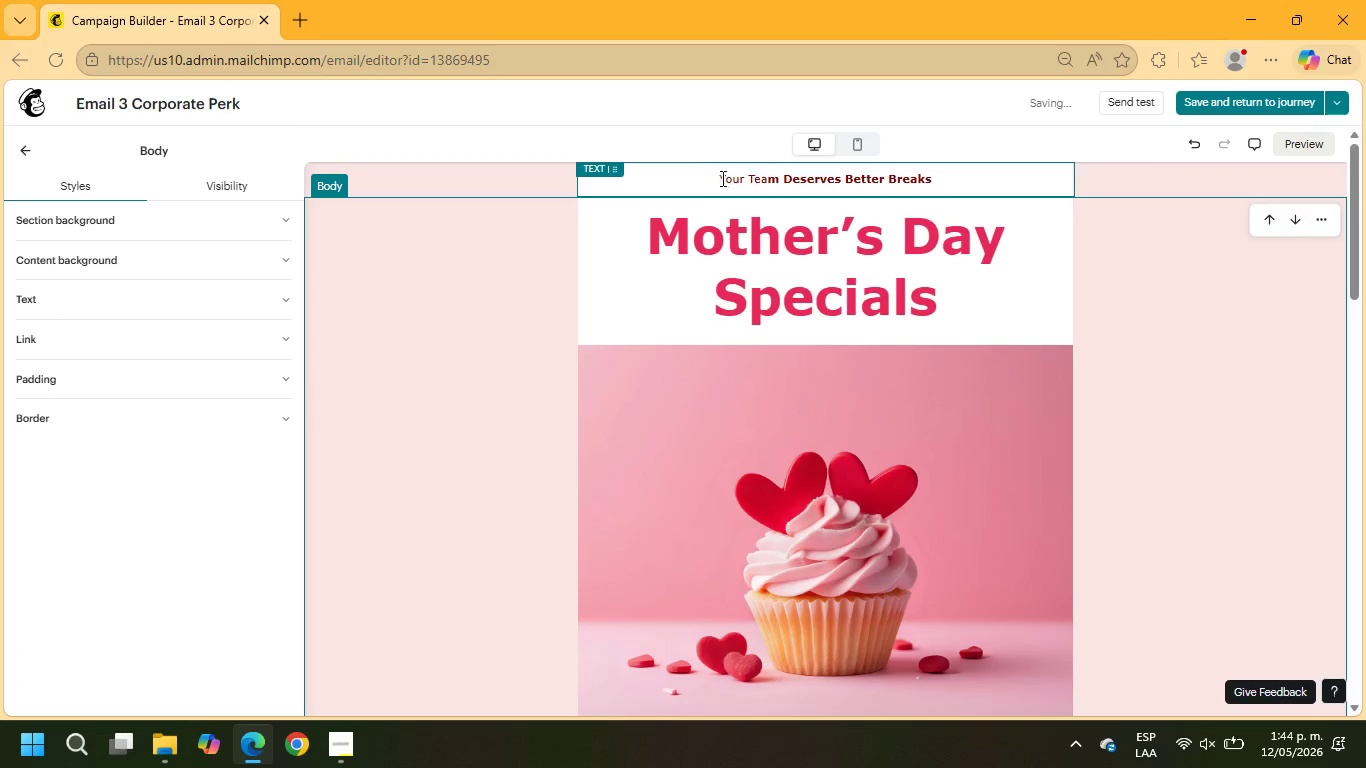 
left_click_drag(start_coordinate=[716, 177], to_coordinate=[1006, 195])
 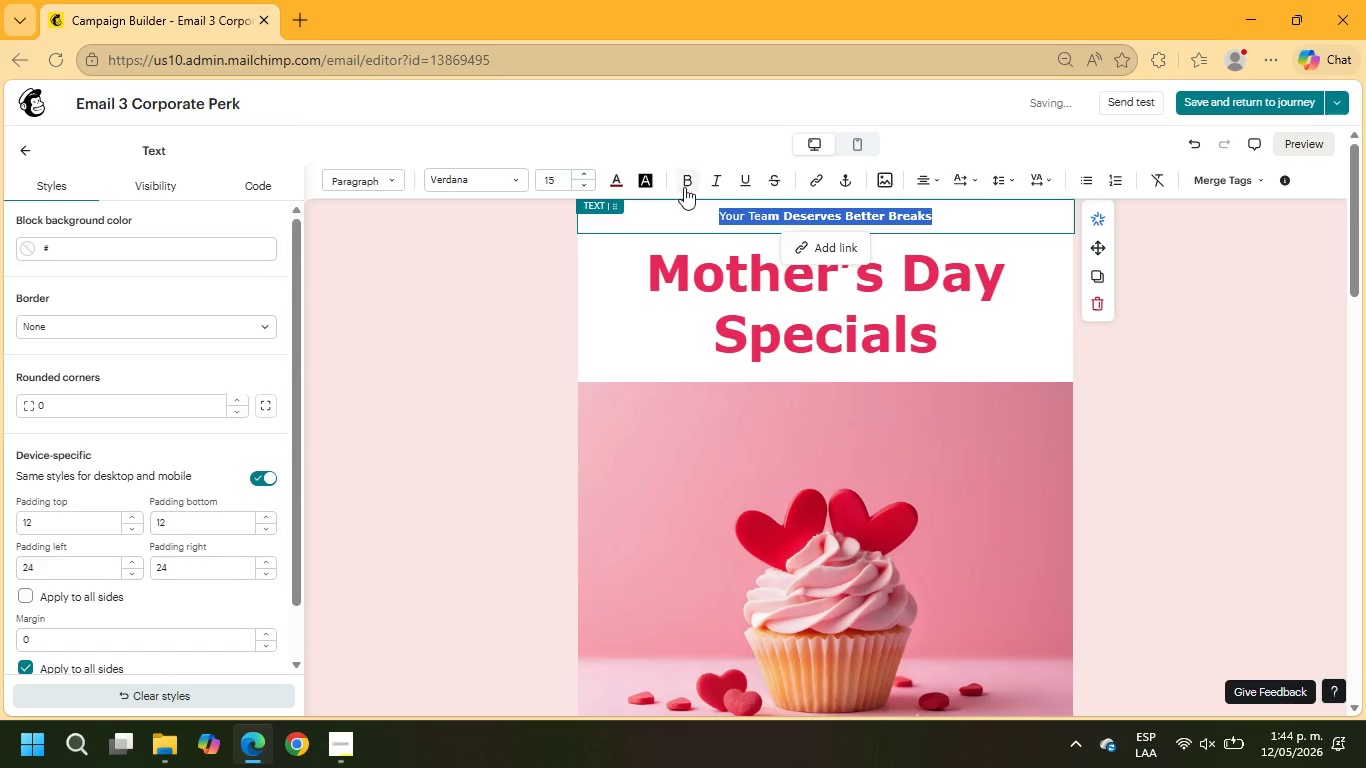 
left_click([688, 186])
 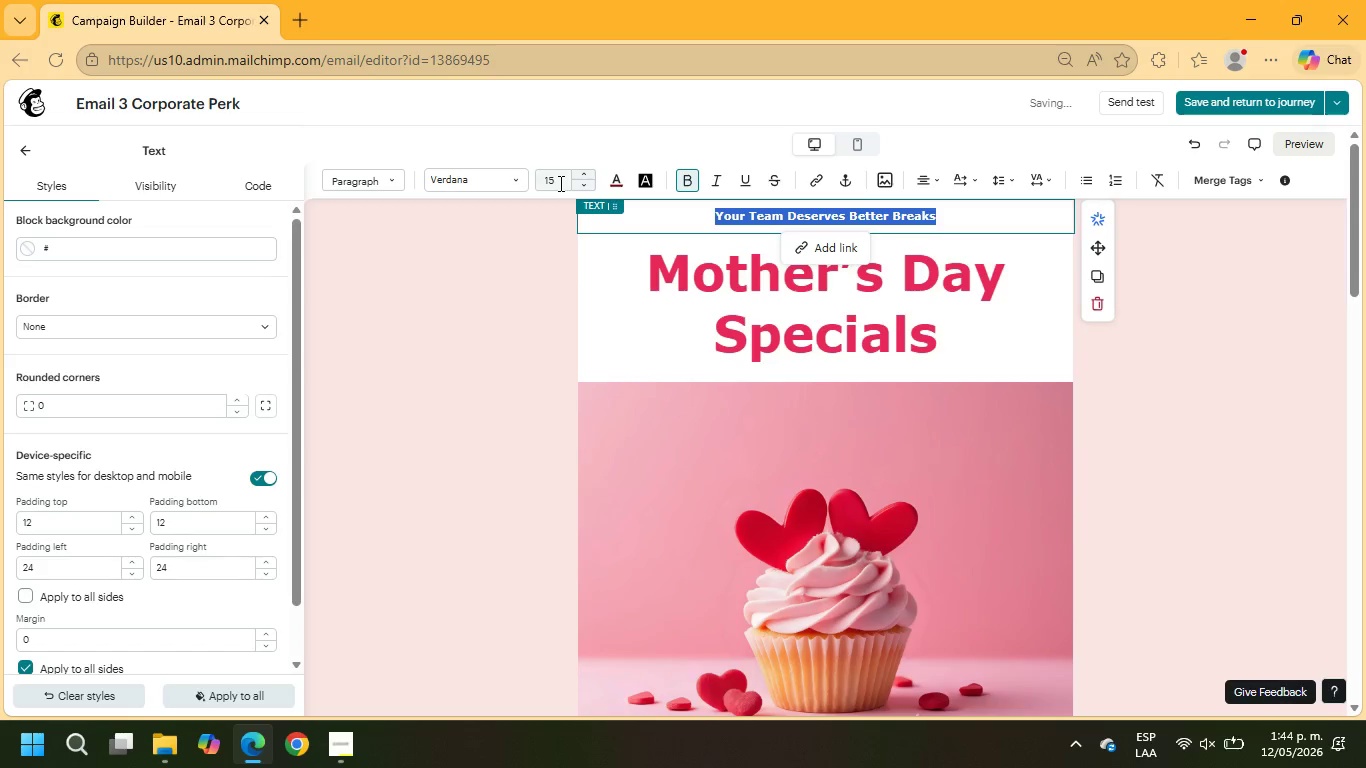 
left_click([559, 183])
 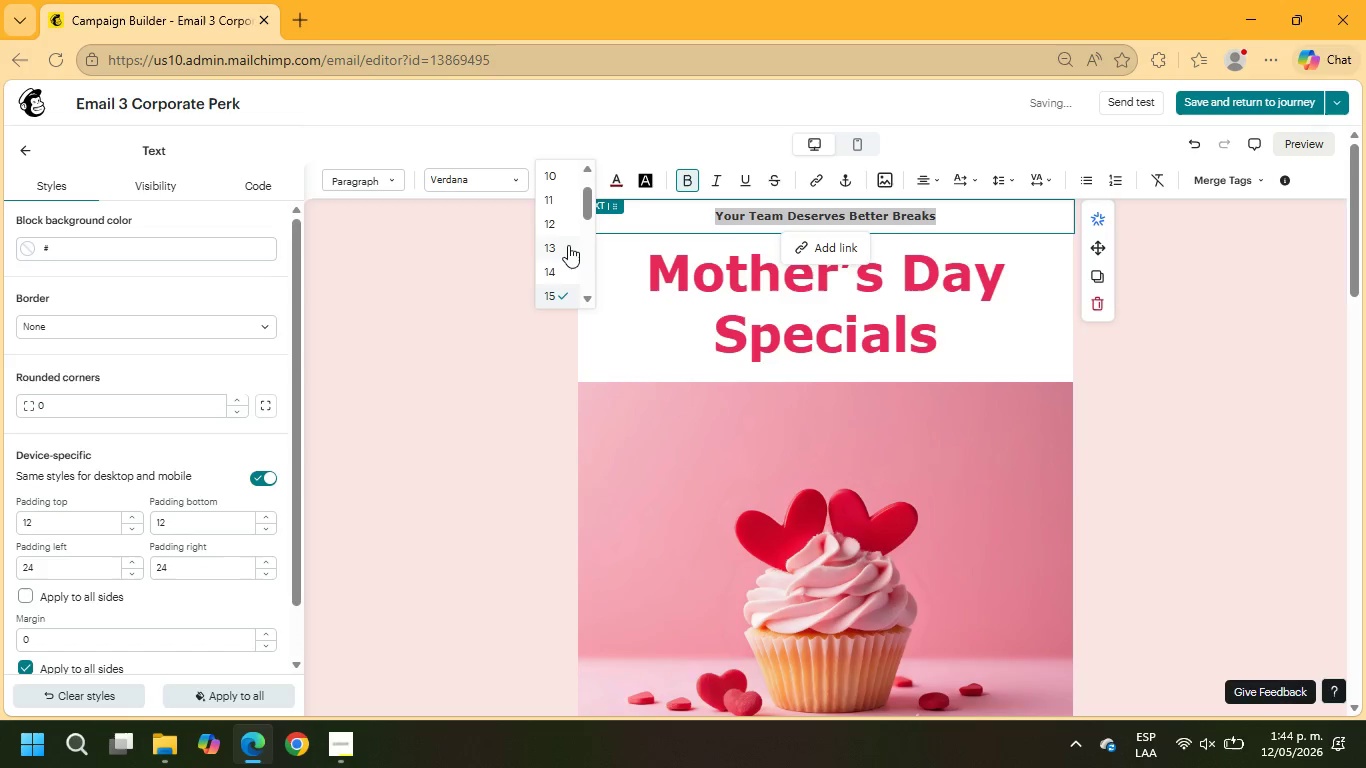 
scroll: coordinate [568, 254], scroll_direction: down, amount: 1.0
 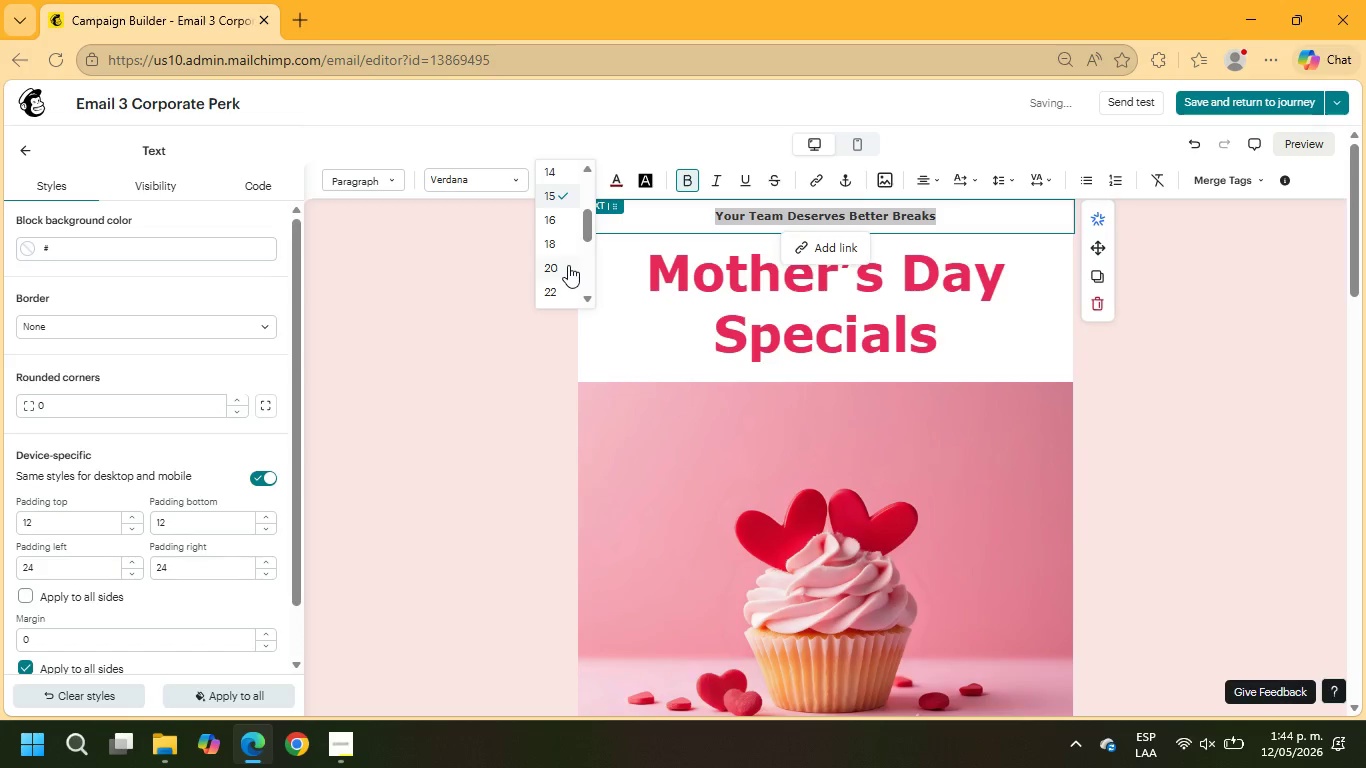 
left_click([568, 265])
 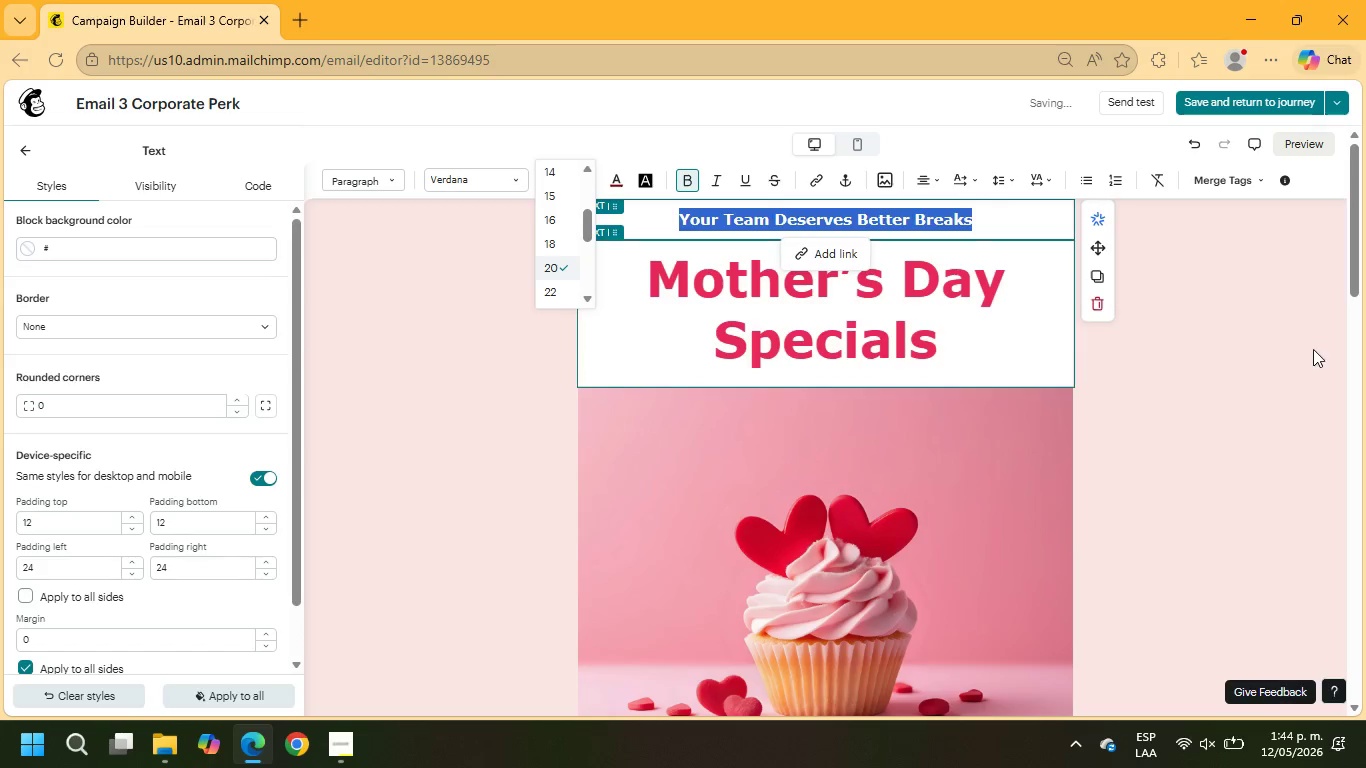 
left_click([1313, 349])
 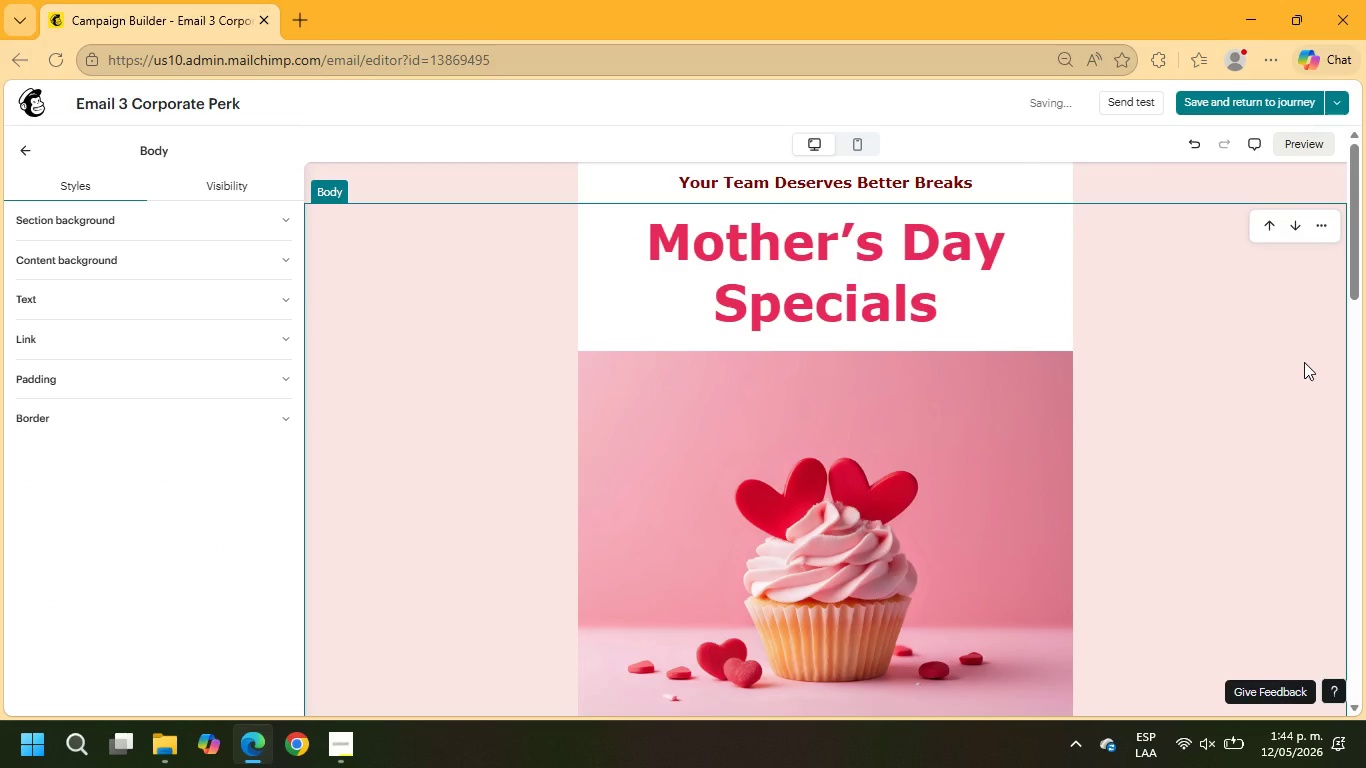 
wait(9.56)
 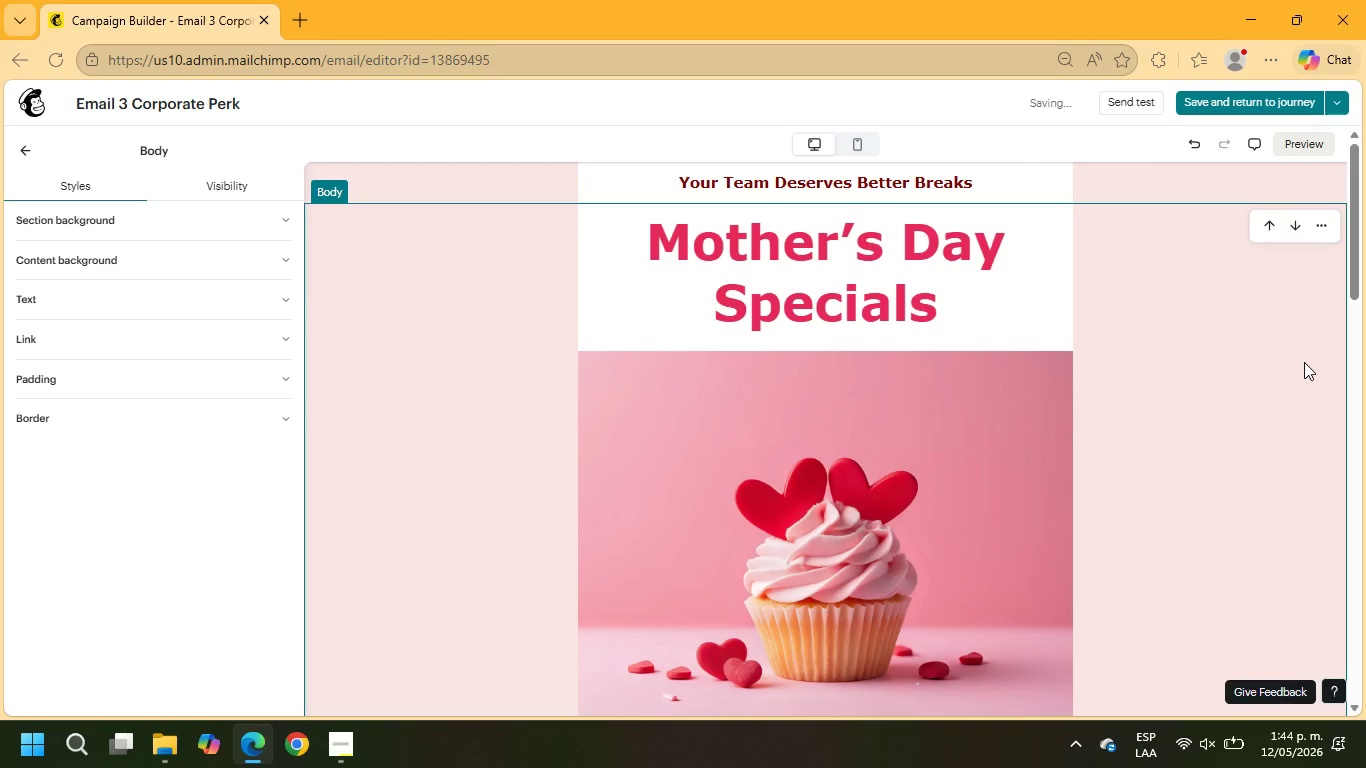 
left_click_drag(start_coordinate=[959, 311], to_coordinate=[662, 250])
 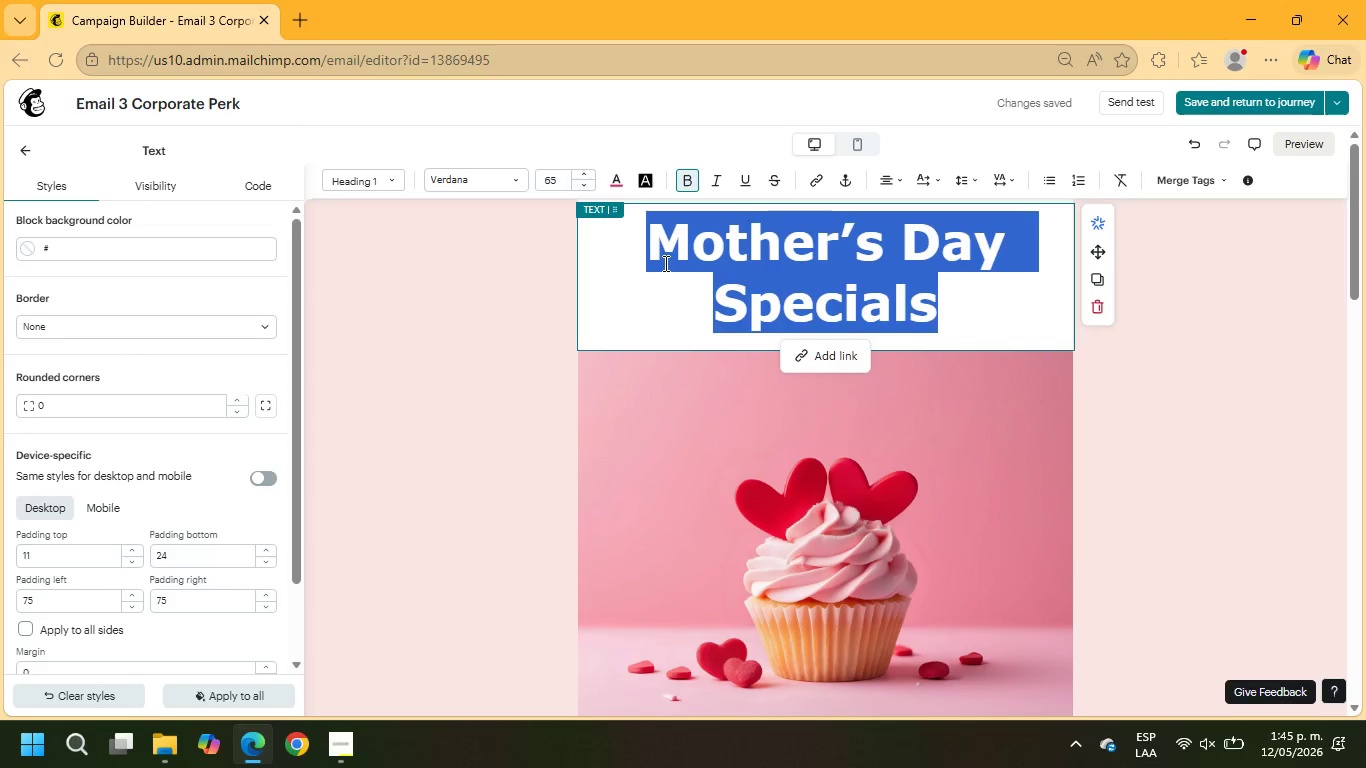 
type(As returning )
key(Backspace)
key(Backspace)
key(Backspace)
key(Backspace)
 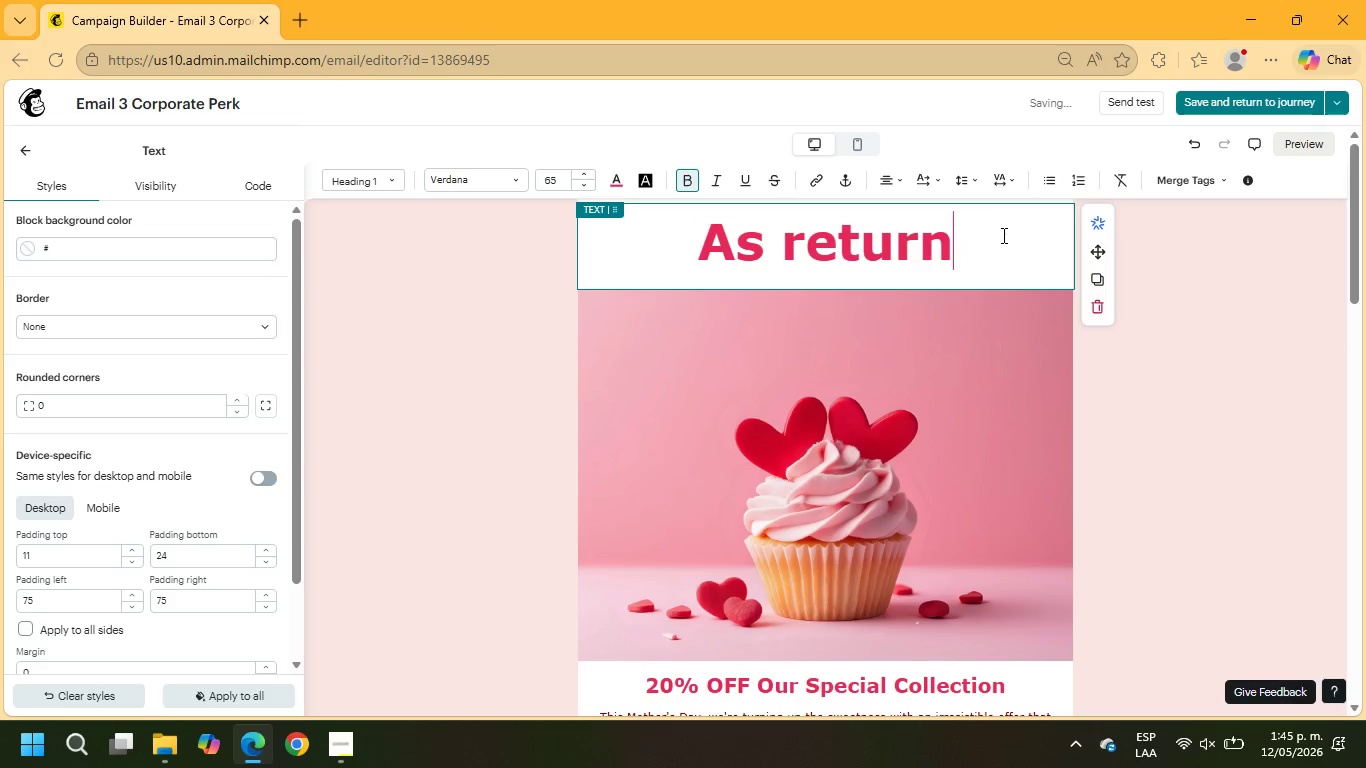 
left_click_drag(start_coordinate=[1002, 240], to_coordinate=[653, 238])
 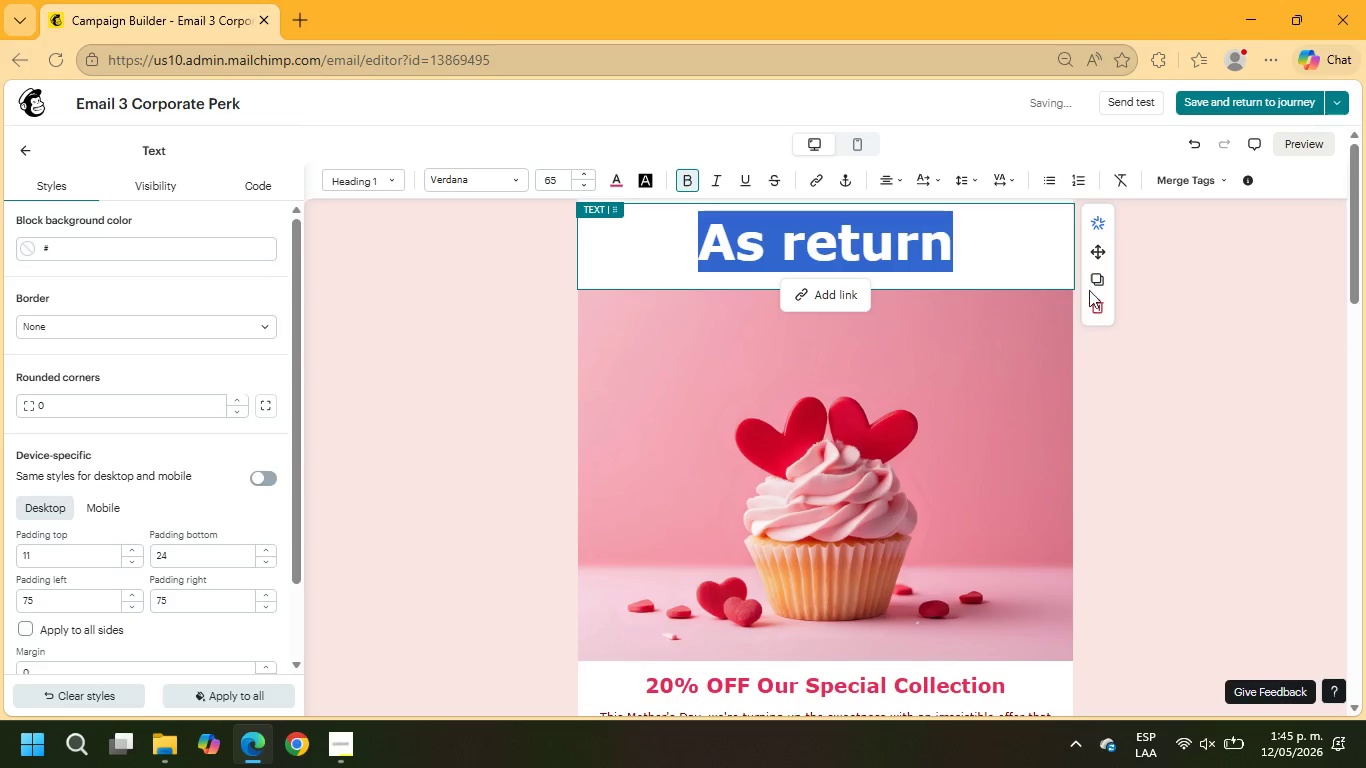 
left_click([1100, 312])
 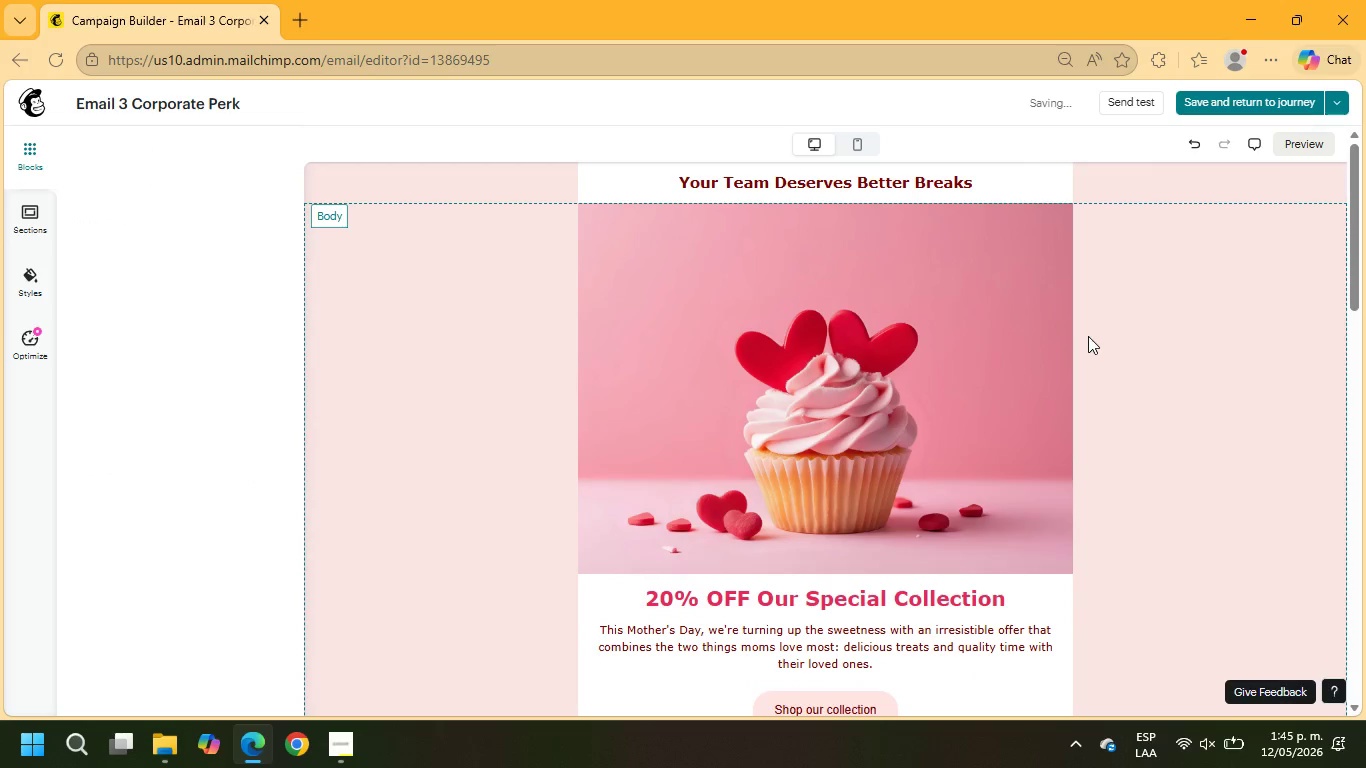 
scroll: coordinate [1088, 336], scroll_direction: up, amount: 1.0
 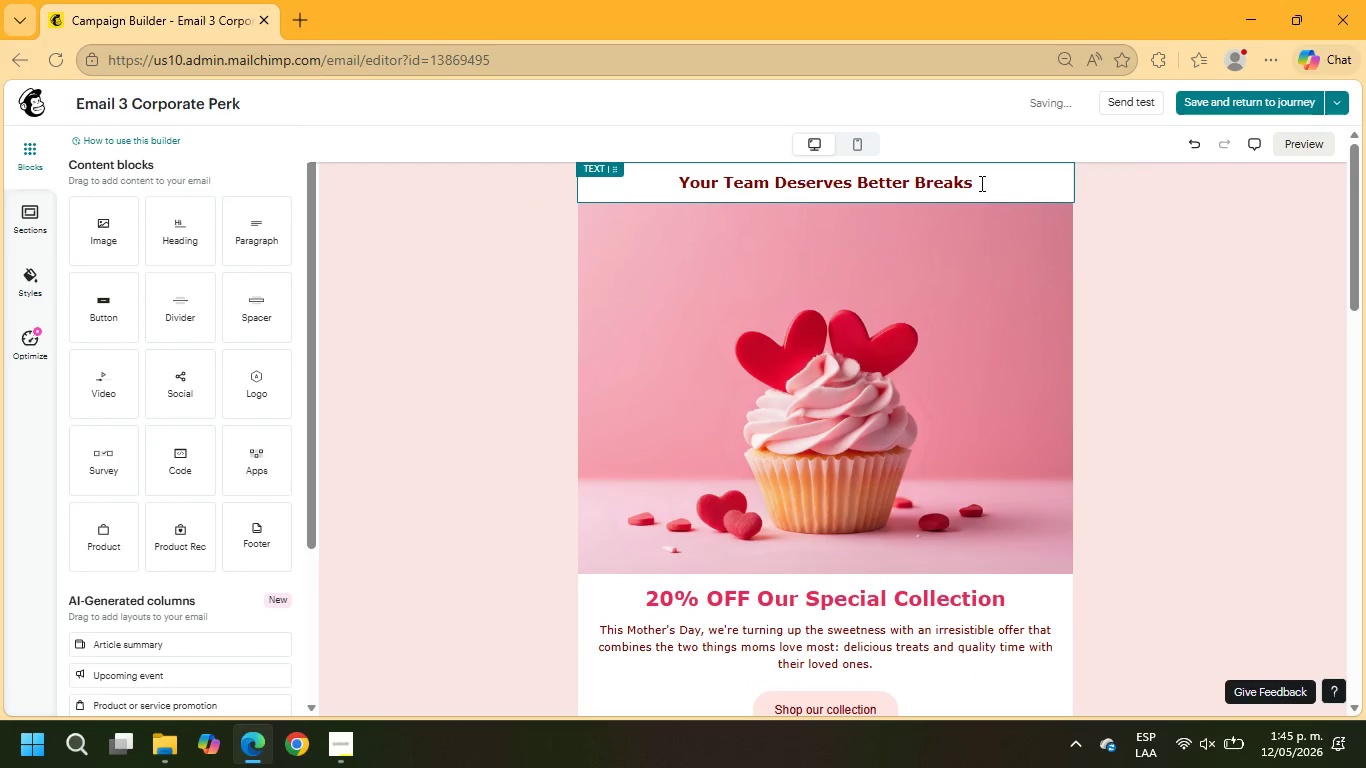 
left_click_drag(start_coordinate=[980, 183], to_coordinate=[636, 201])
 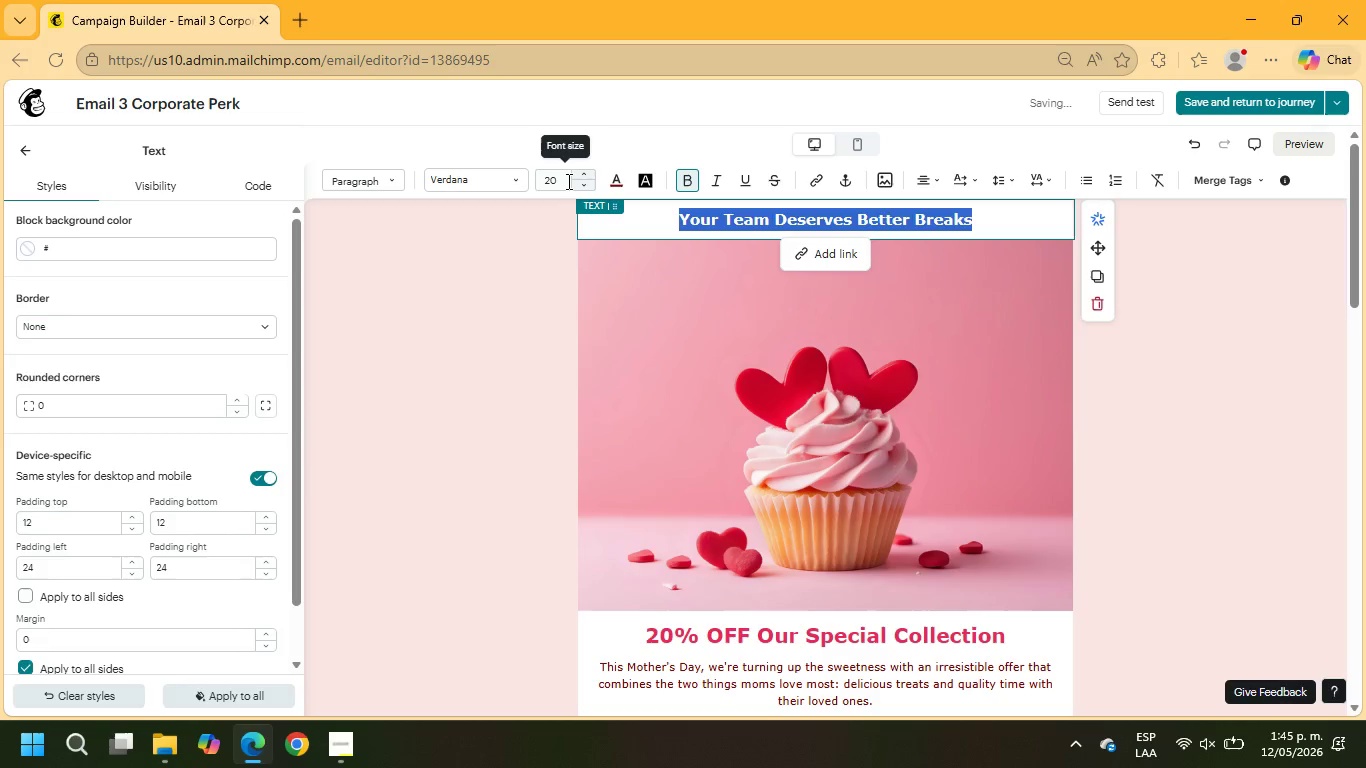 
left_click_drag(start_coordinate=[566, 179], to_coordinate=[510, 179])
 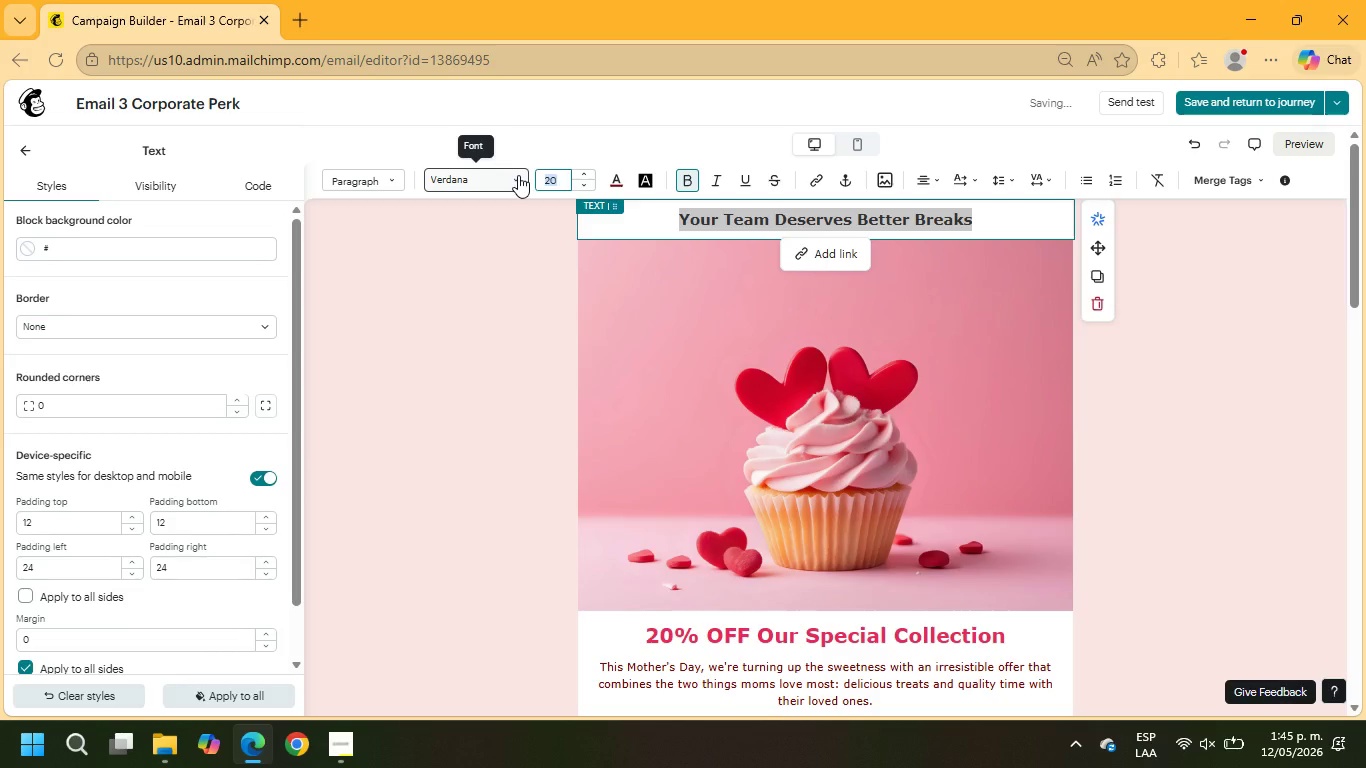 
key(Numpad2)
 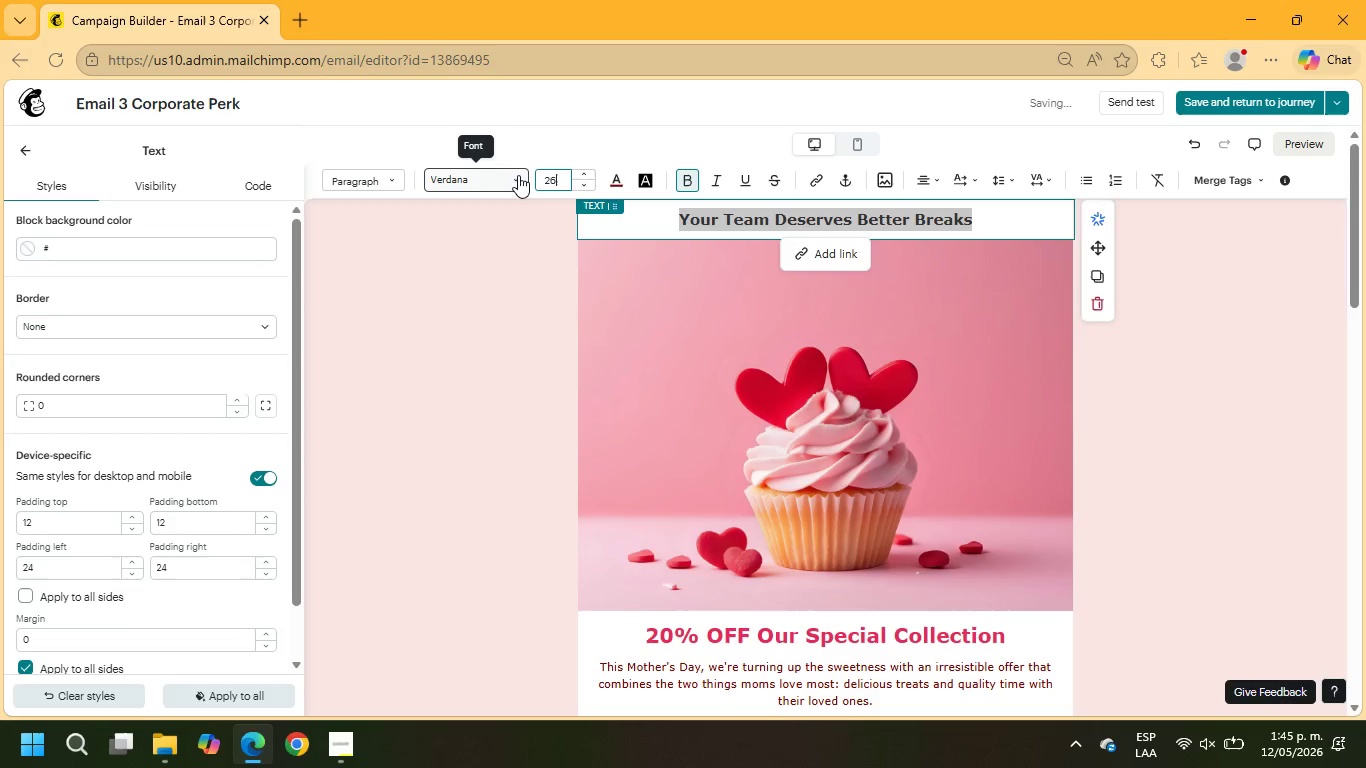 
key(Numpad6)
 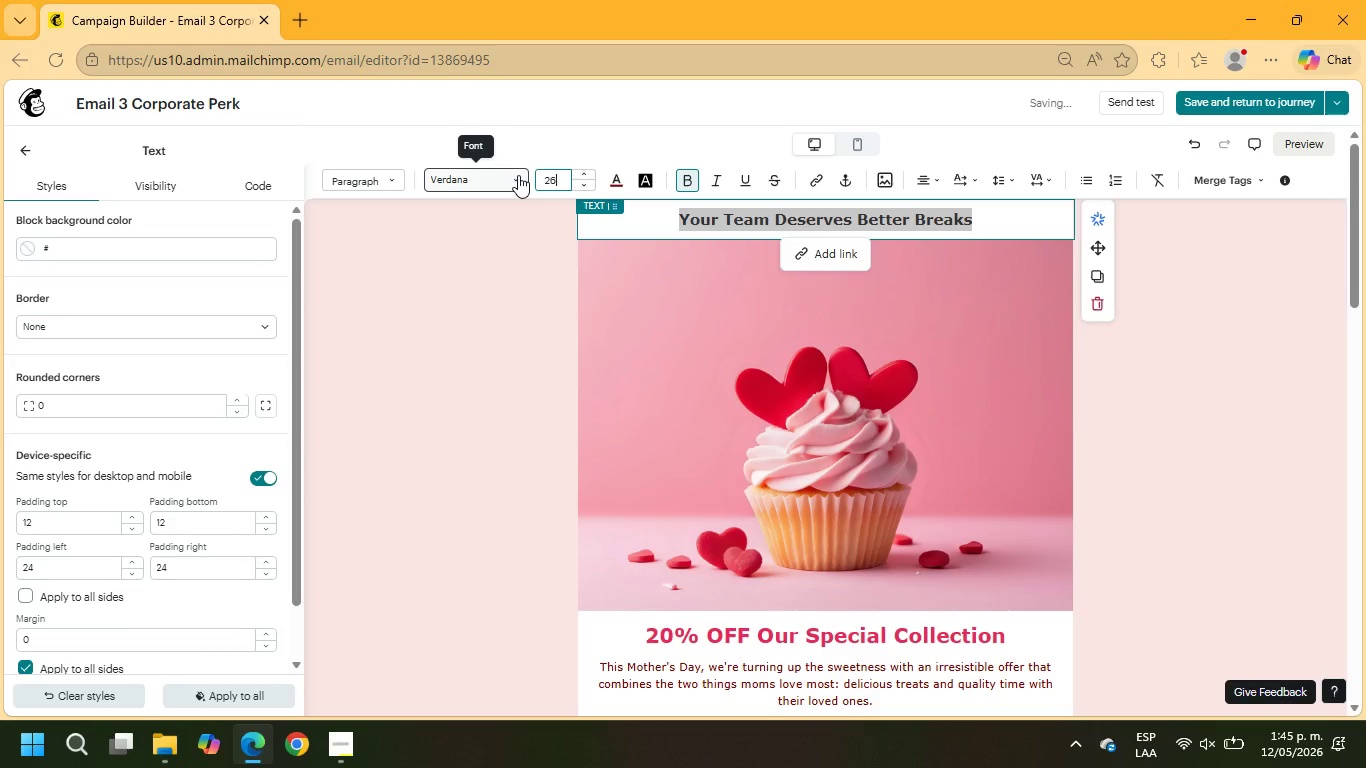 
key(NumpadEnter)
 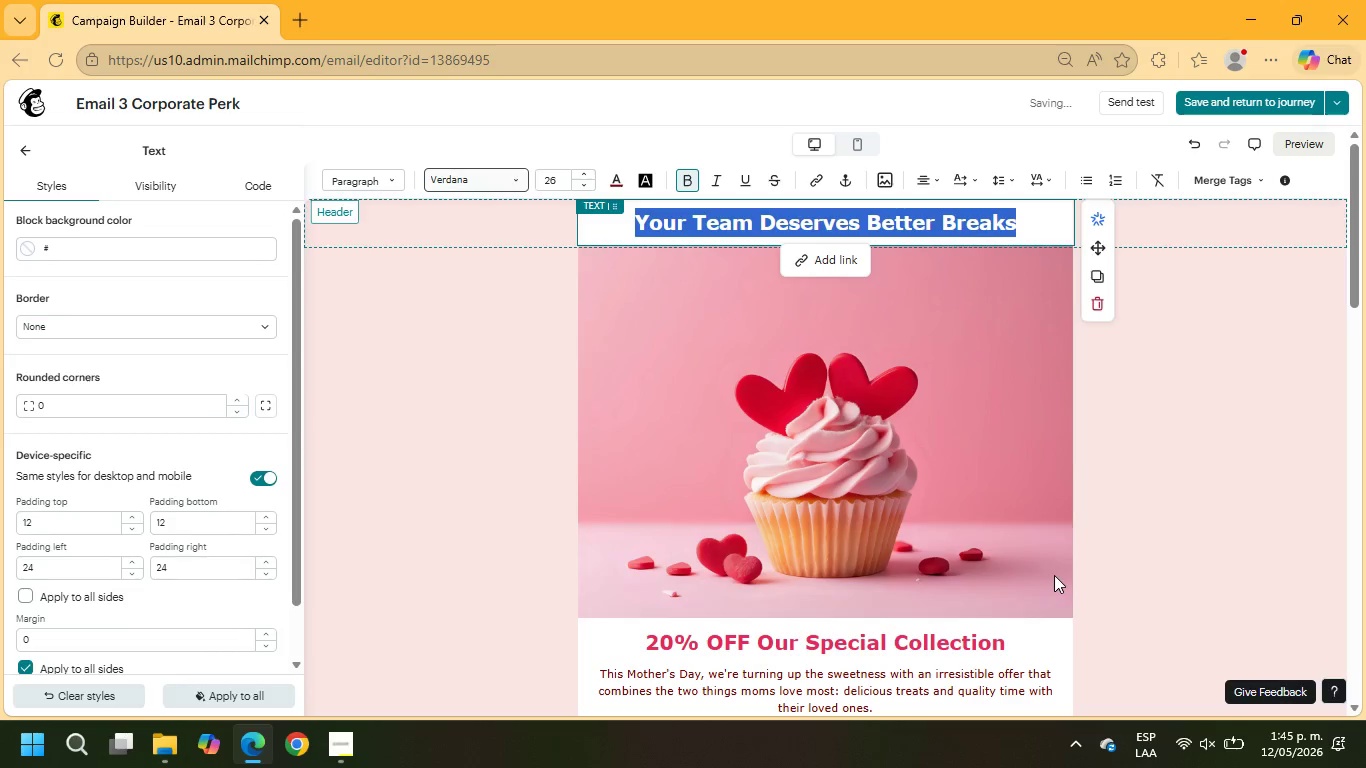 
left_click([1196, 520])
 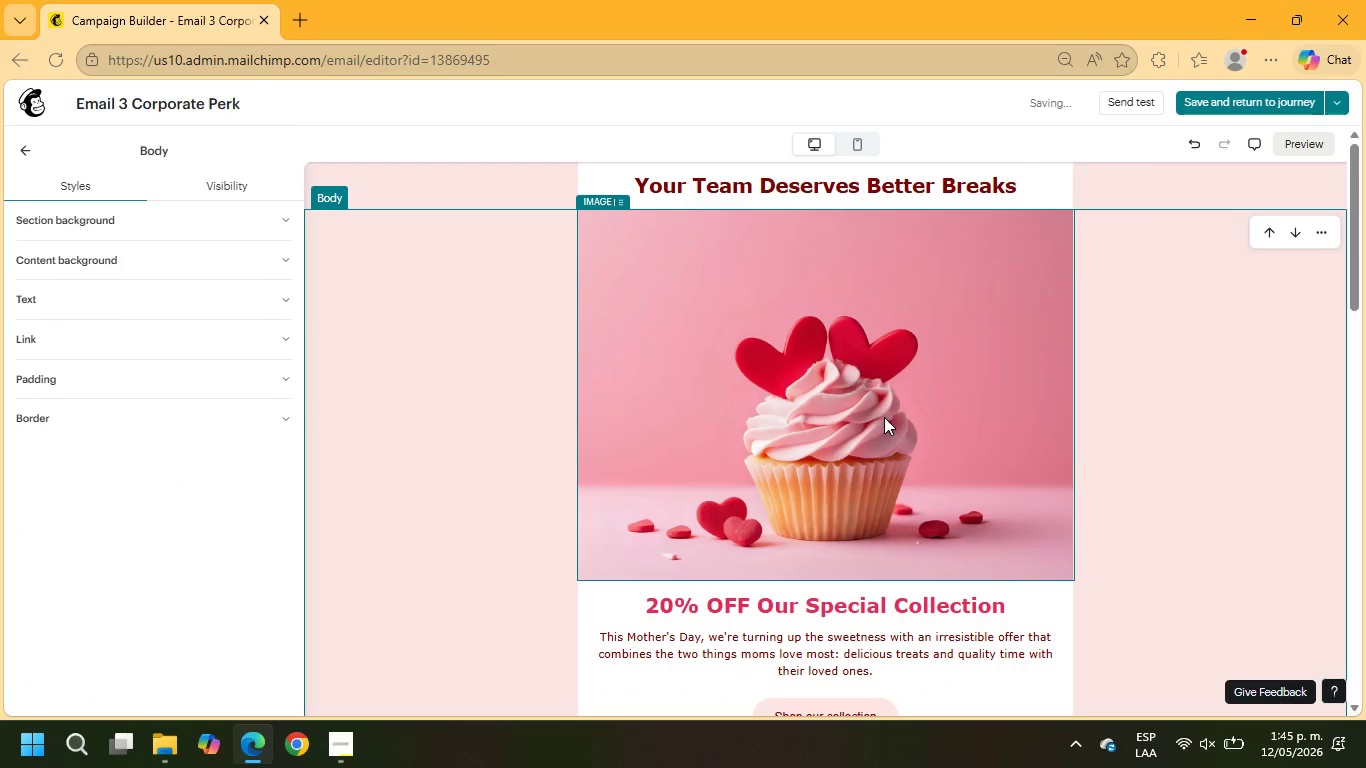 
scroll: coordinate [884, 417], scroll_direction: down, amount: 1.0
 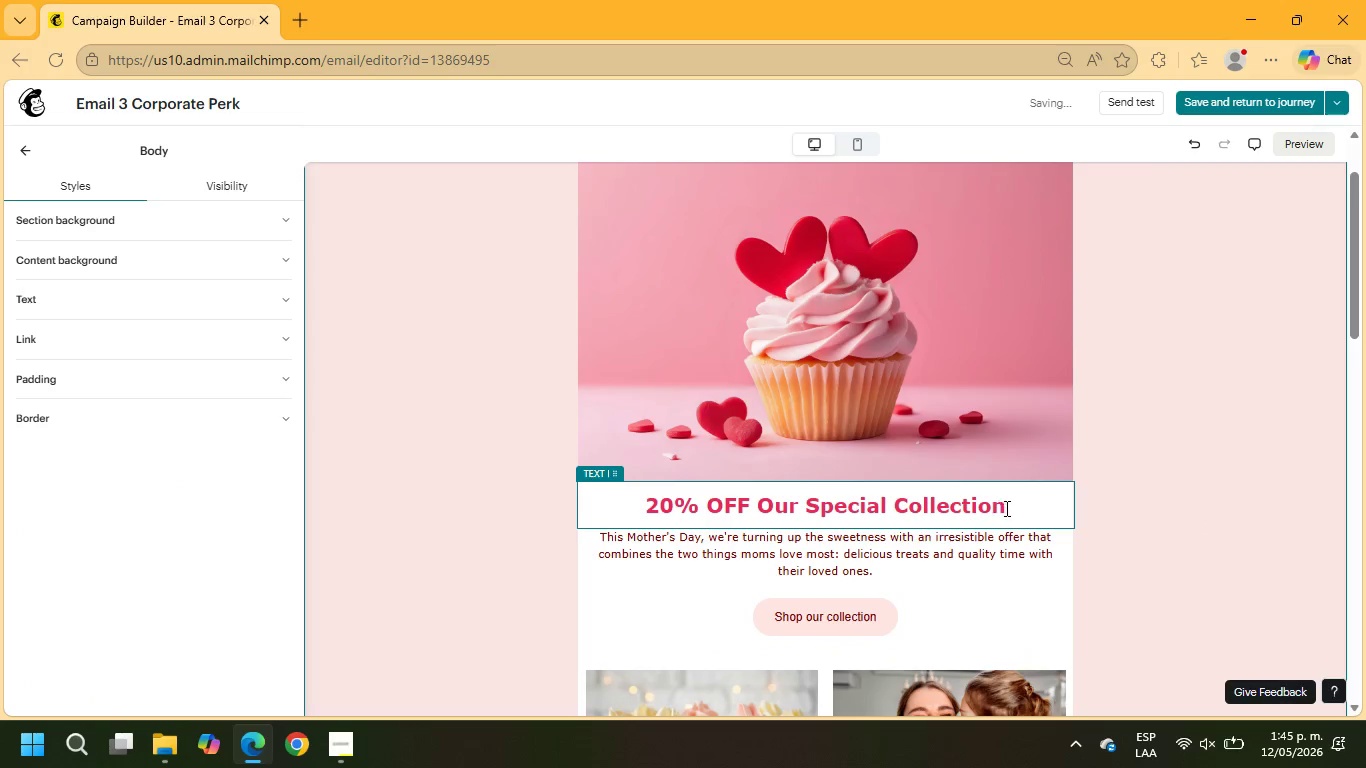 
left_click_drag(start_coordinate=[1010, 508], to_coordinate=[612, 494])
 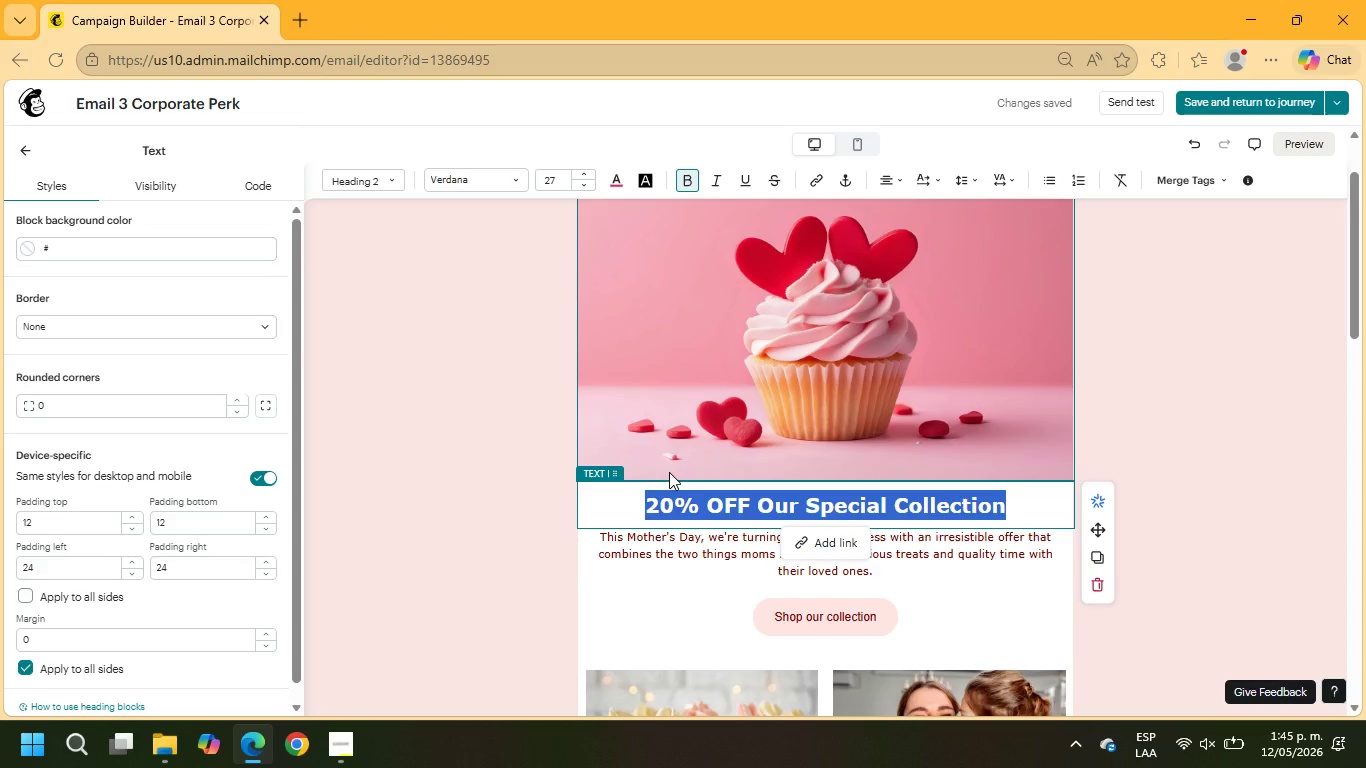 
key(Delete)
 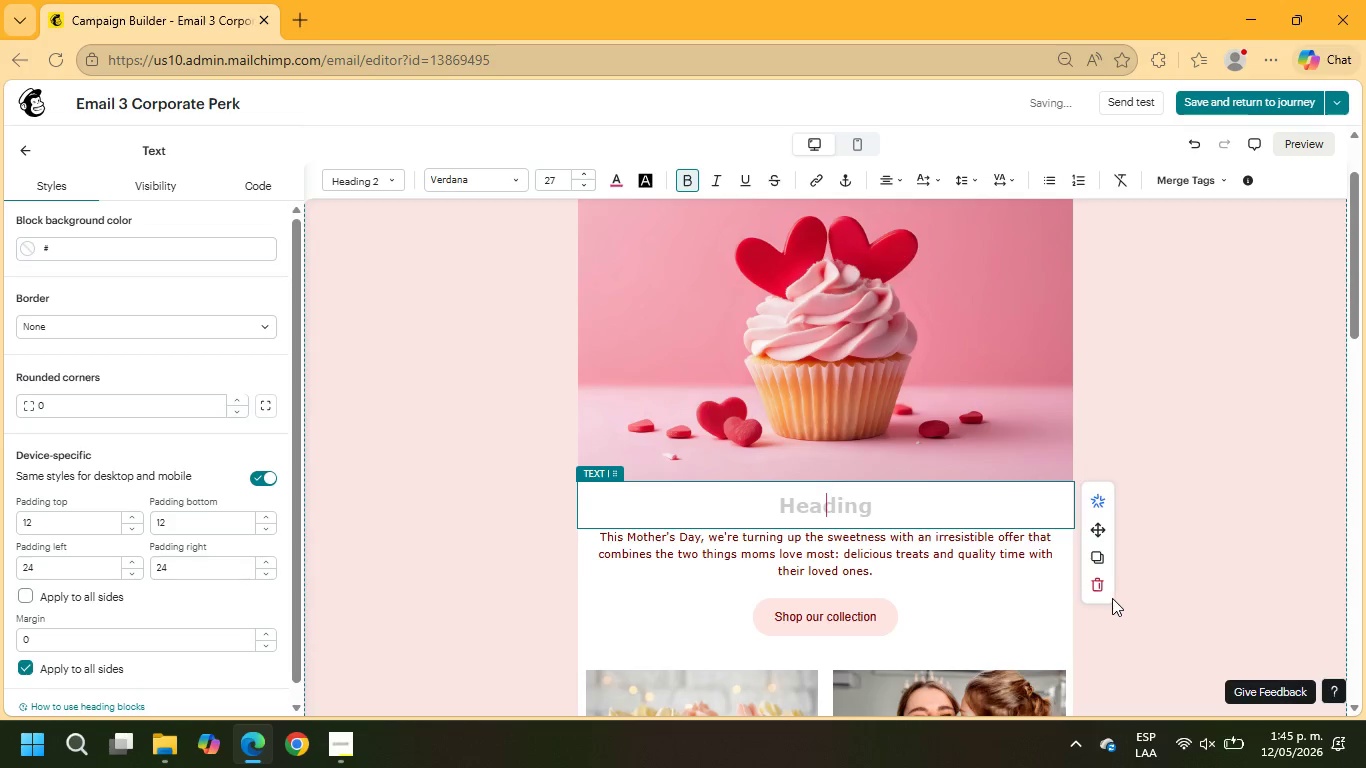 
wait(5.99)
 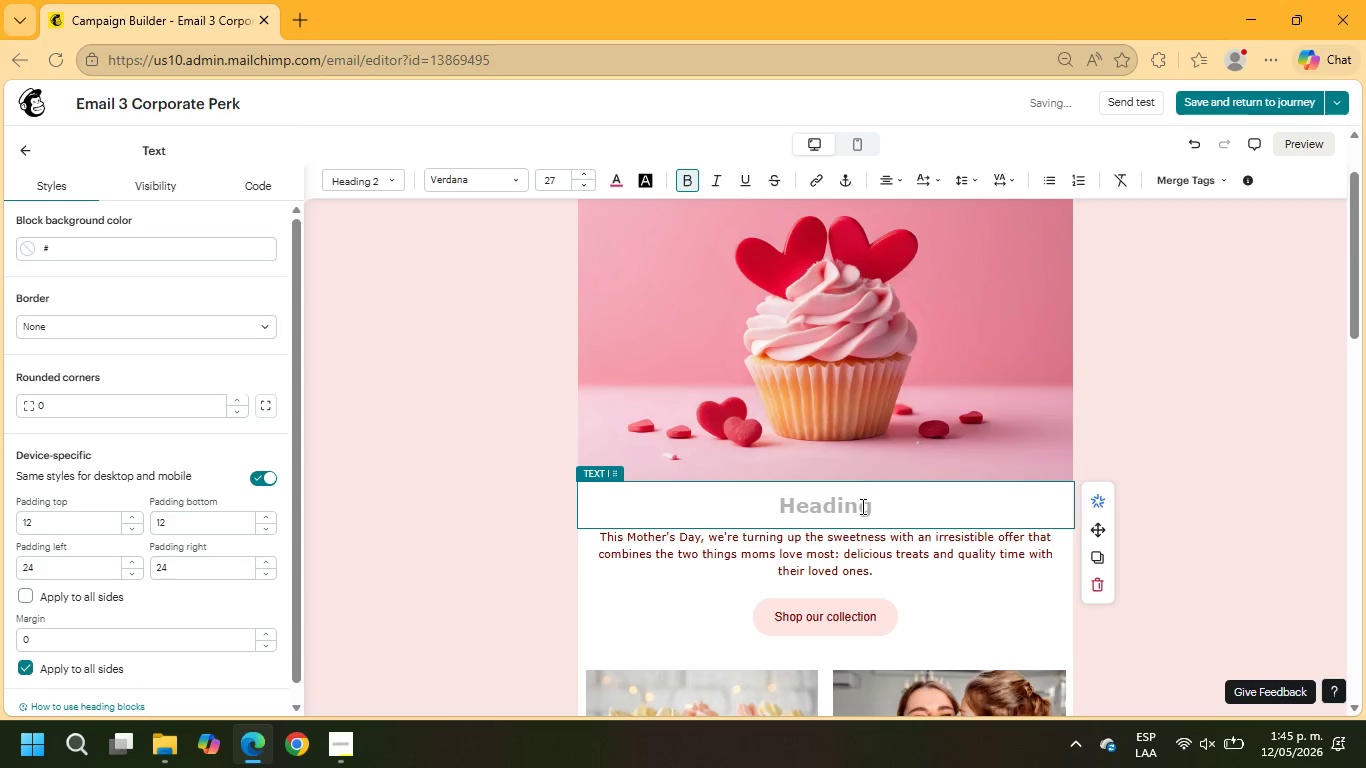 
type(hello )
key(Backspace)
key(Backspace)
key(Backspace)
key(Backspace)
key(Backspace)
key(Backspace)
type(Hi +\FNAME)
 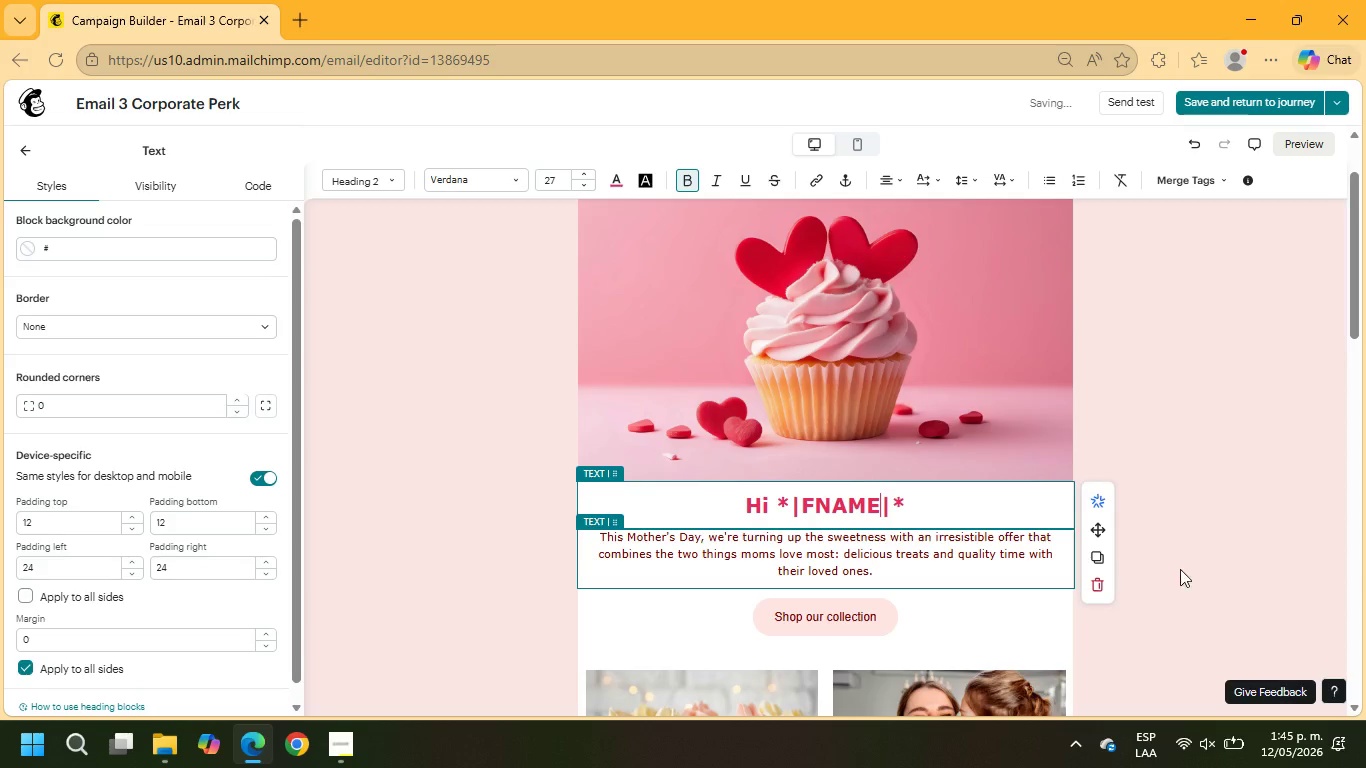 
left_click_drag(start_coordinate=[892, 571], to_coordinate=[580, 542])
 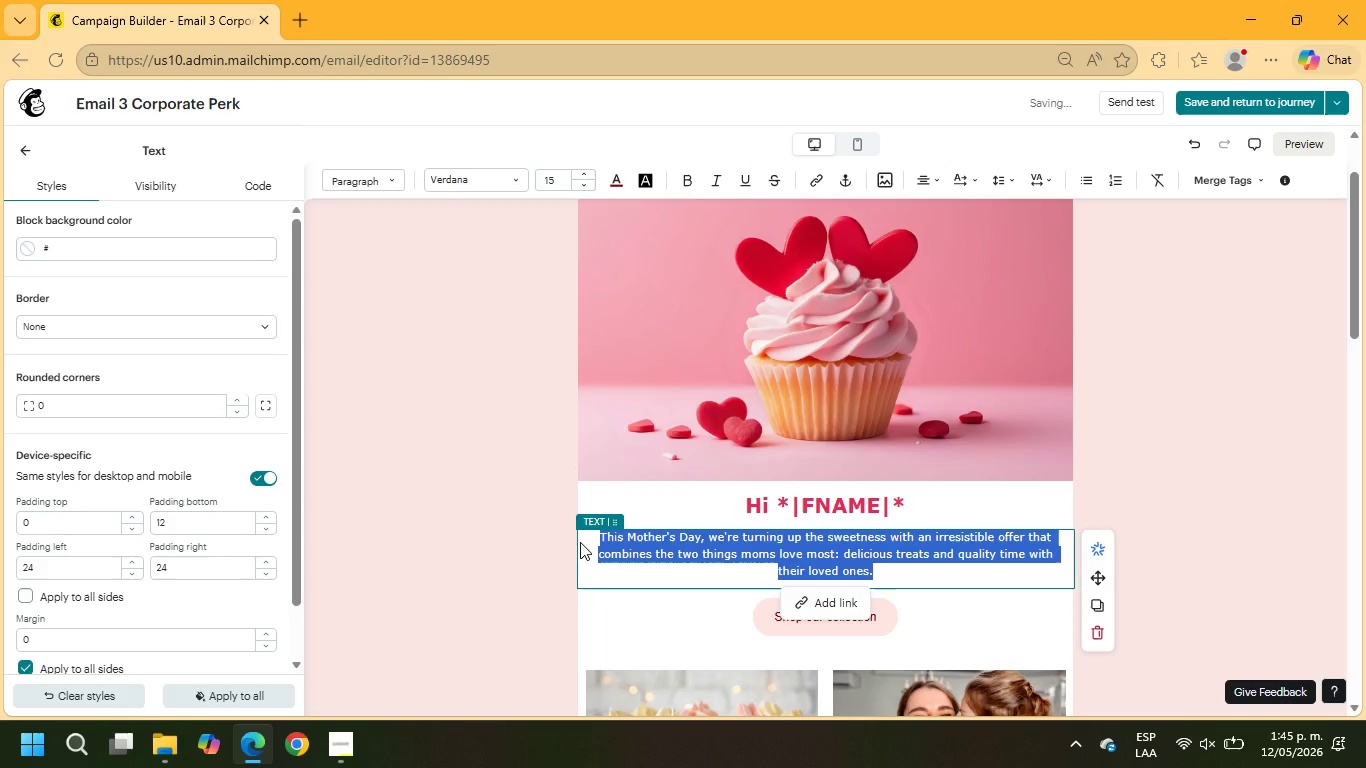 
type(As a returning corporta)
 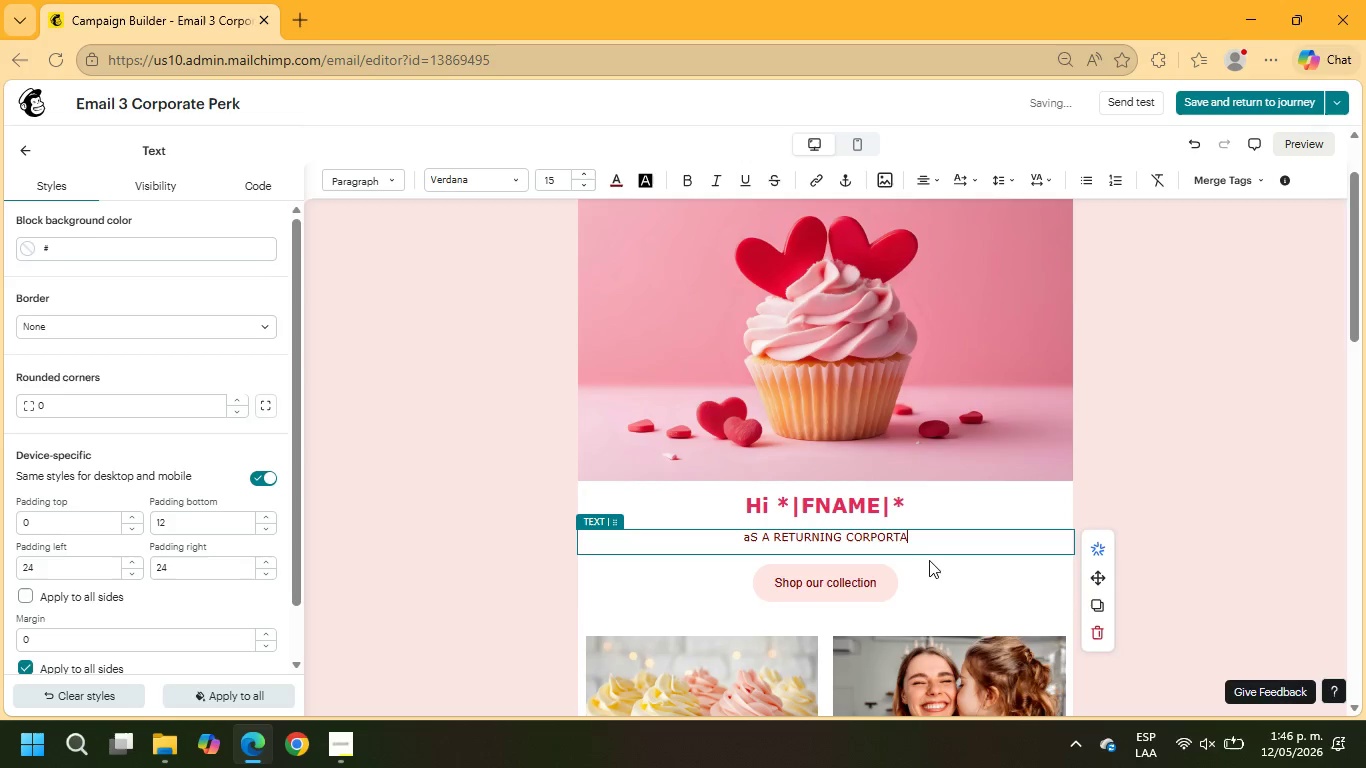 
left_click_drag(start_coordinate=[929, 538], to_coordinate=[629, 538])
 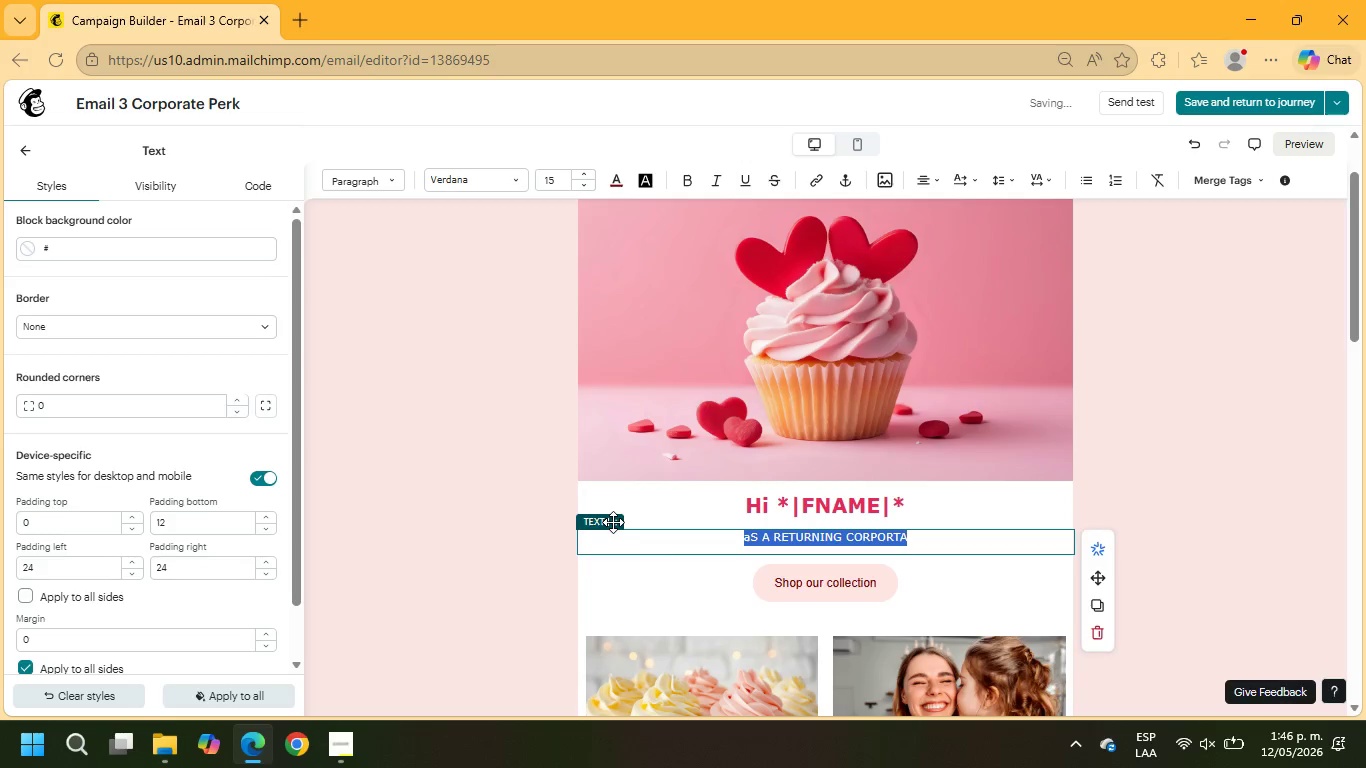 
type(As a returning coporate client, we;d love to welcome your team back with priority access to out)
key(Backspace)
type(r Monthly Tastinmg)
key(Backspace)
key(Backspace)
type(g Crate experience)
 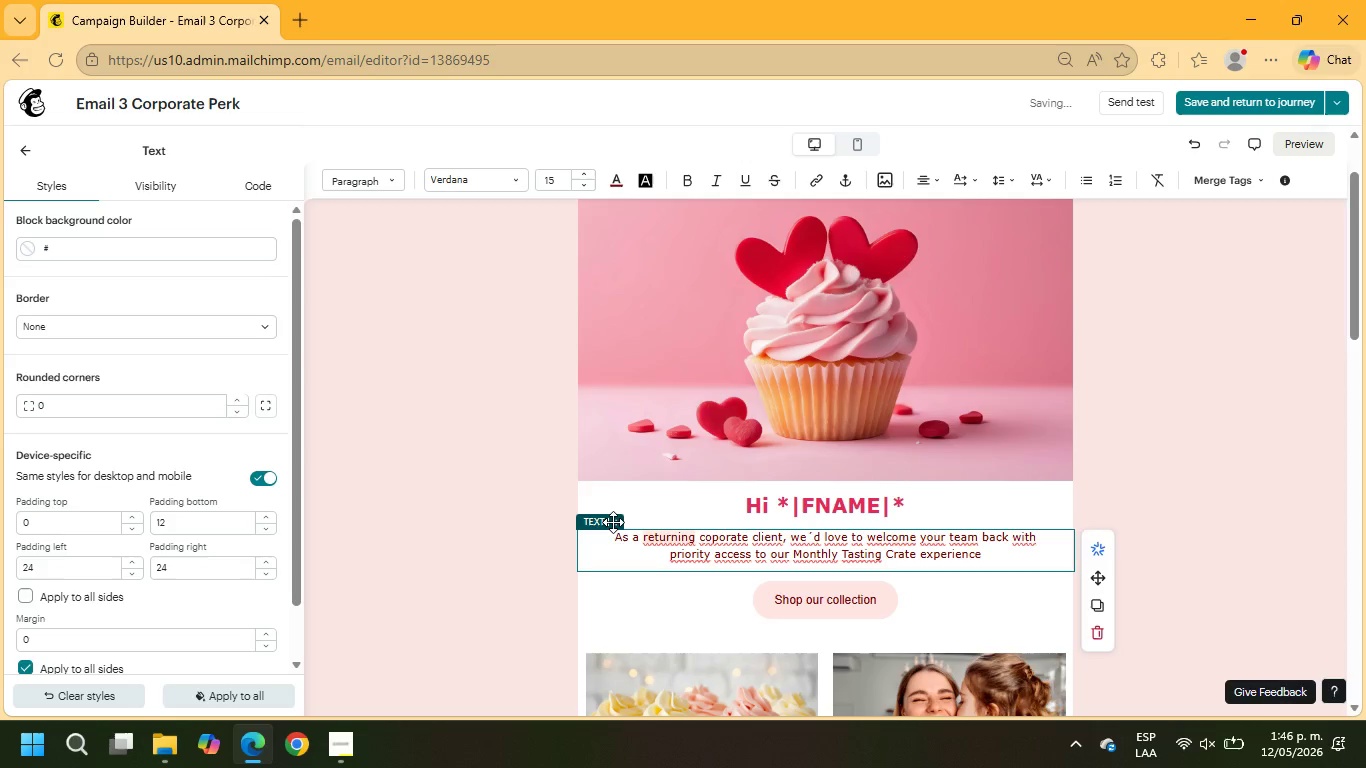 
key(Period)
 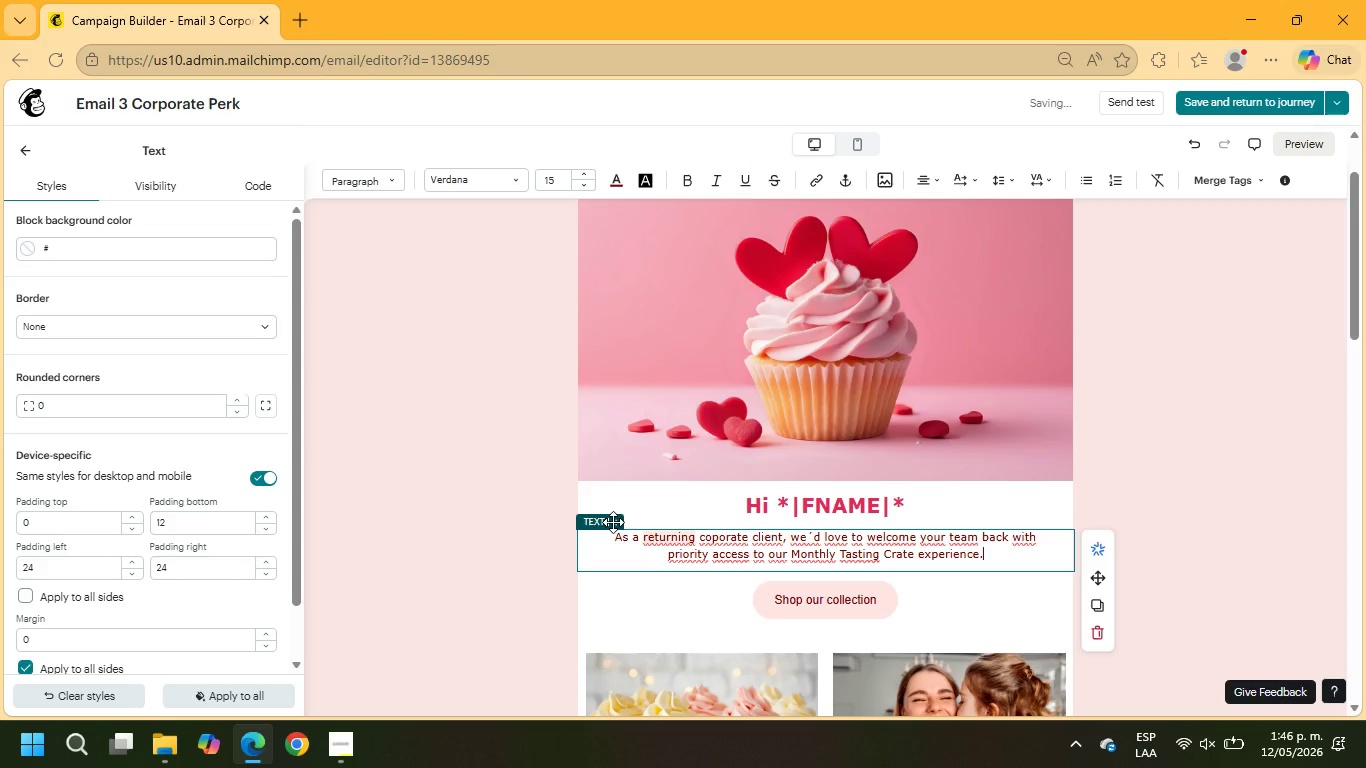 
key(Enter)
 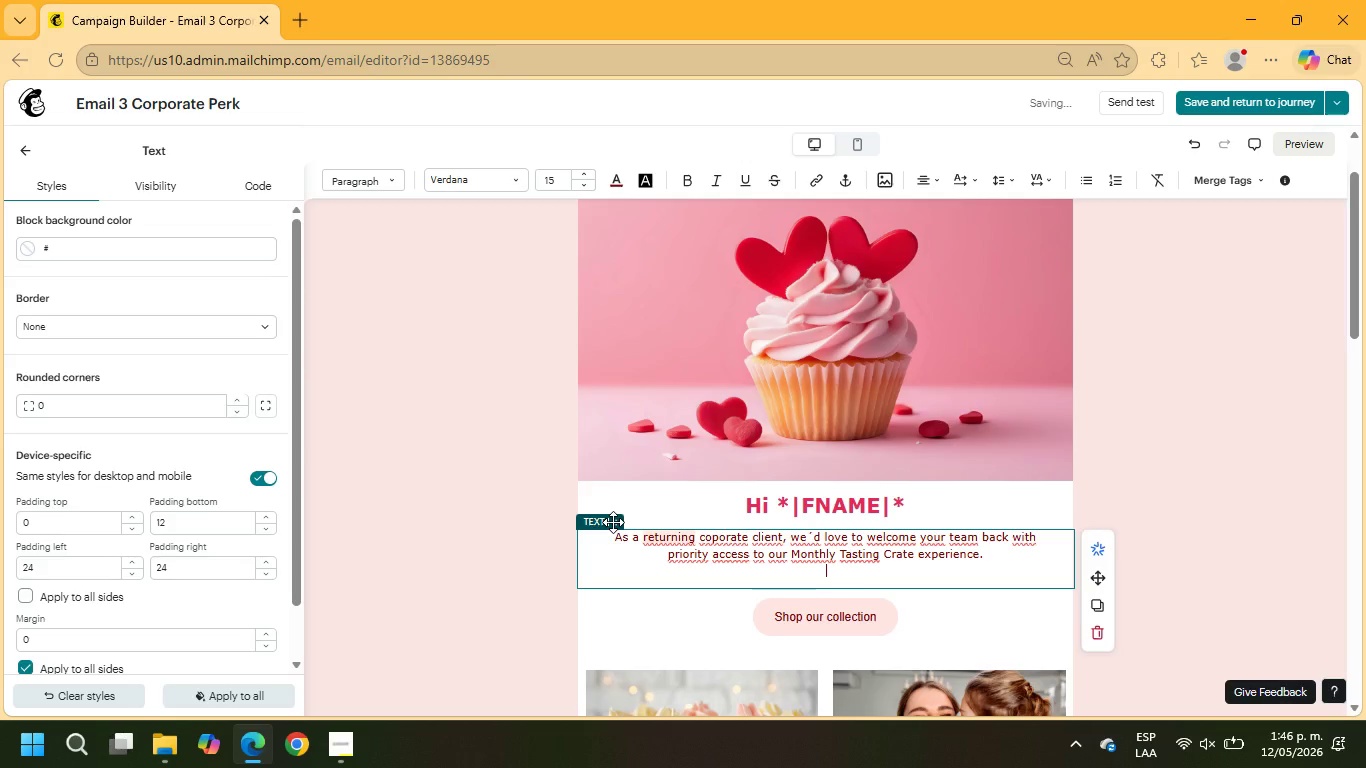 
key(Enter)
 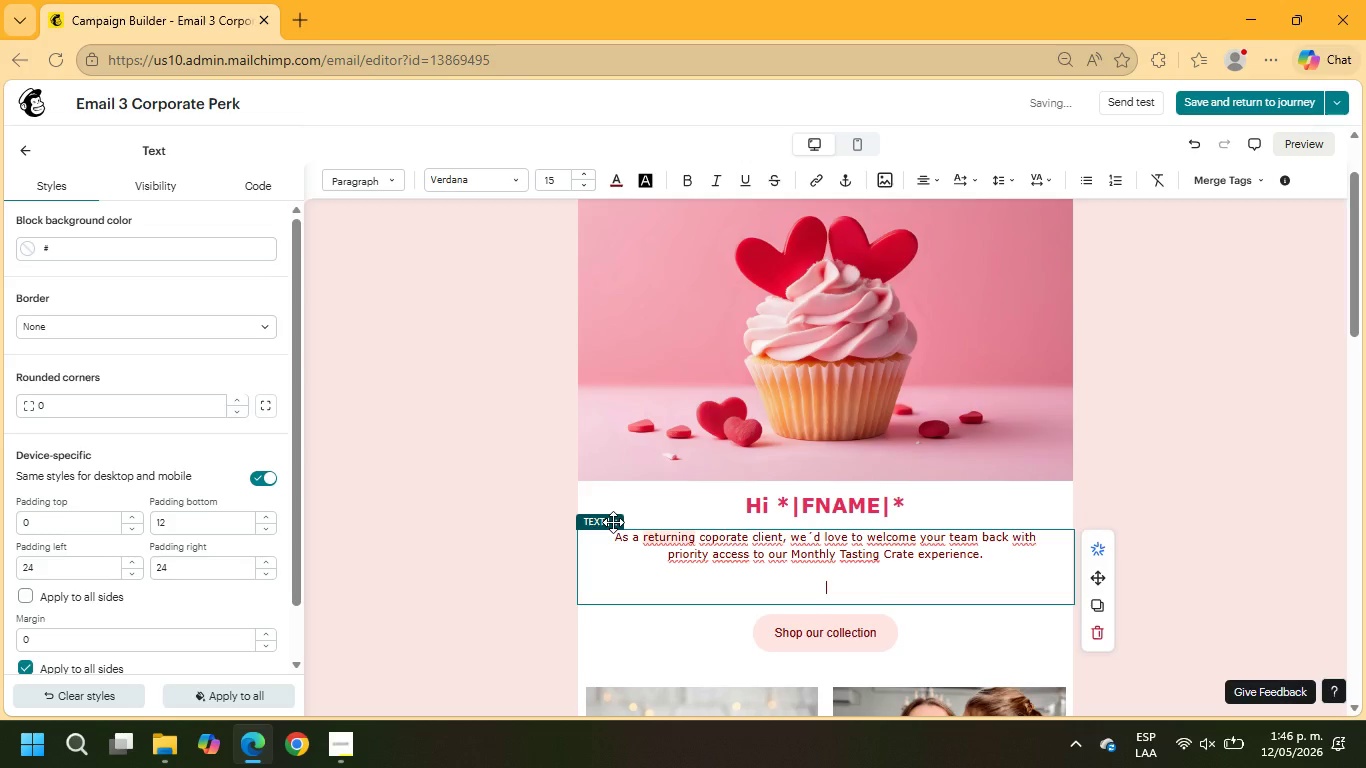 
type(Our premium dessert coleections are es)
key(Backspace)
key(Backspace)
type(designed to elevate everyday office moments while making)
 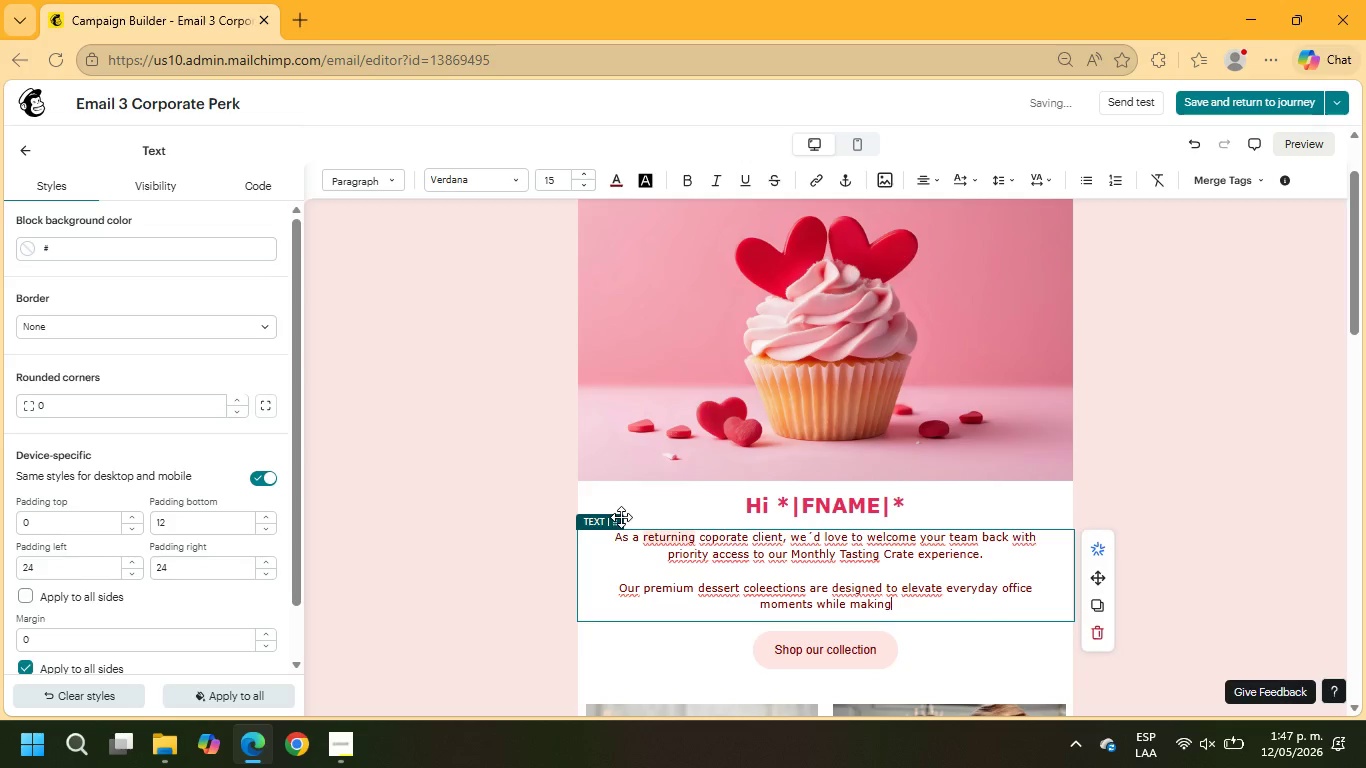 
type( team appreciate)
key(Backspace)
key(Backspace)
 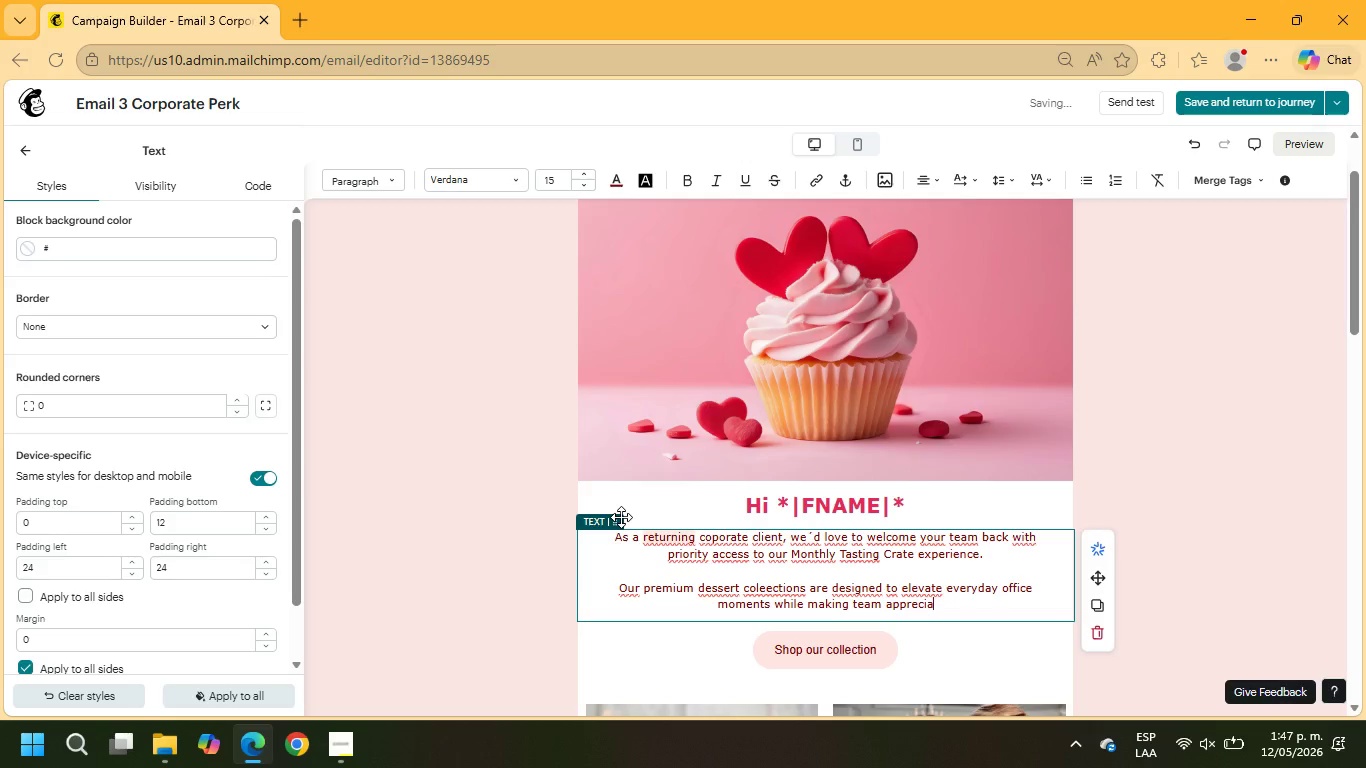 
type(a)
key(Backspace)
type(tion effortless and memorable)
 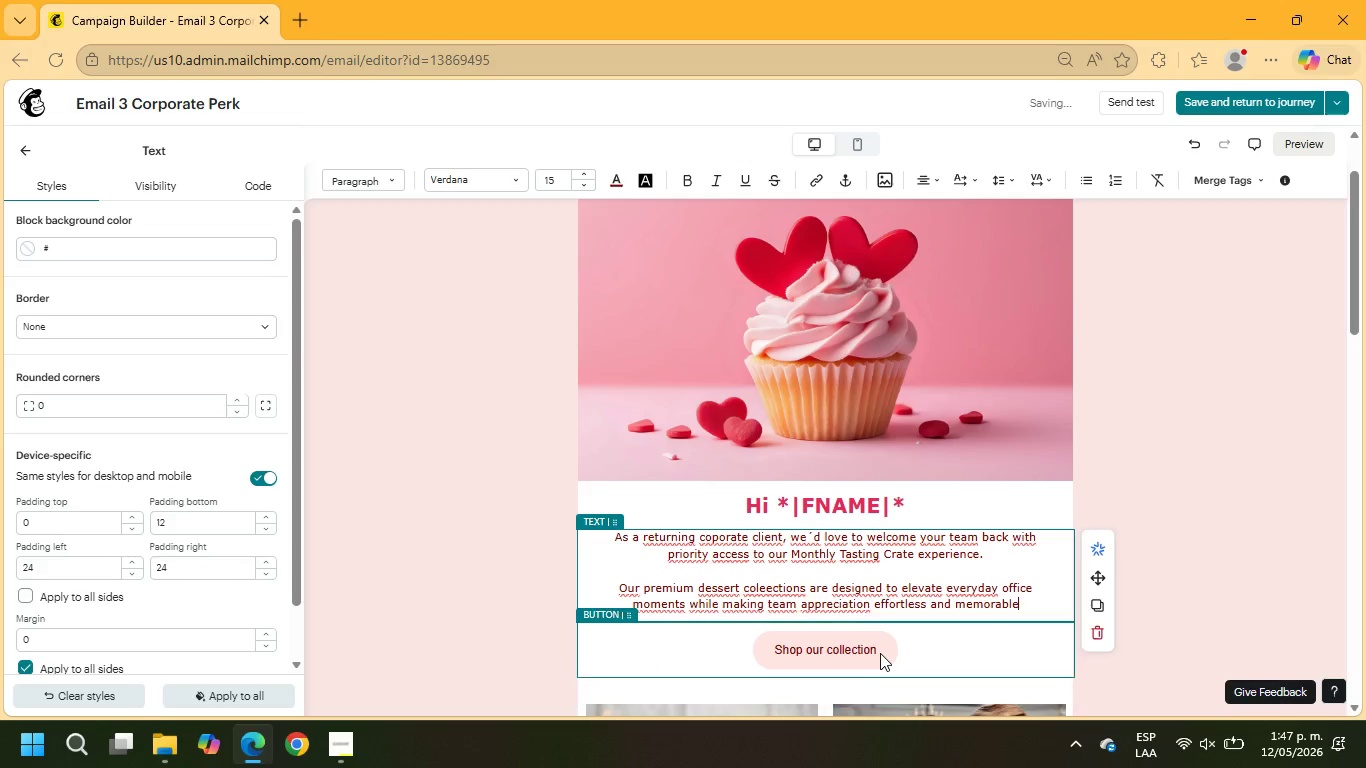 
left_click_drag(start_coordinate=[873, 650], to_coordinate=[766, 658])
 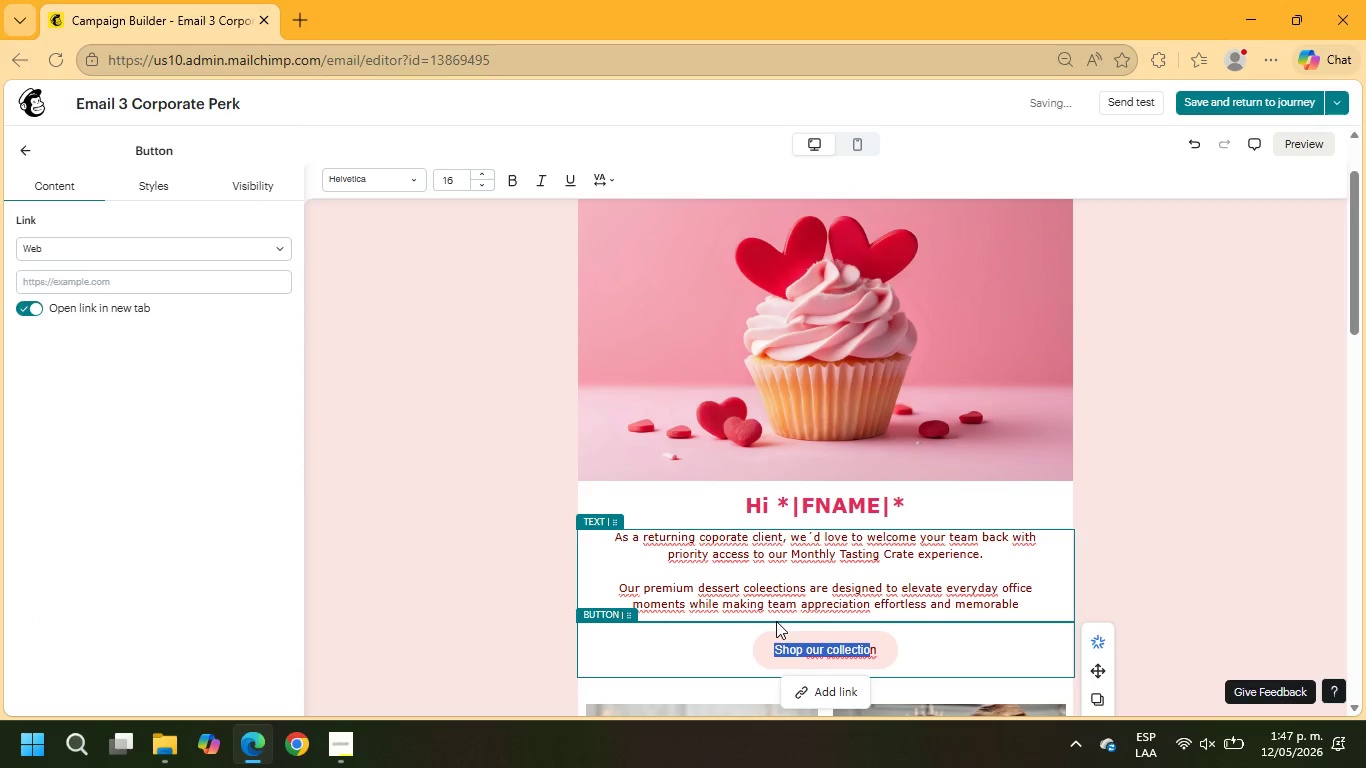 
type(Schedule here a consultatio)
 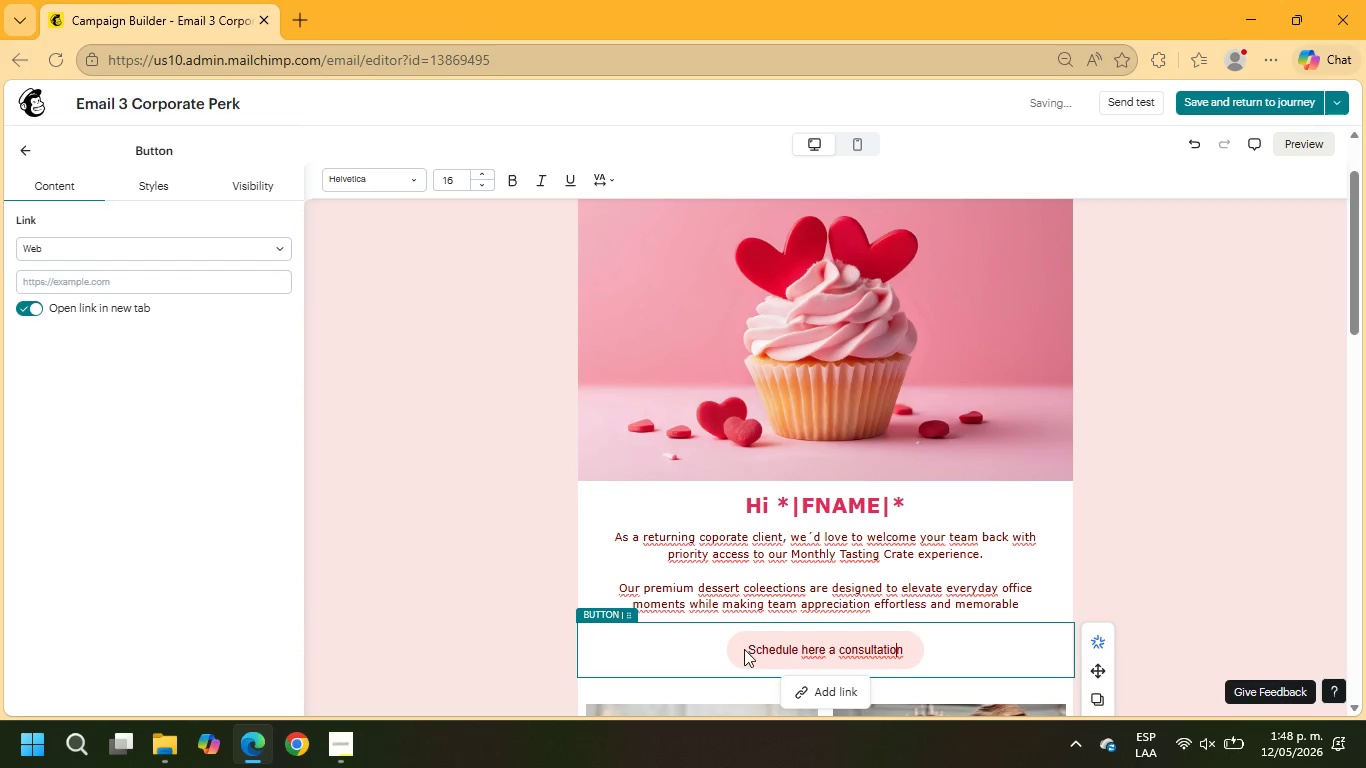 
left_click_drag(start_coordinate=[749, 647], to_coordinate=[926, 649])
 